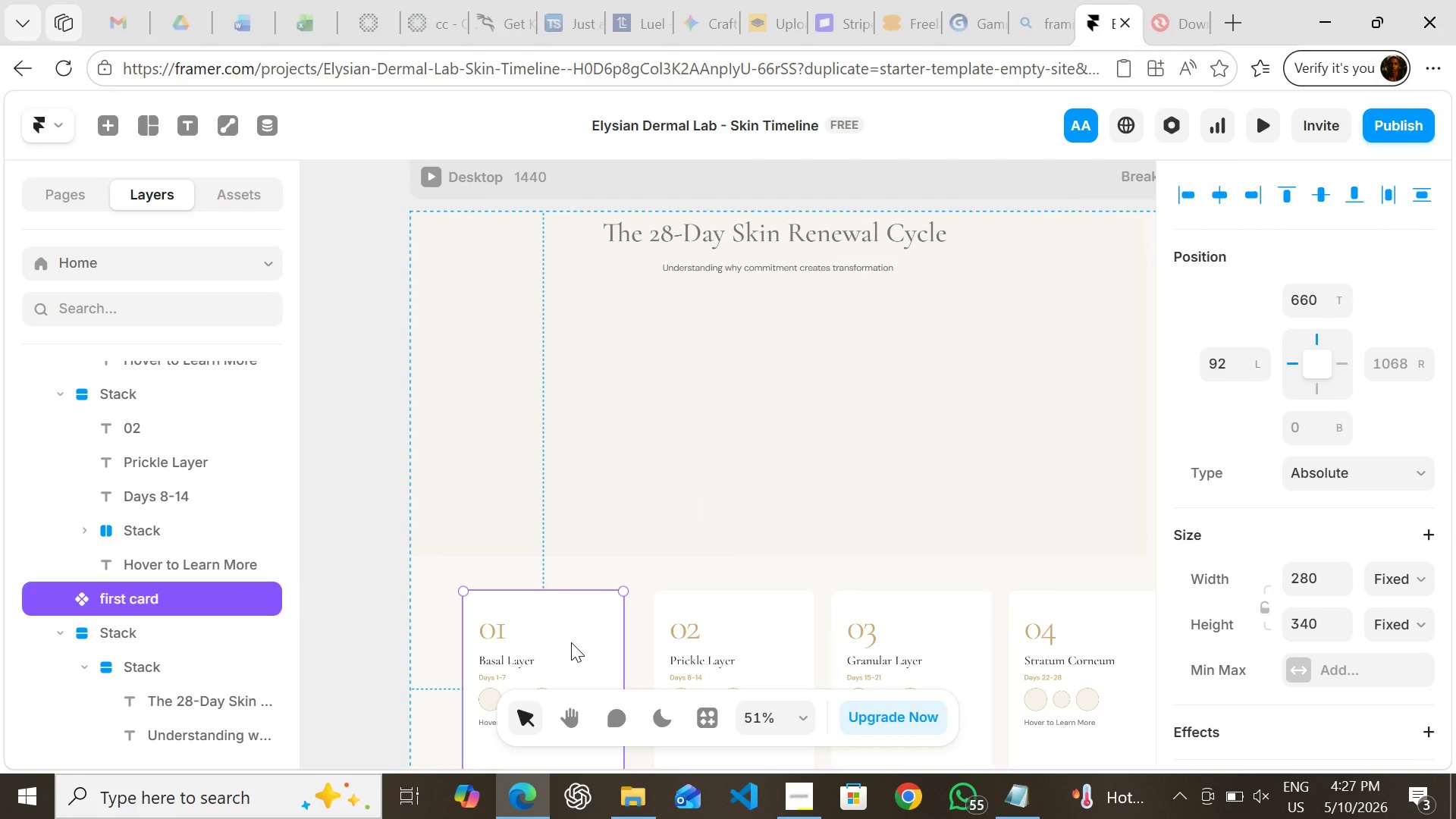 
left_click([571, 642])
 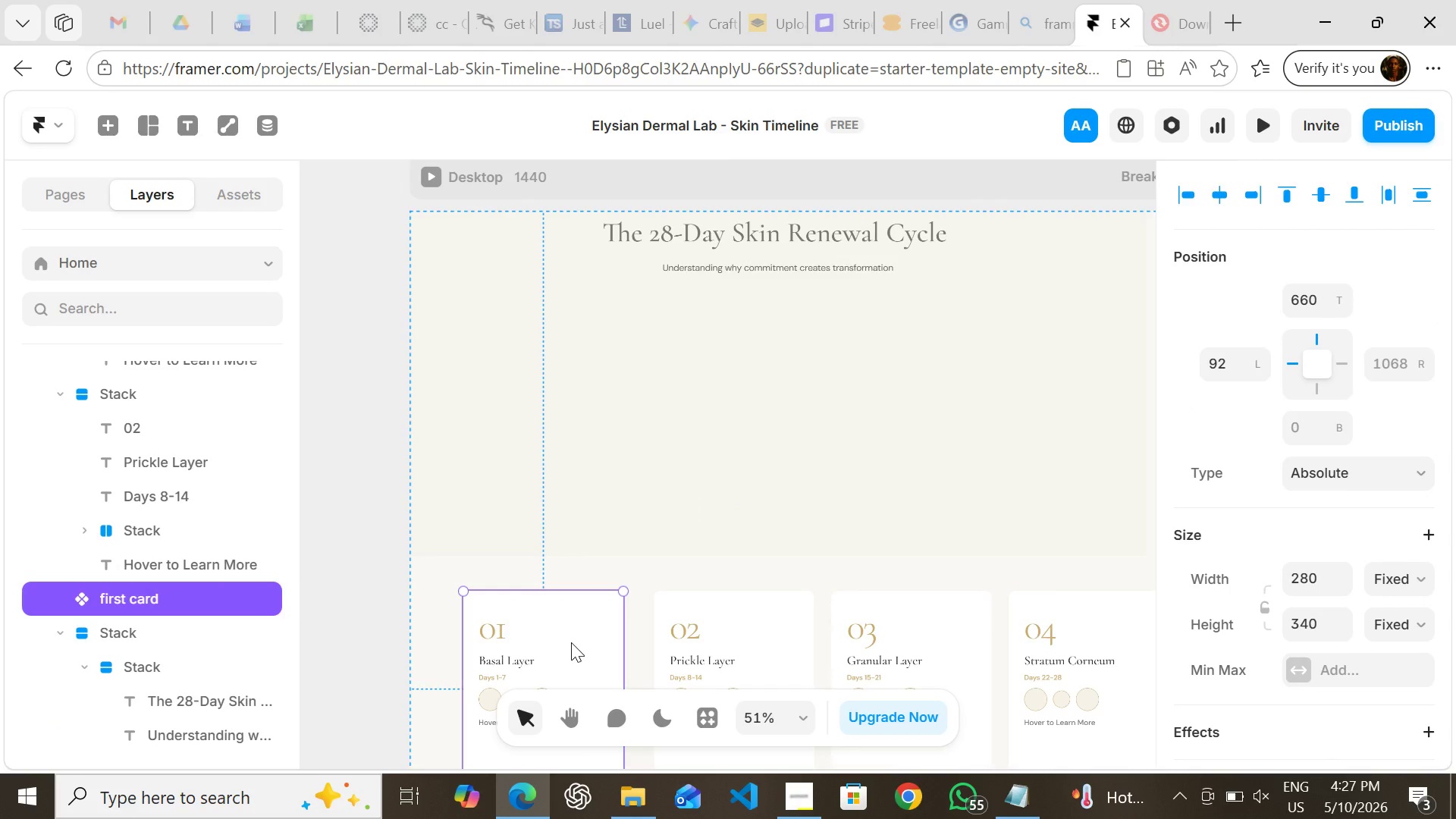 
hold_key(key=ShiftLeft, duration=1.52)
left_click([733, 642])
 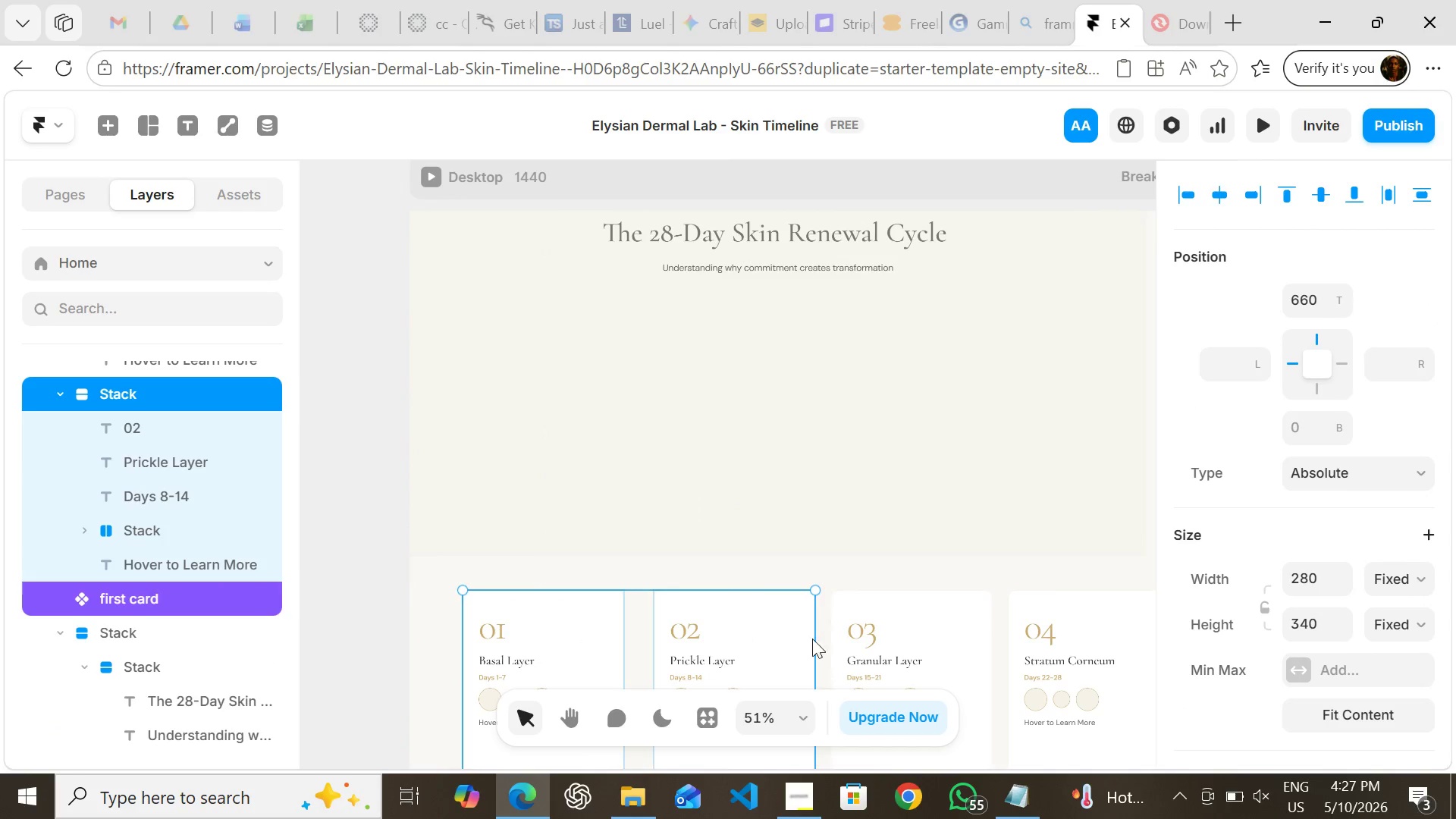 
hold_key(key=ShiftLeft, duration=1.52)
left_click([907, 626])
 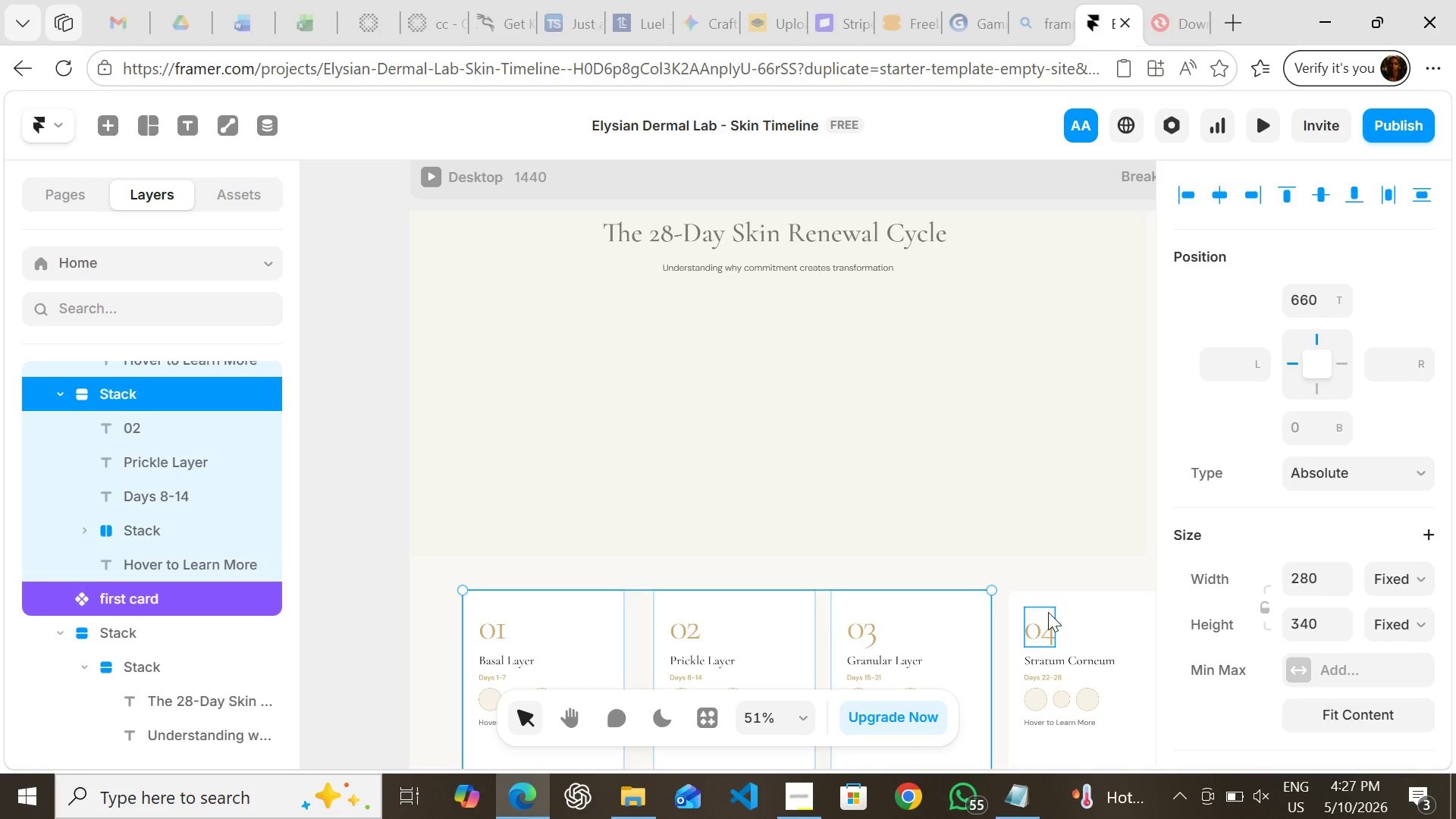 
hold_key(key=ShiftLeft, duration=0.34)
left_click([1065, 604])
 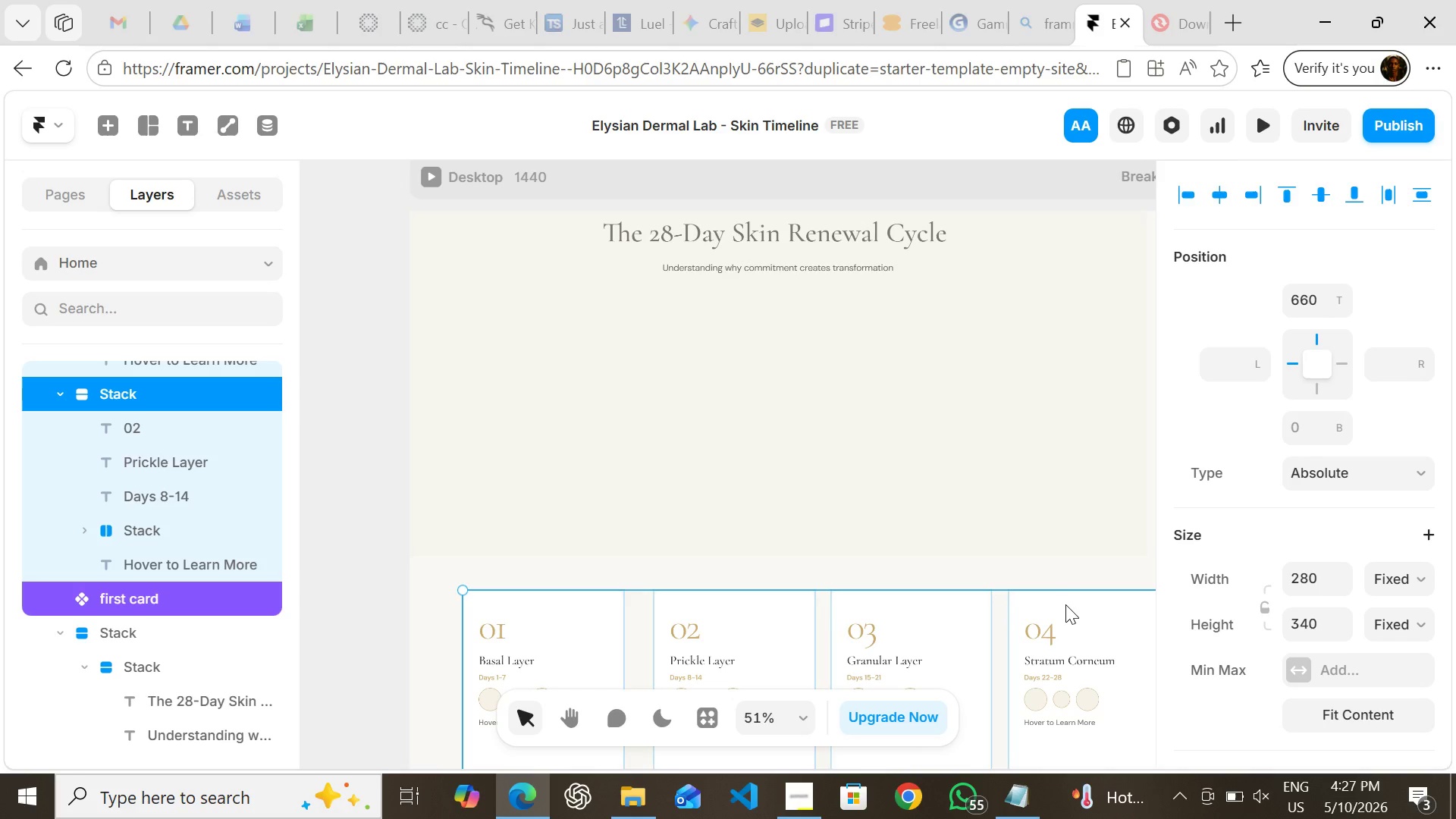 
hold_key(key=ShiftLeft, duration=0.39)
 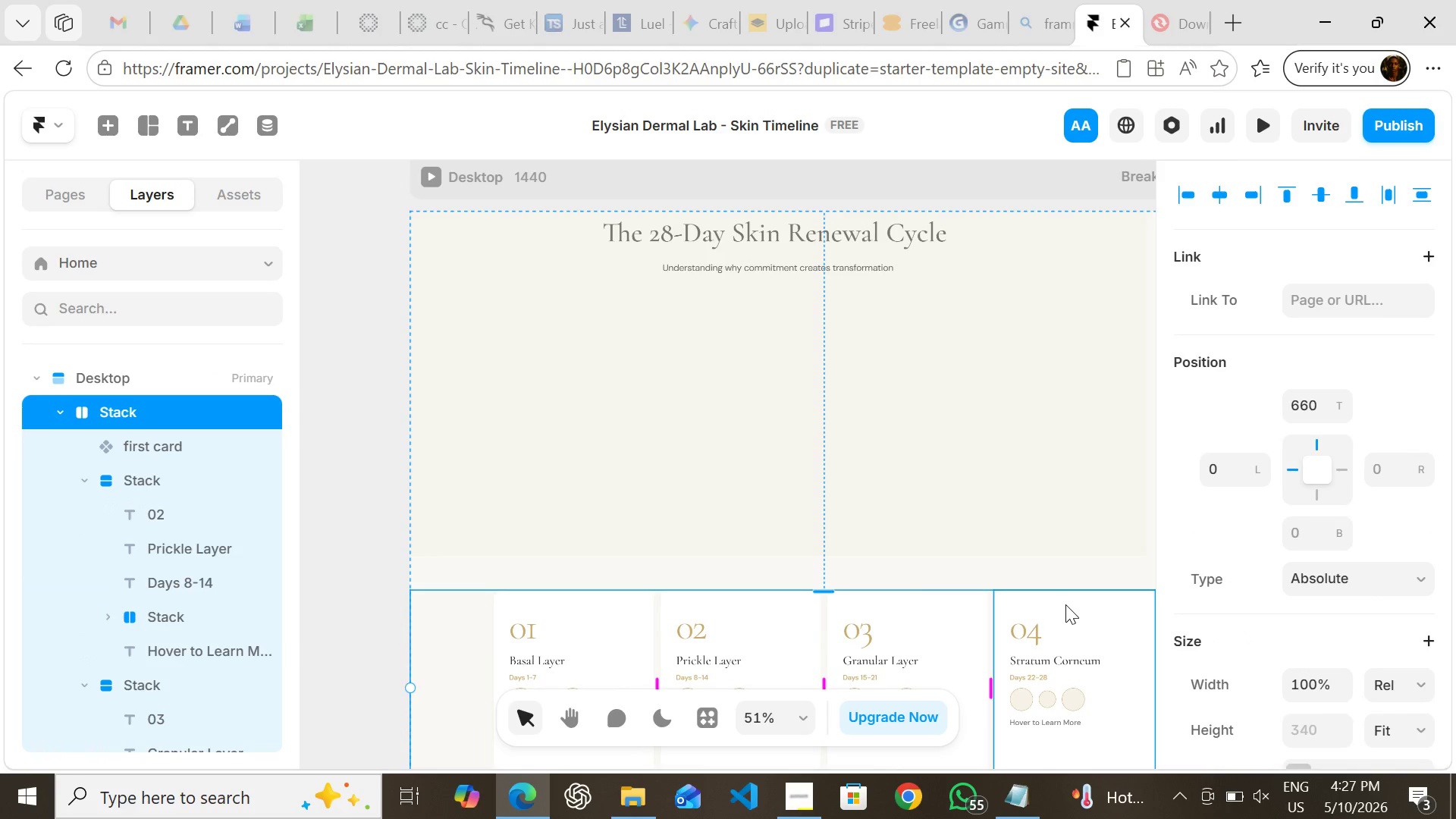 
hold_key(key=A, duration=0.31)
 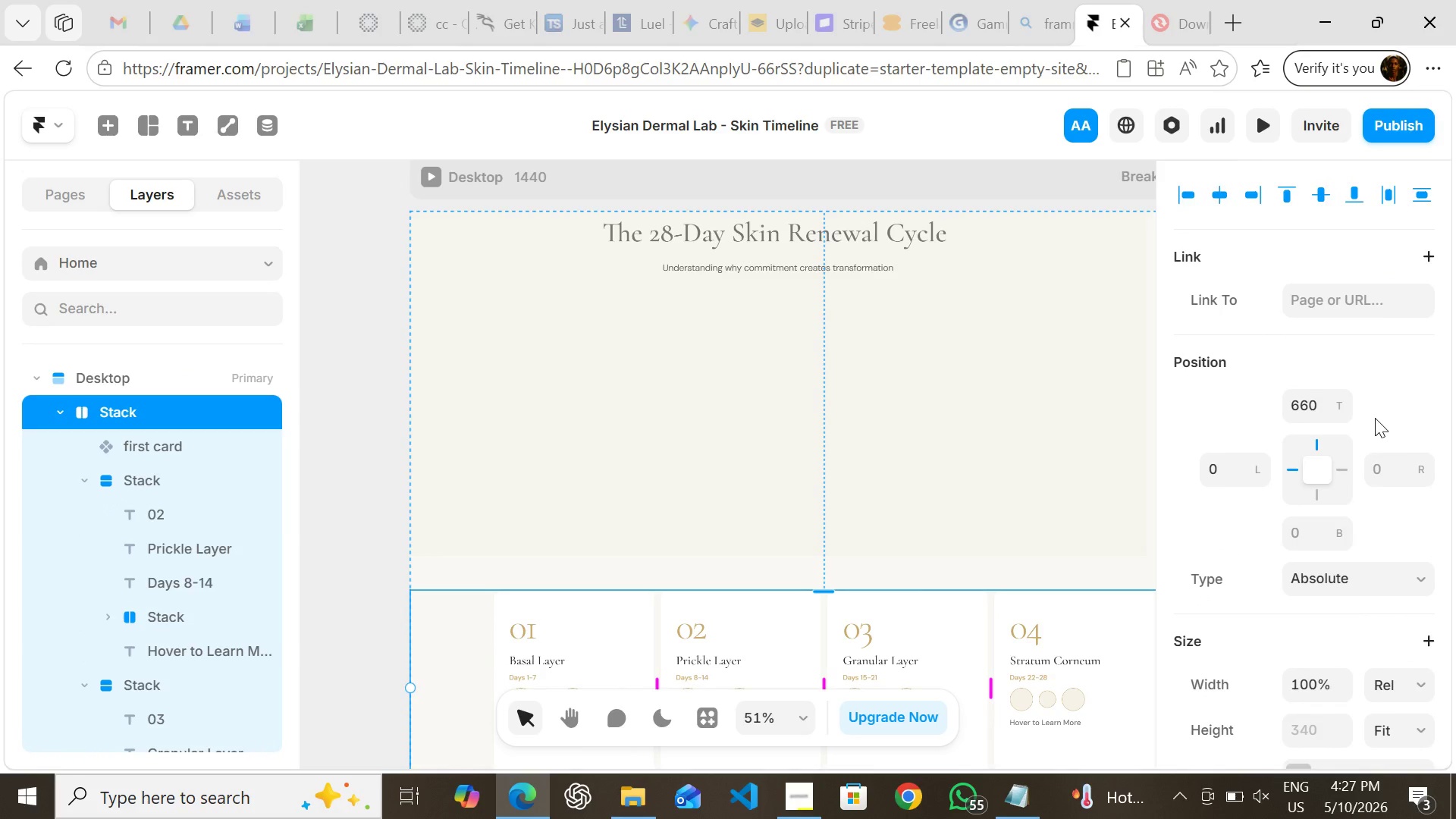 
wait(6.38)
 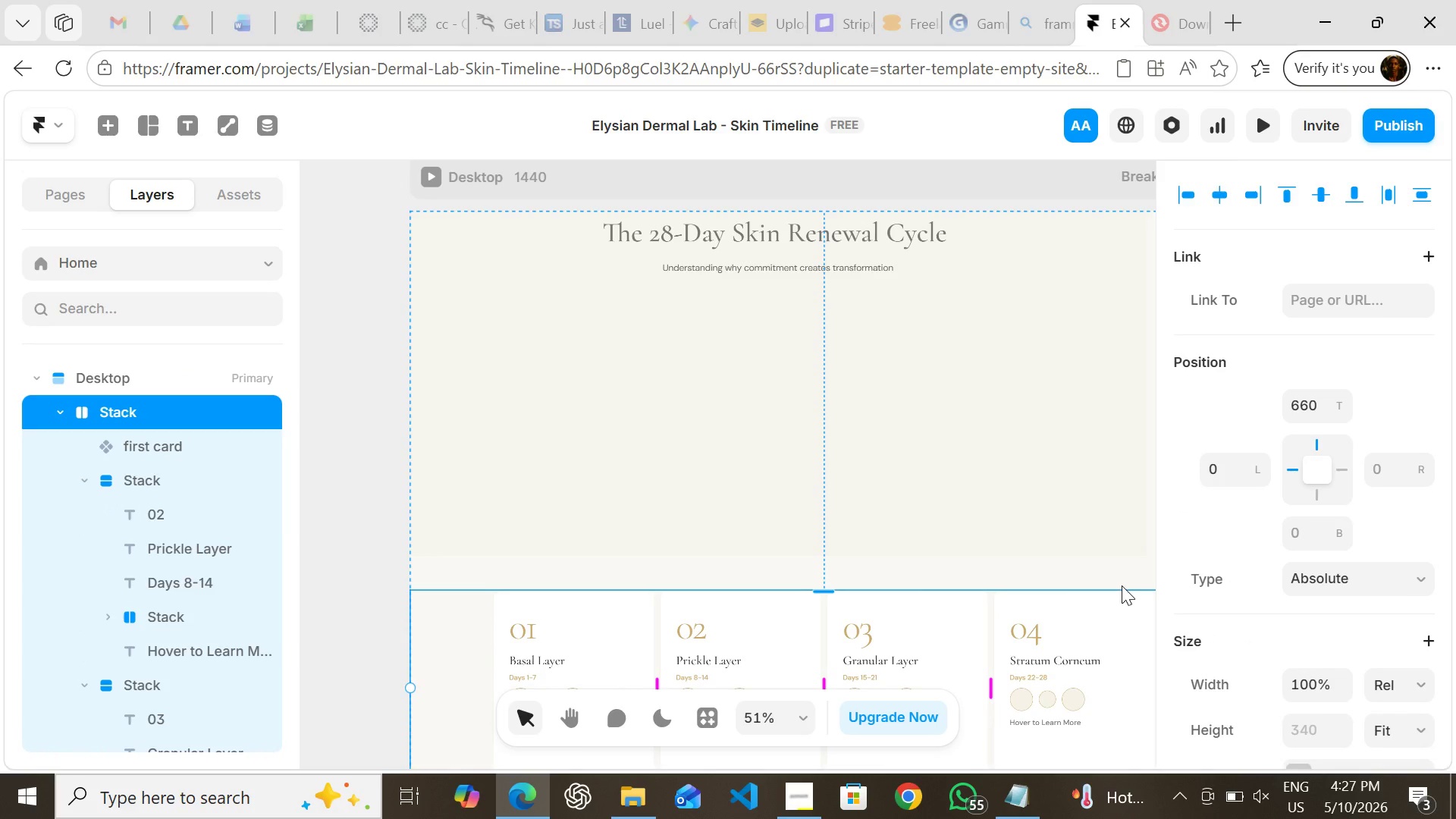 
left_click([1401, 472])
 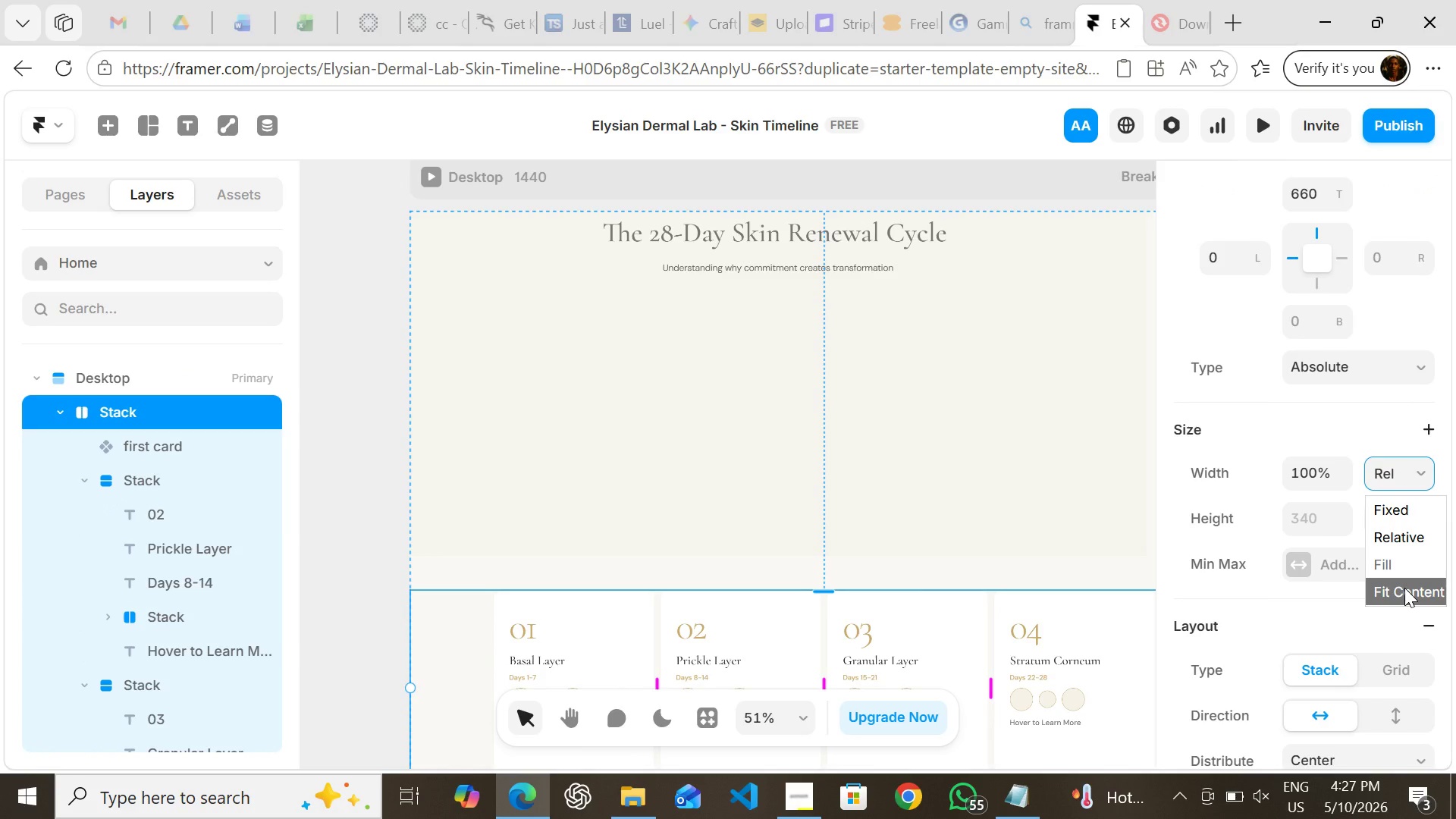 
left_click([1404, 588])
 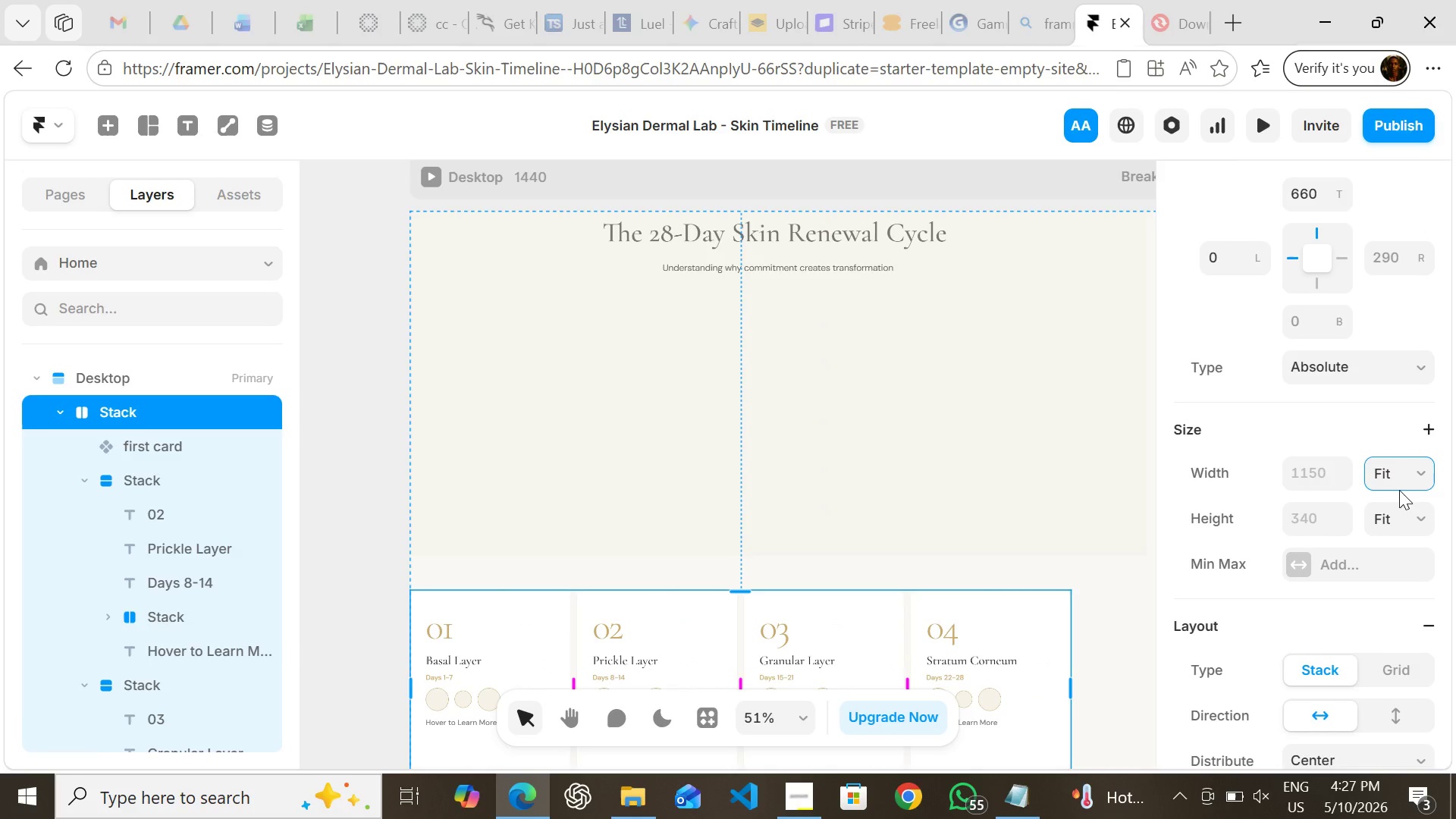 
left_click([1399, 479])
 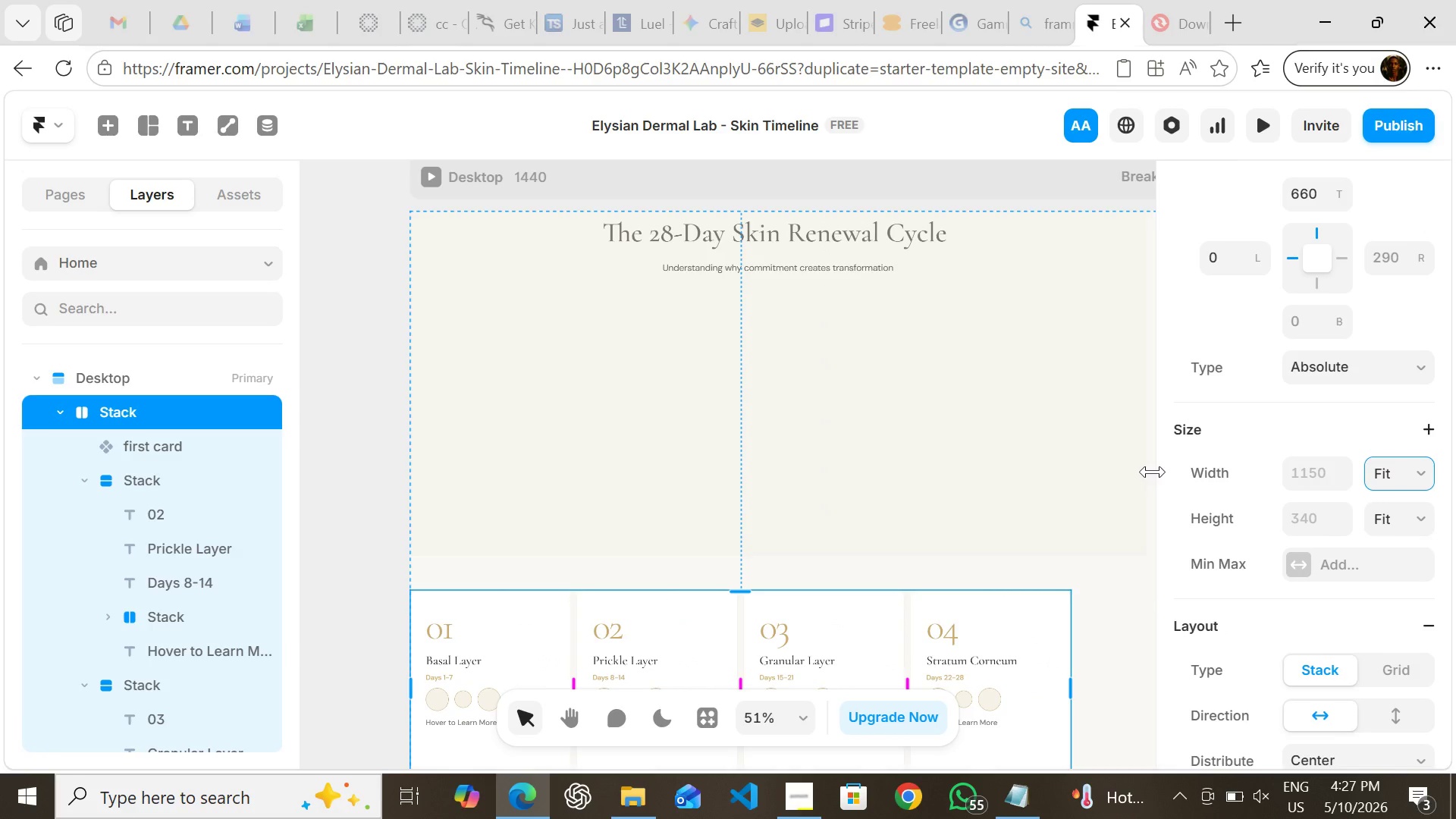 
mouse_move([1070, 479])
 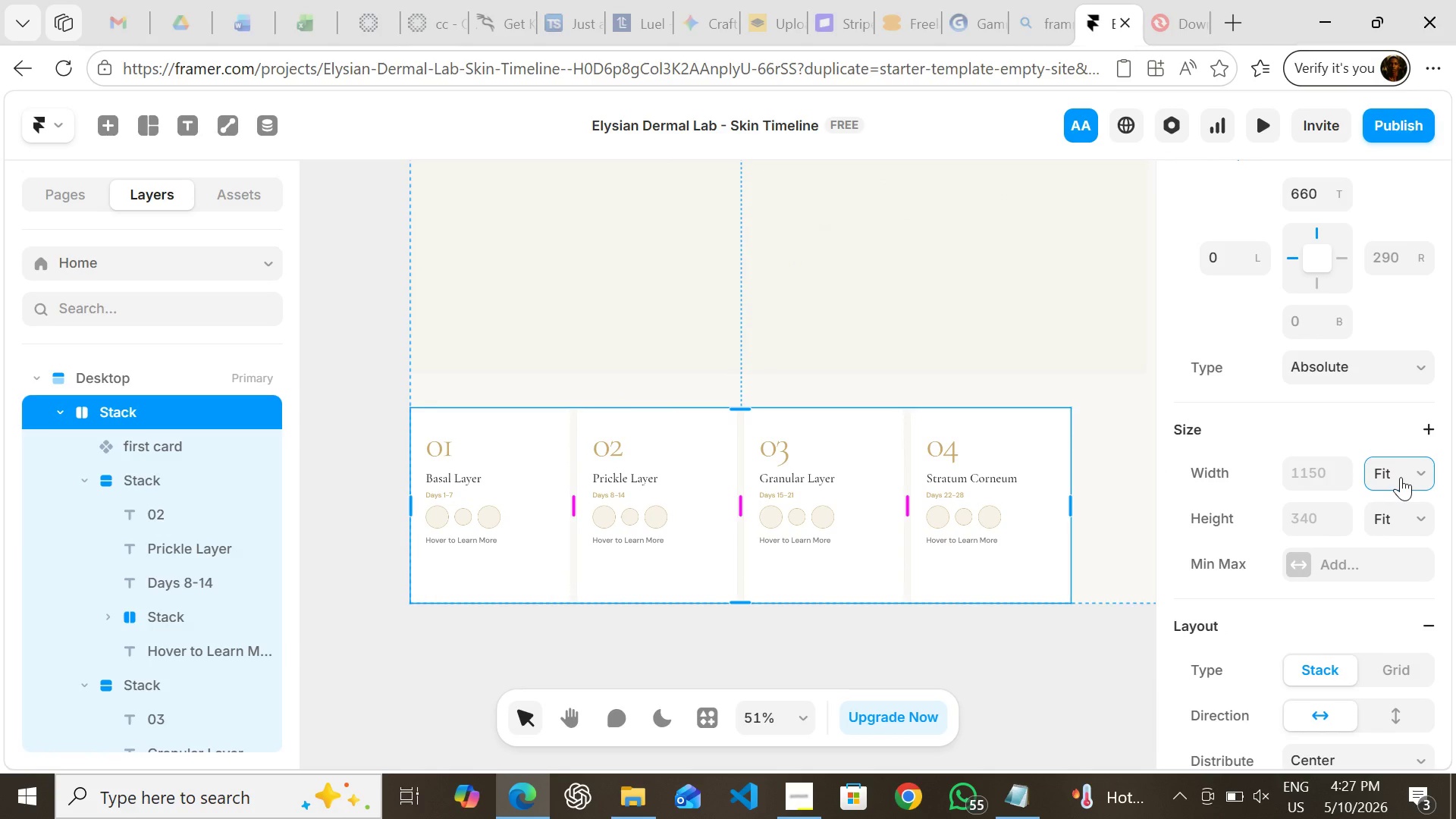 
left_click([1401, 477])
 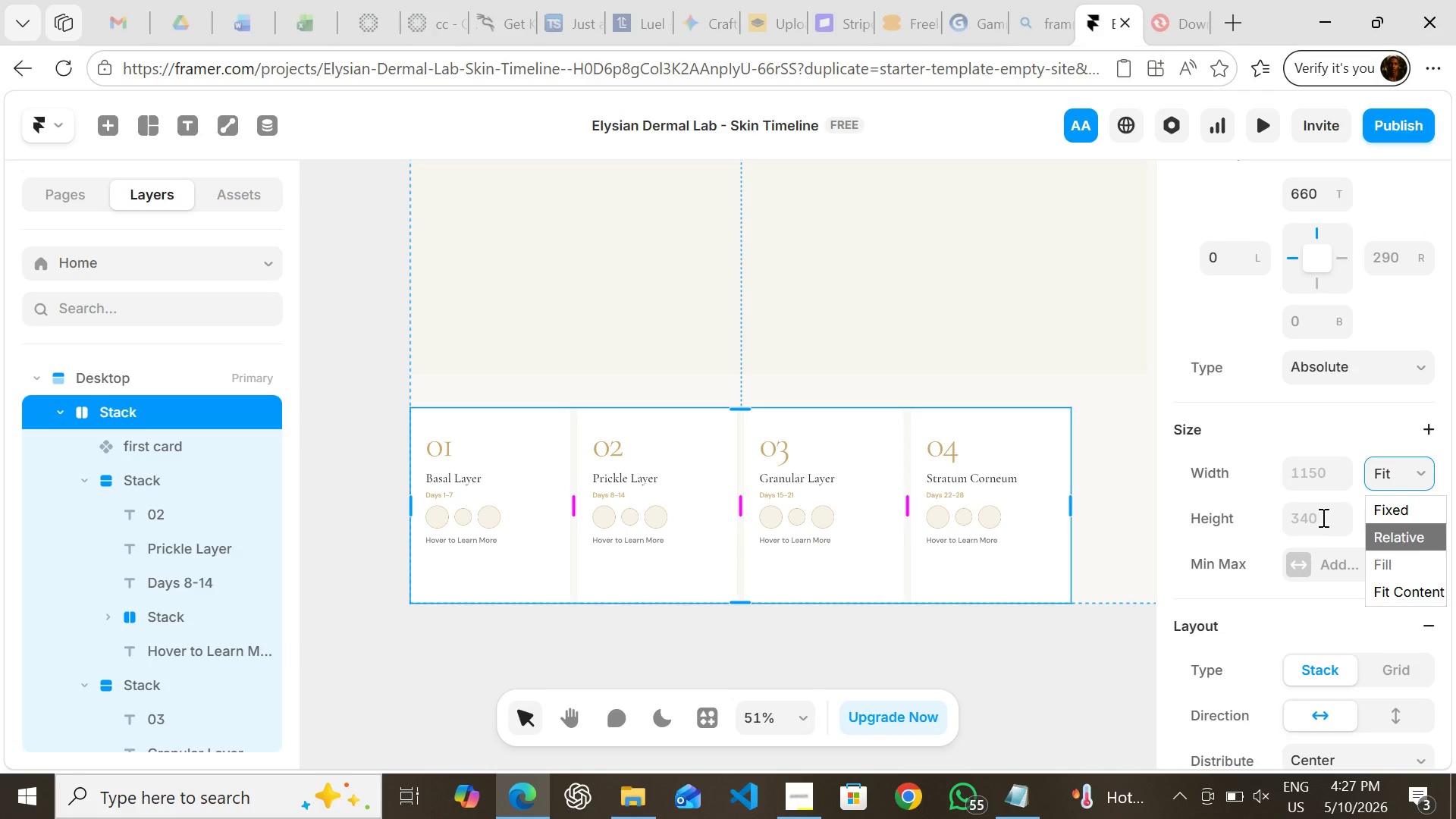 
key(Control+Z)
 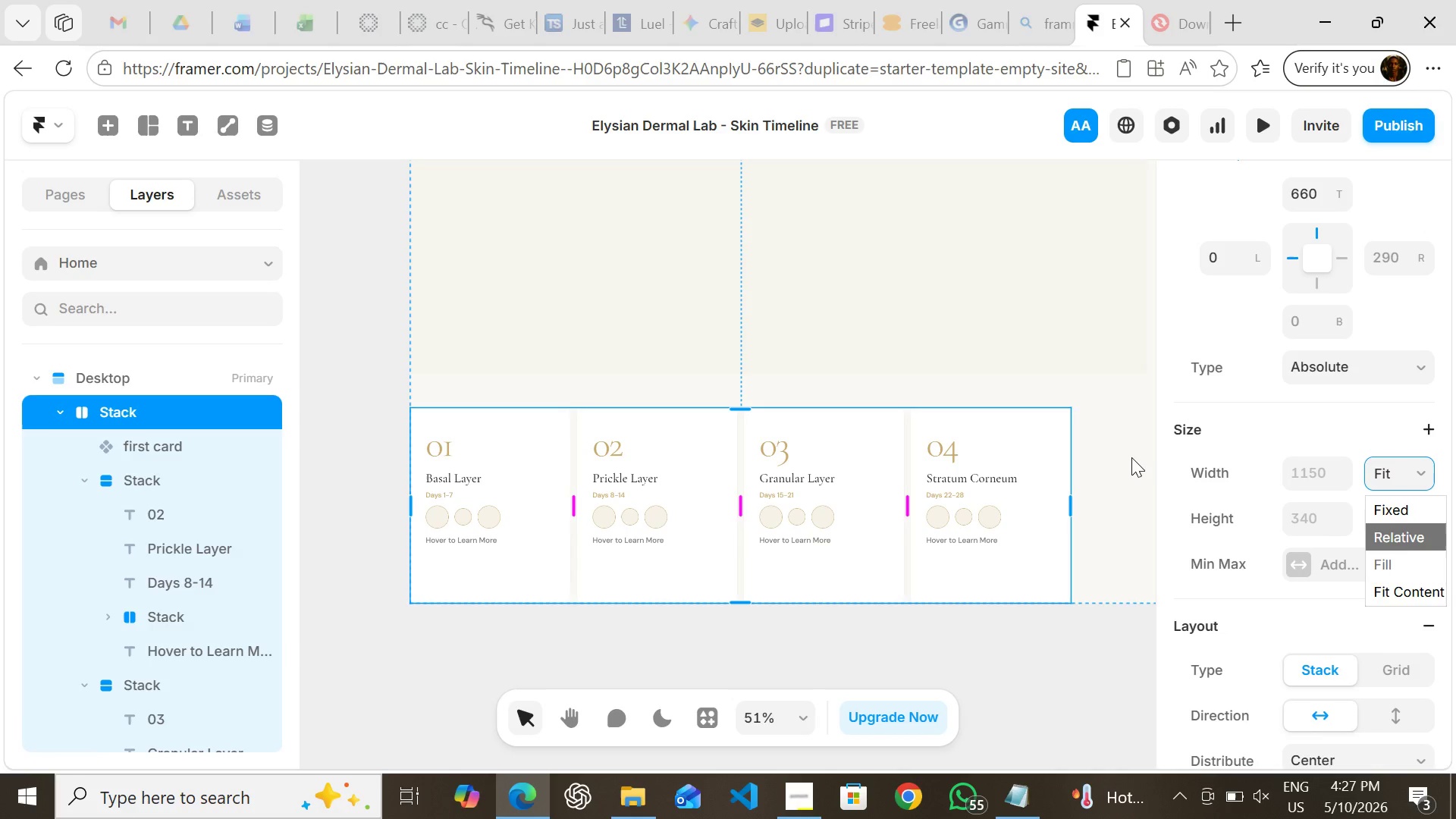 
left_click([1128, 457])
 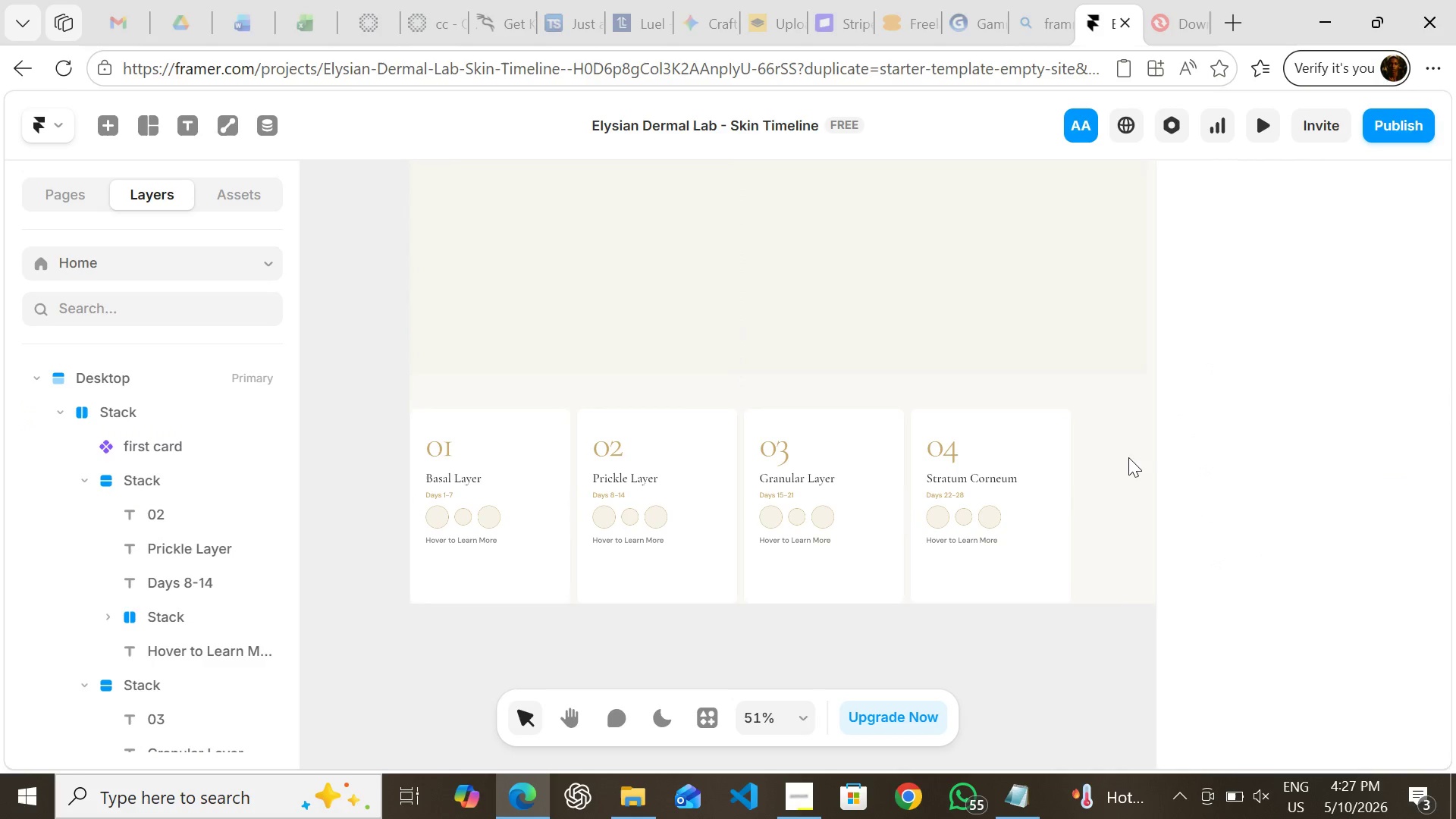 
key(Control+Z)
 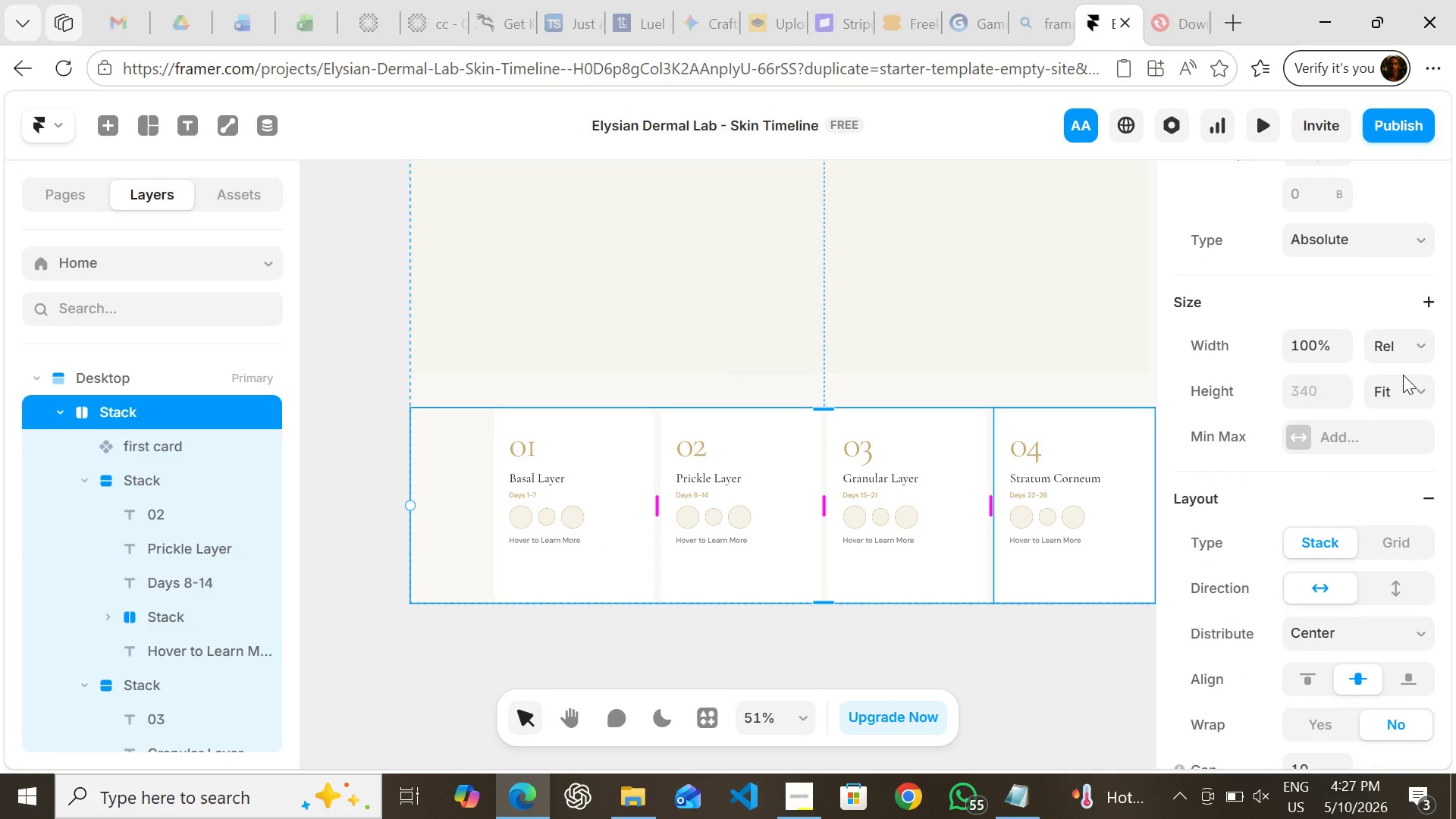 
left_click([1402, 350])
 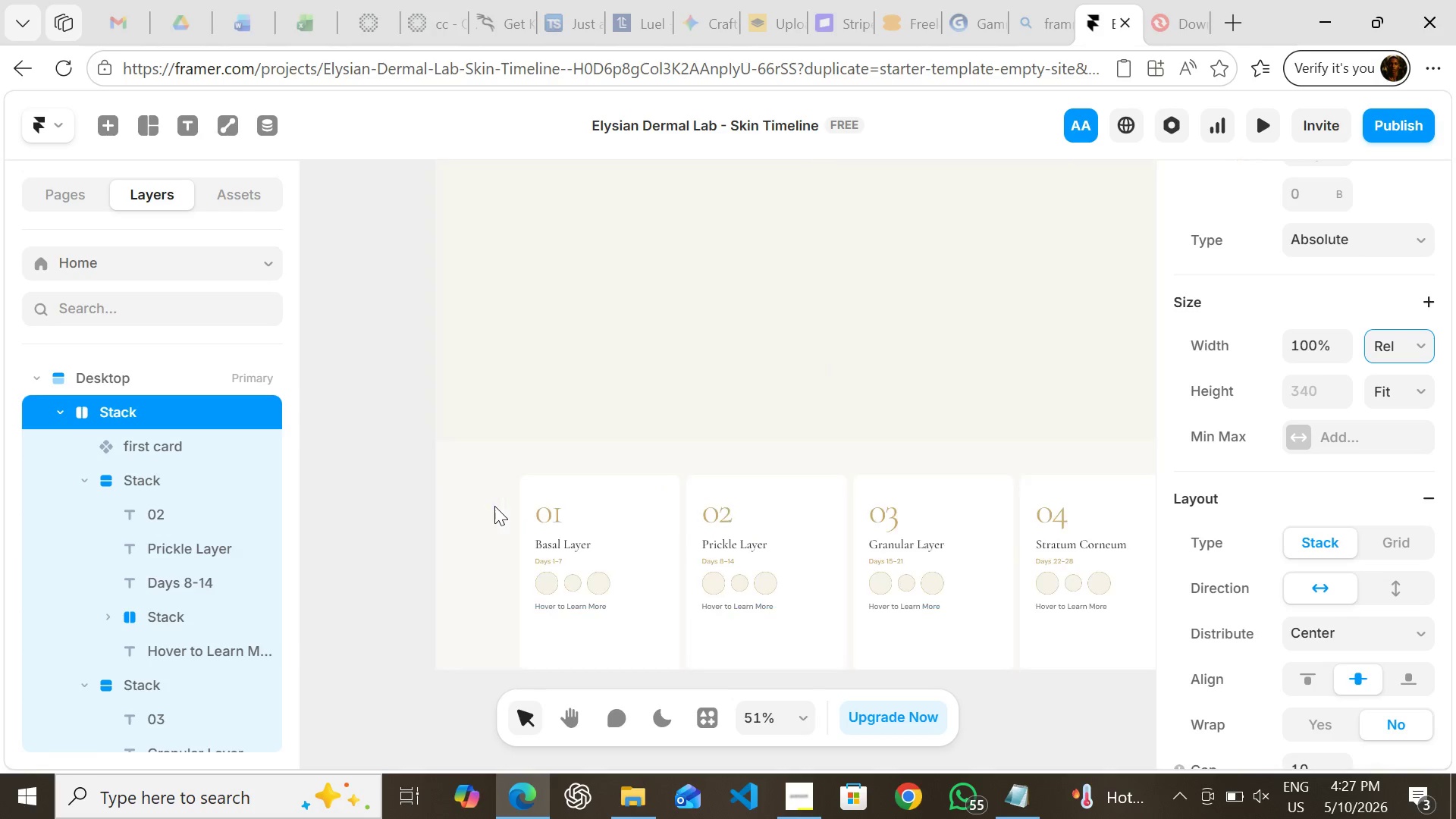 
left_click_drag(start_coordinate=[492, 551], to_coordinate=[471, 299])
 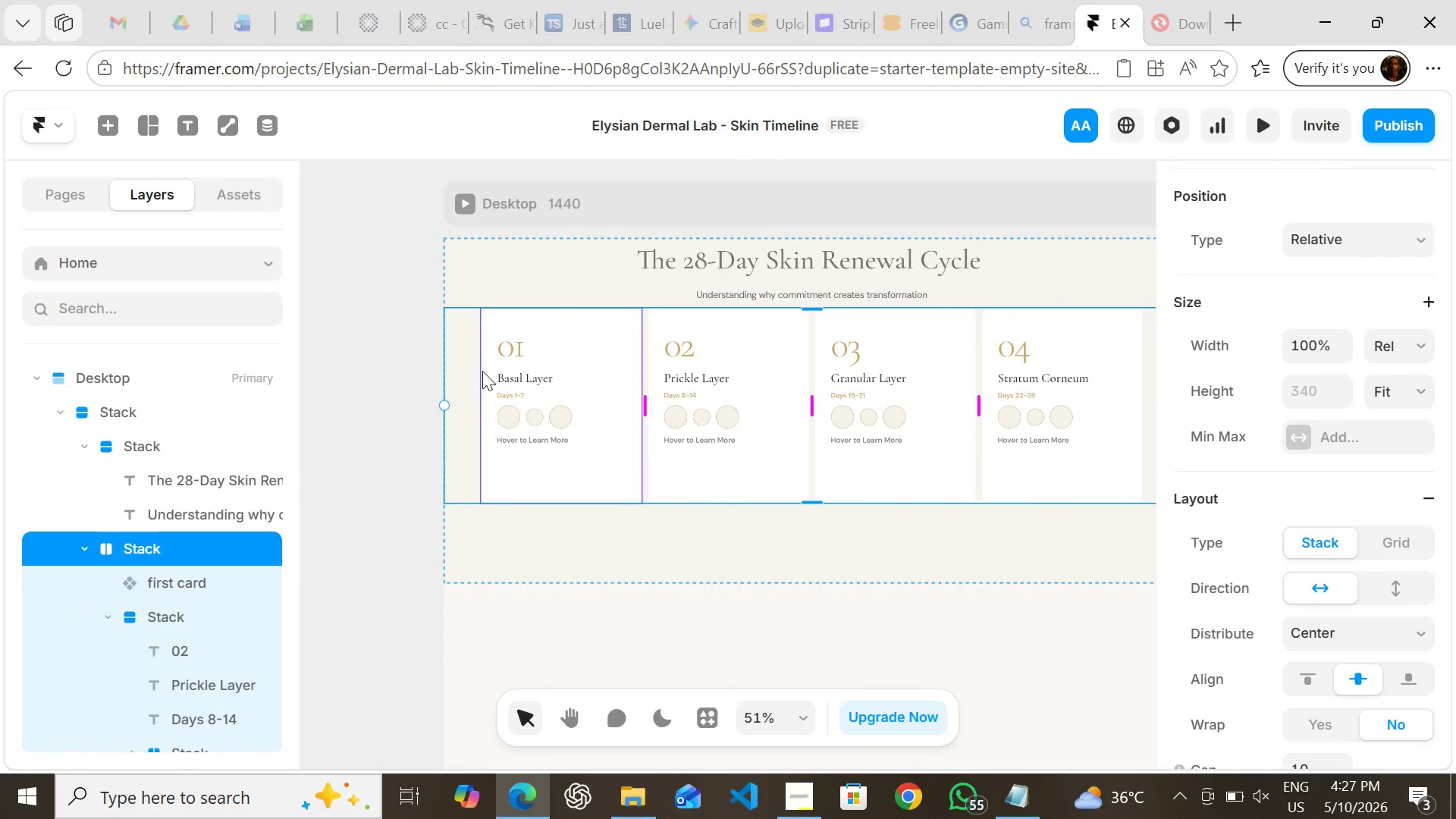 
wait(5.78)
 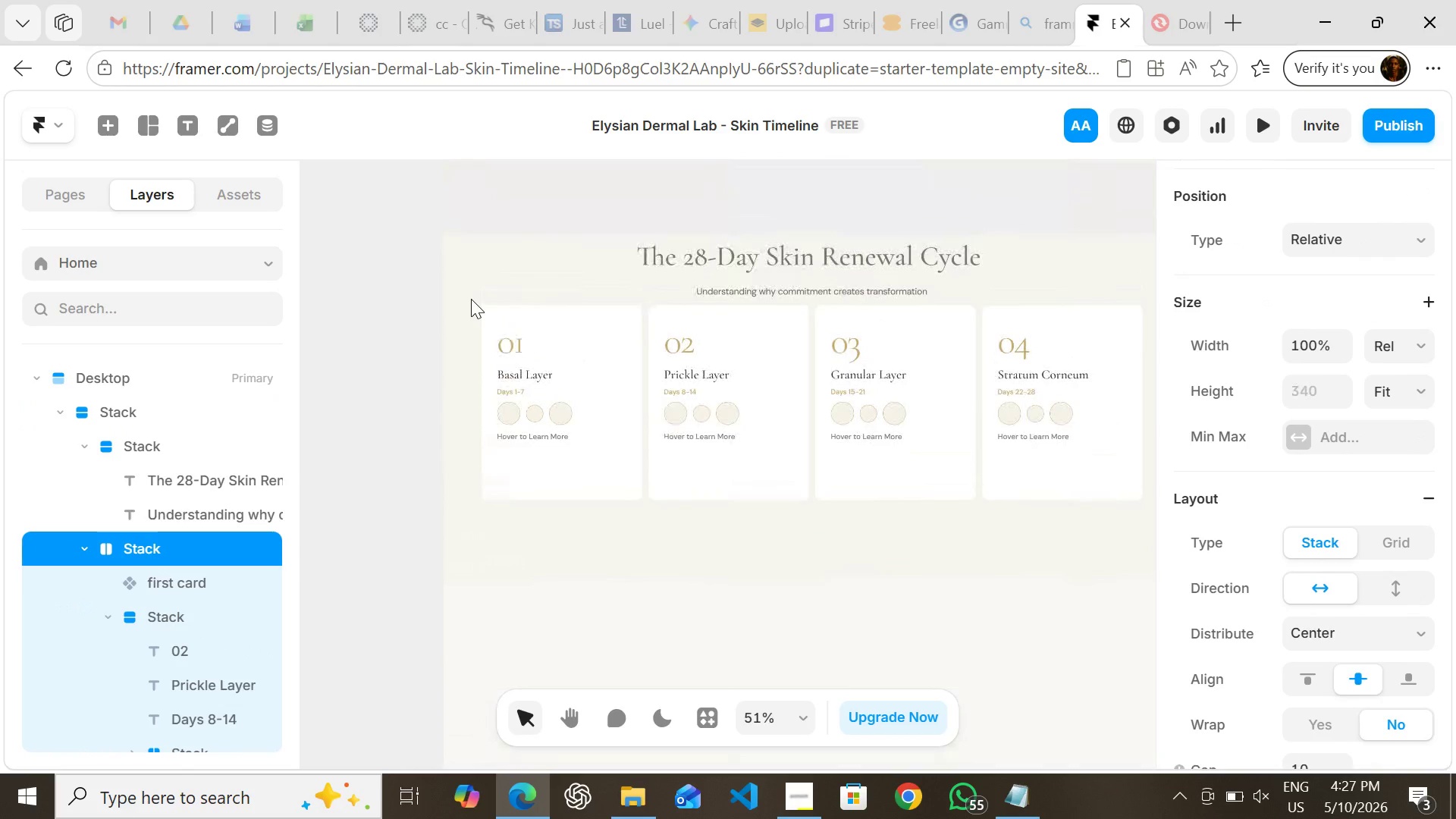 
left_click([573, 620])
 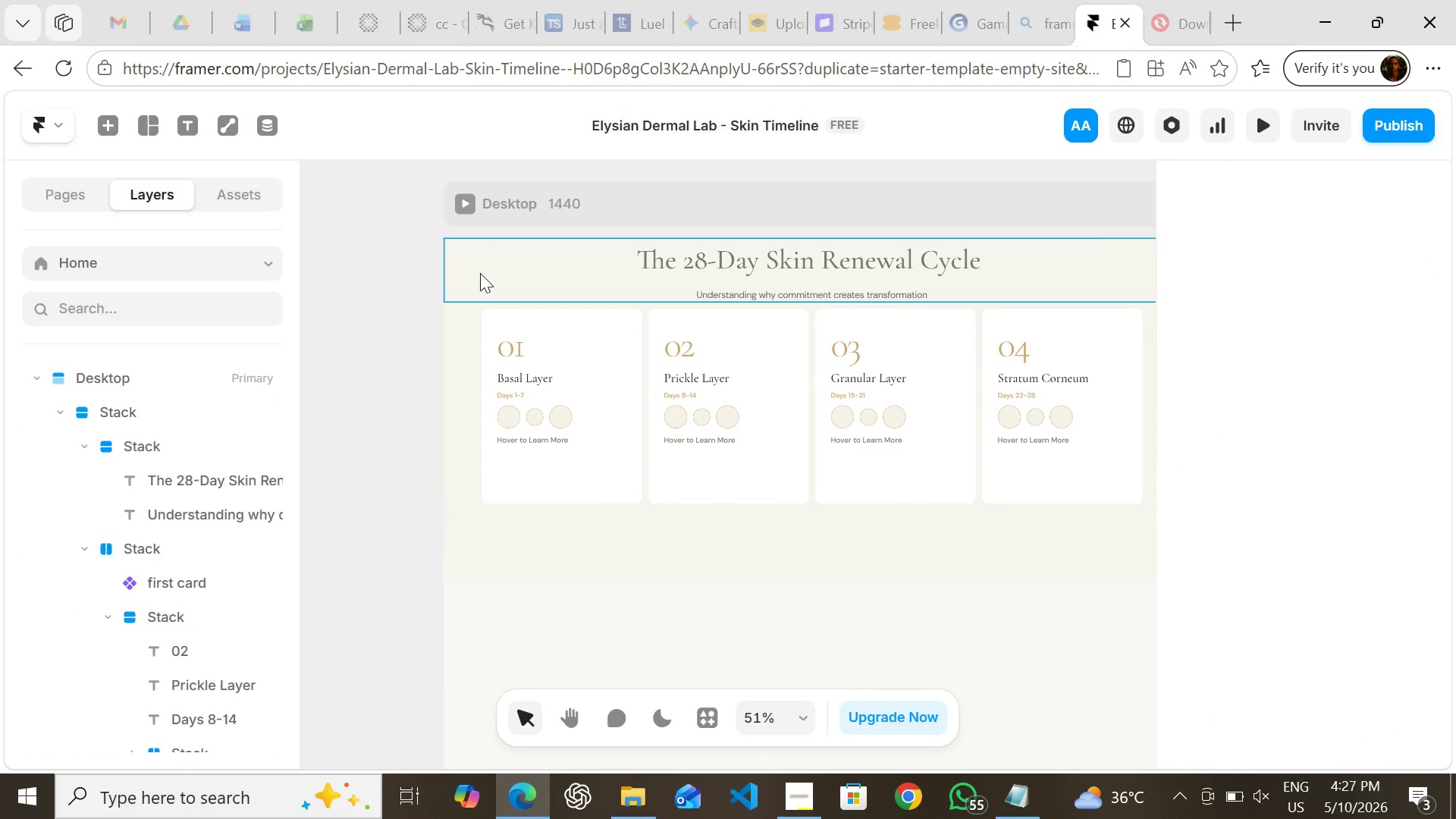 
left_click([480, 271])
 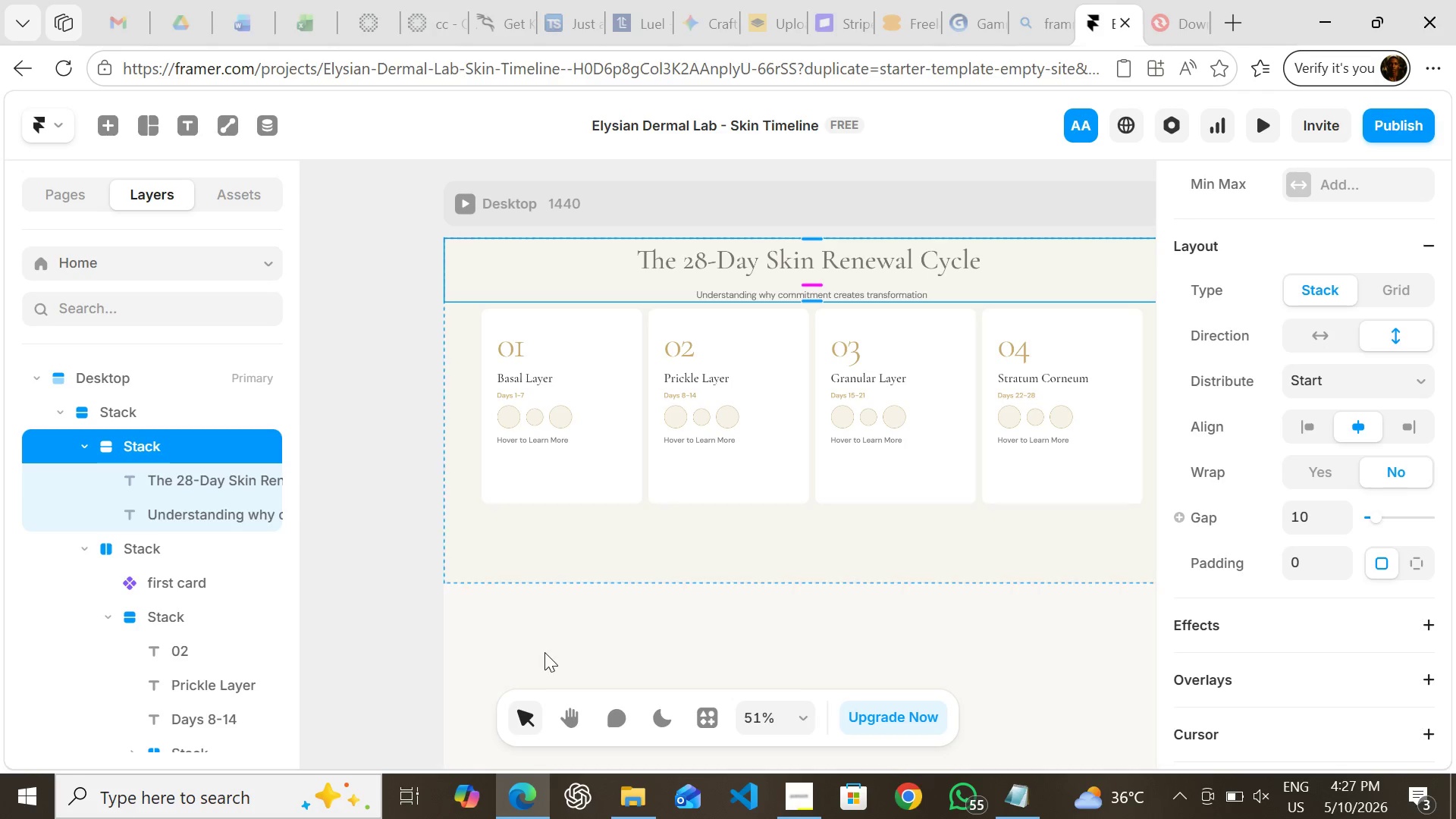 
left_click([544, 652])
 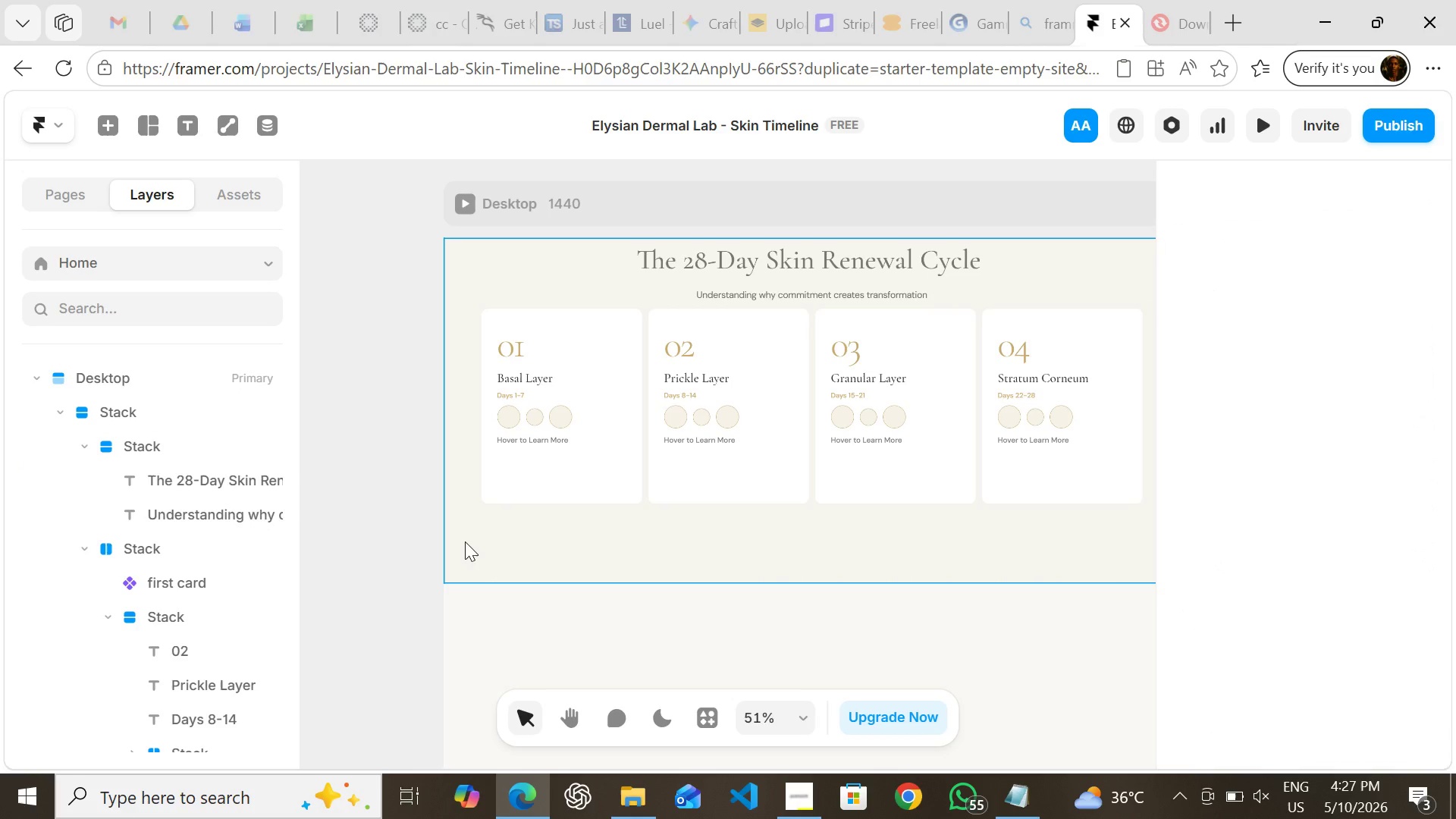 
left_click([465, 541])
 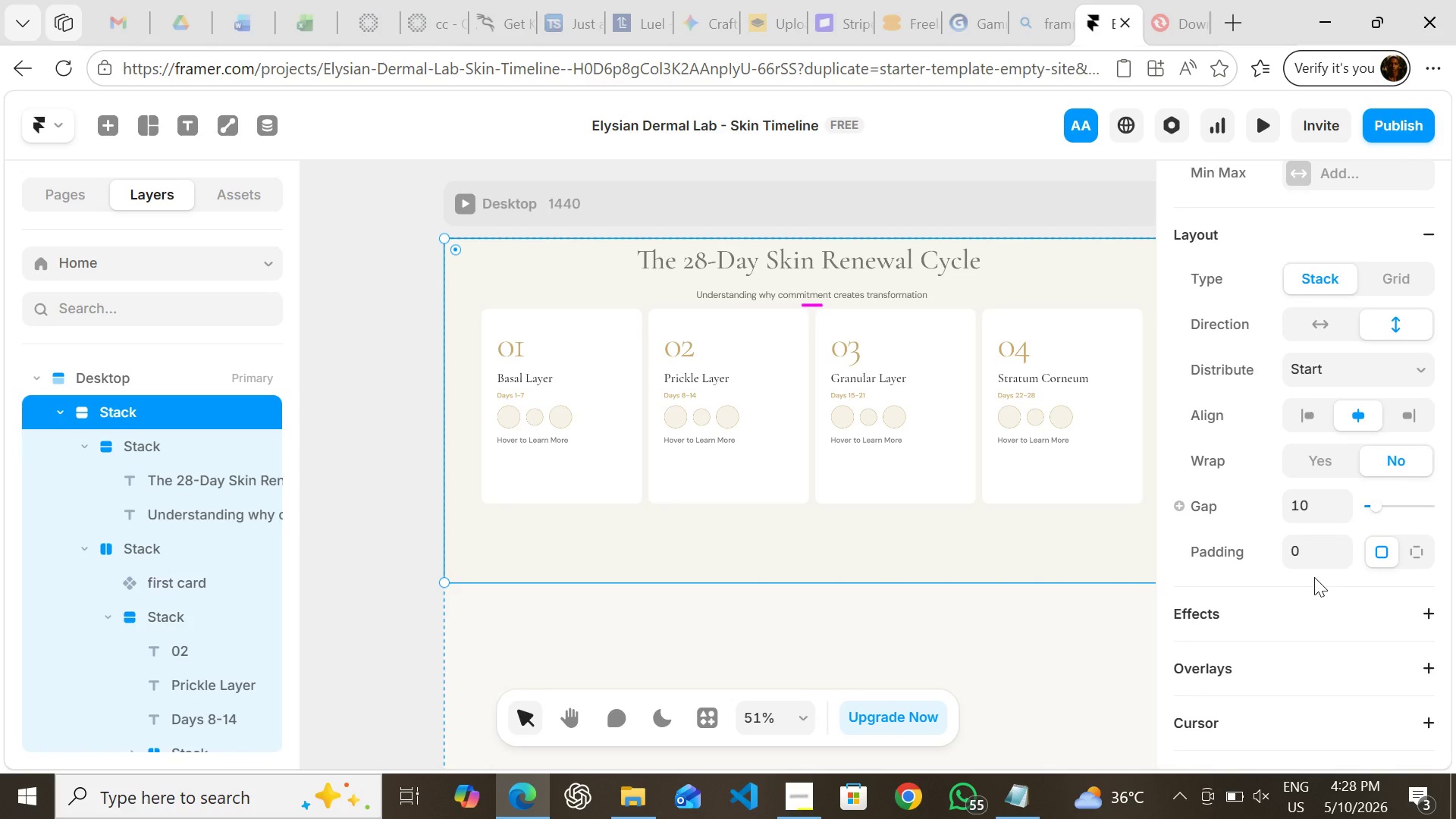 
wait(8.95)
 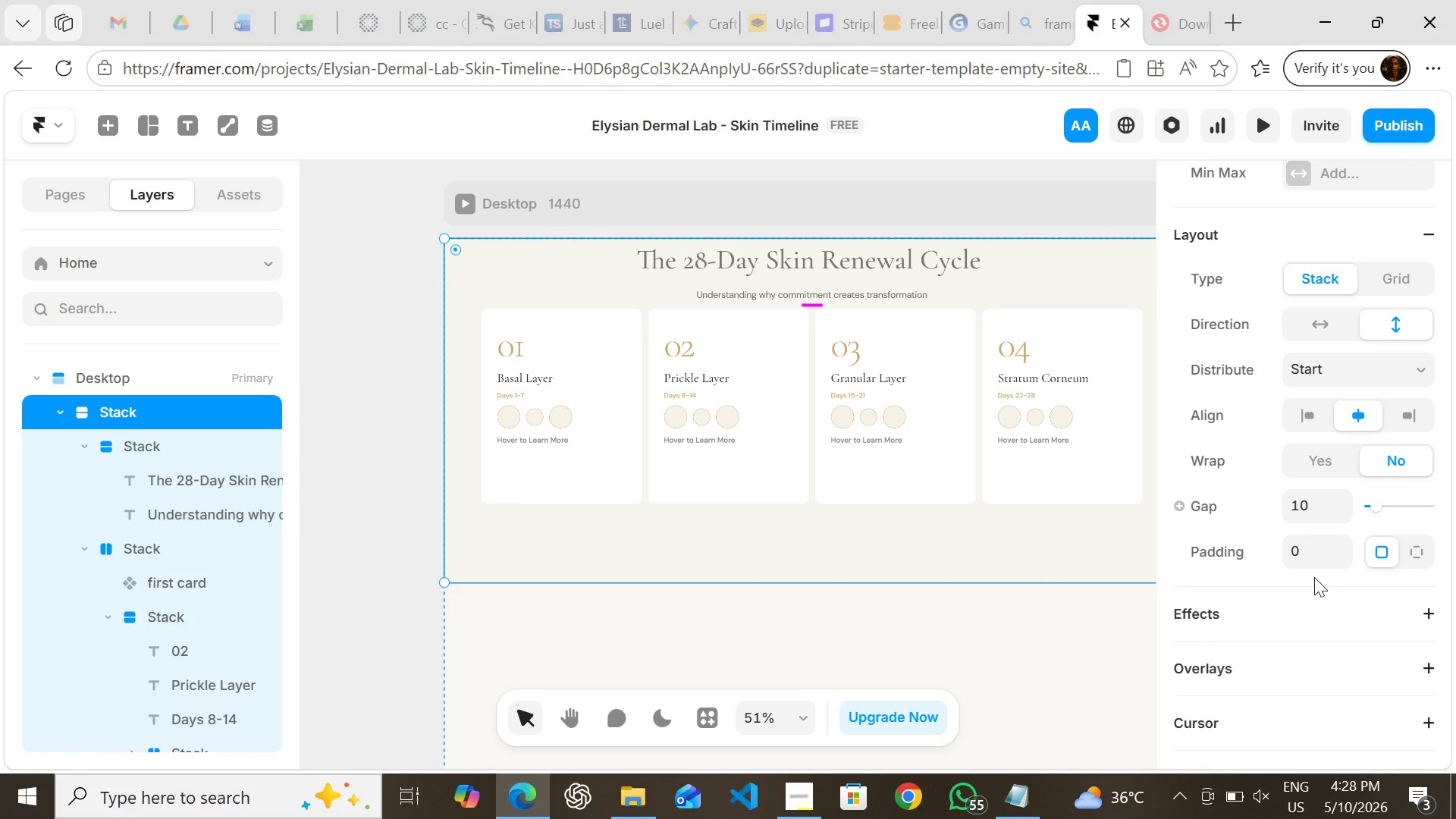 
left_click([1356, 465])
 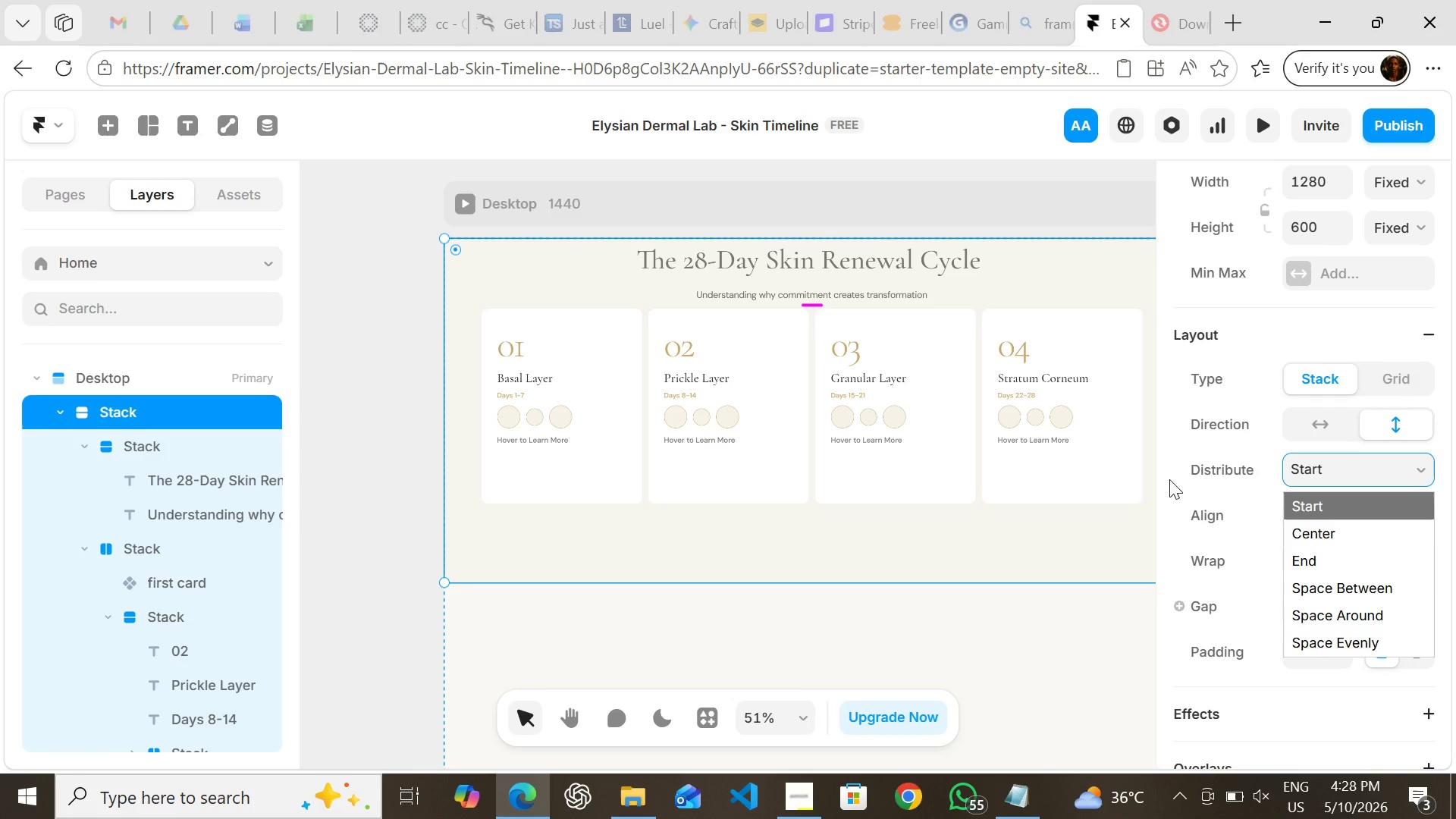 
left_click([1169, 478])
 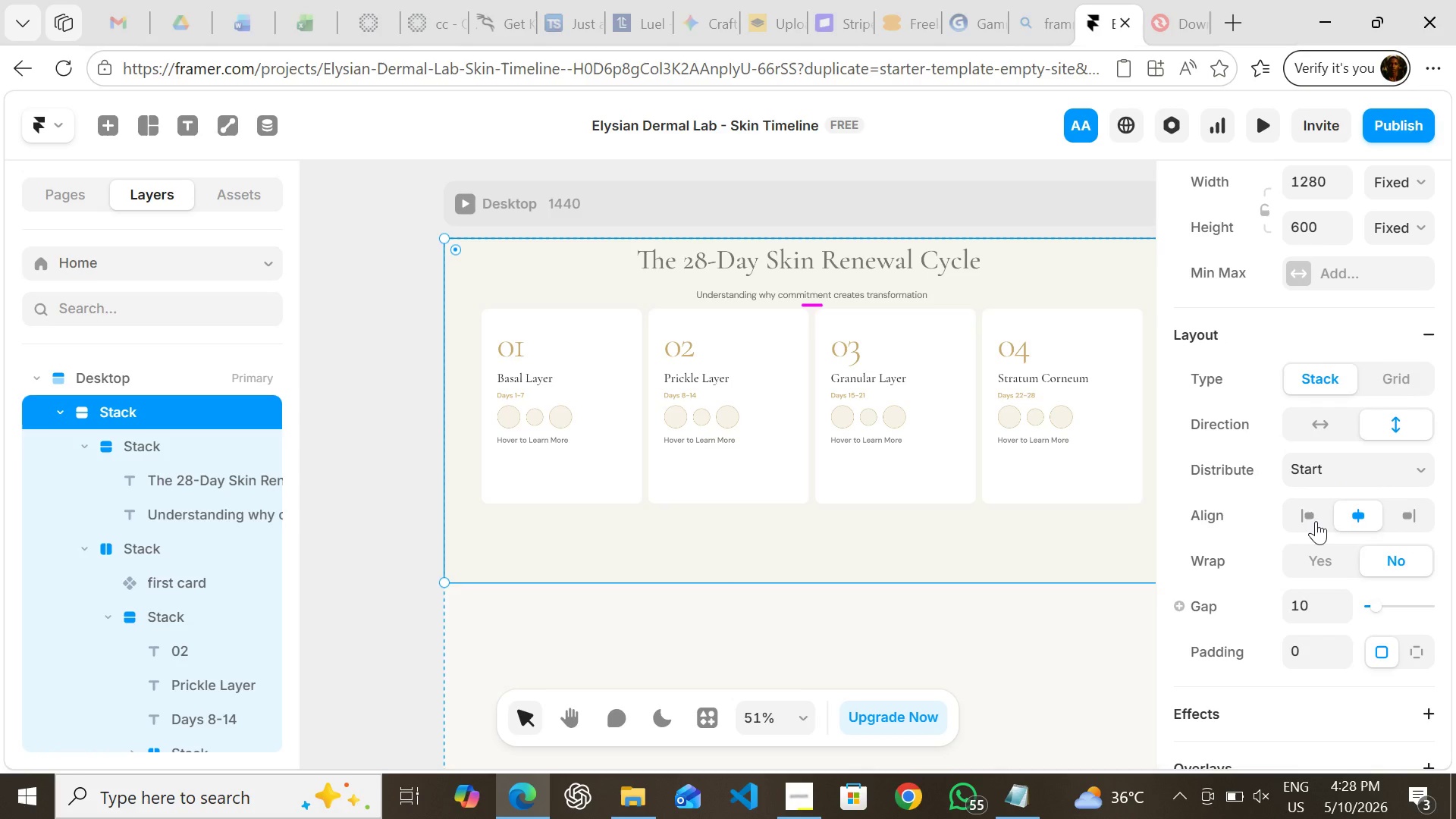 
left_click([1310, 515])
 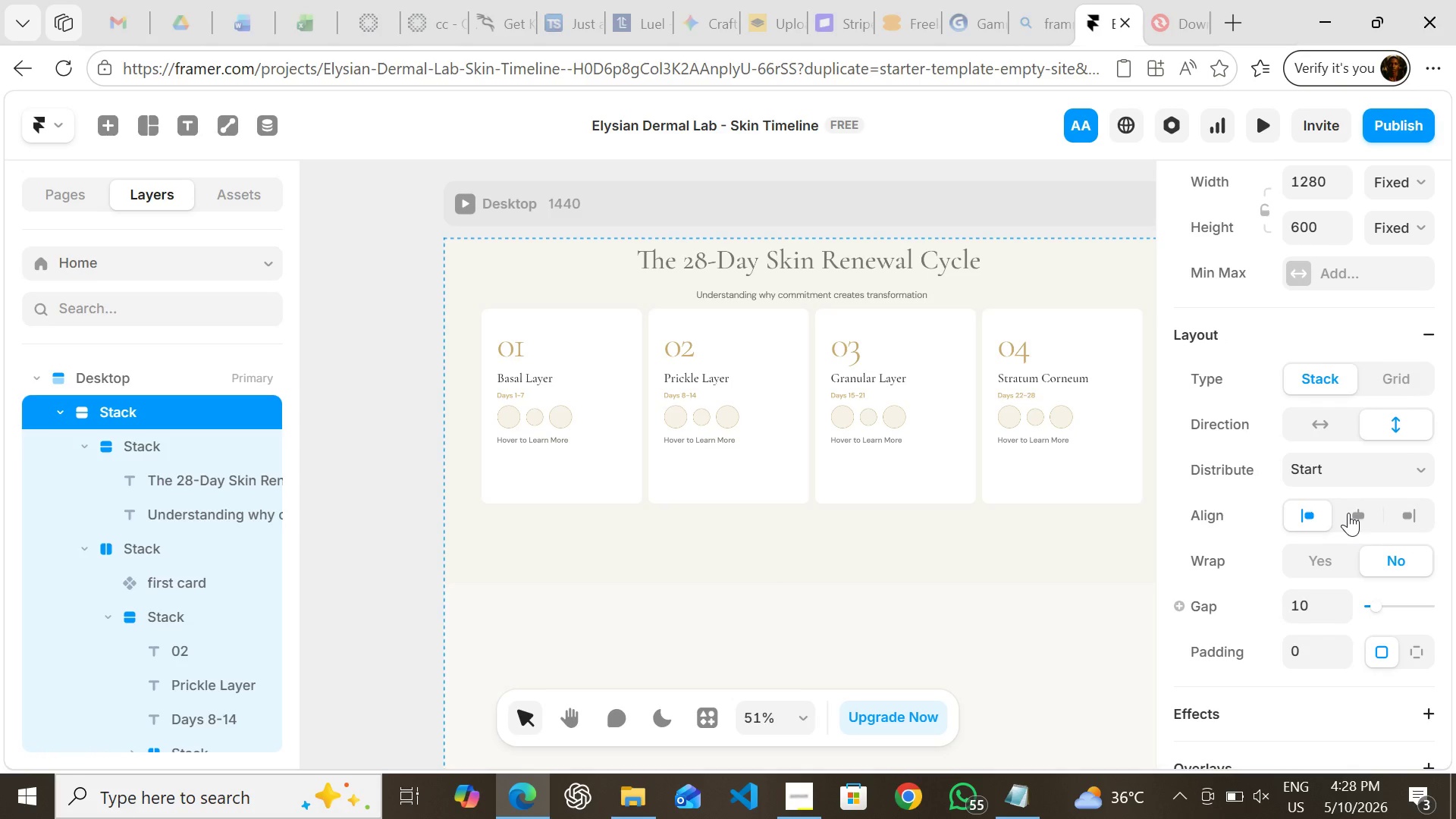 
left_click([1351, 513])
 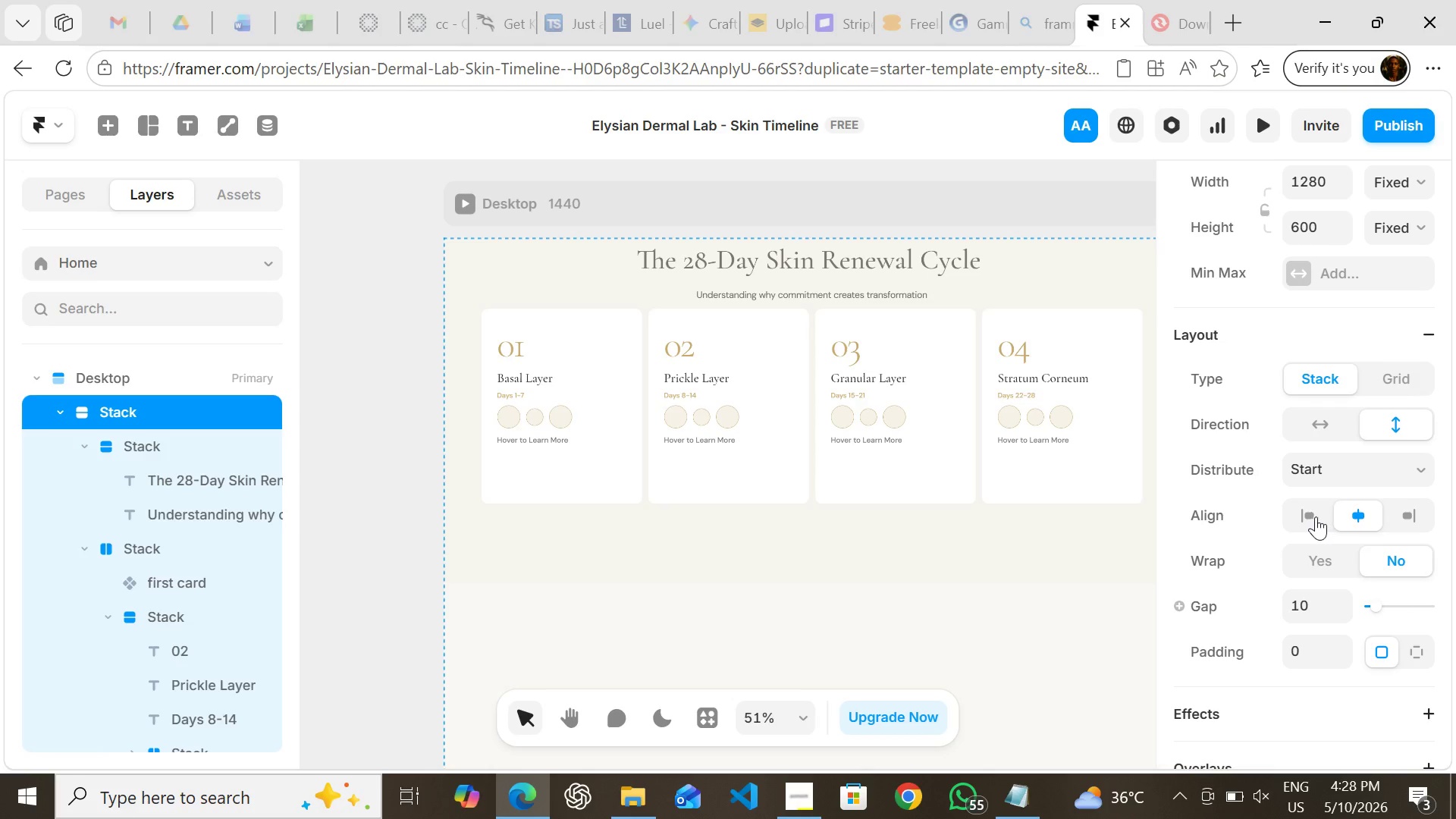 
left_click([1313, 516])
 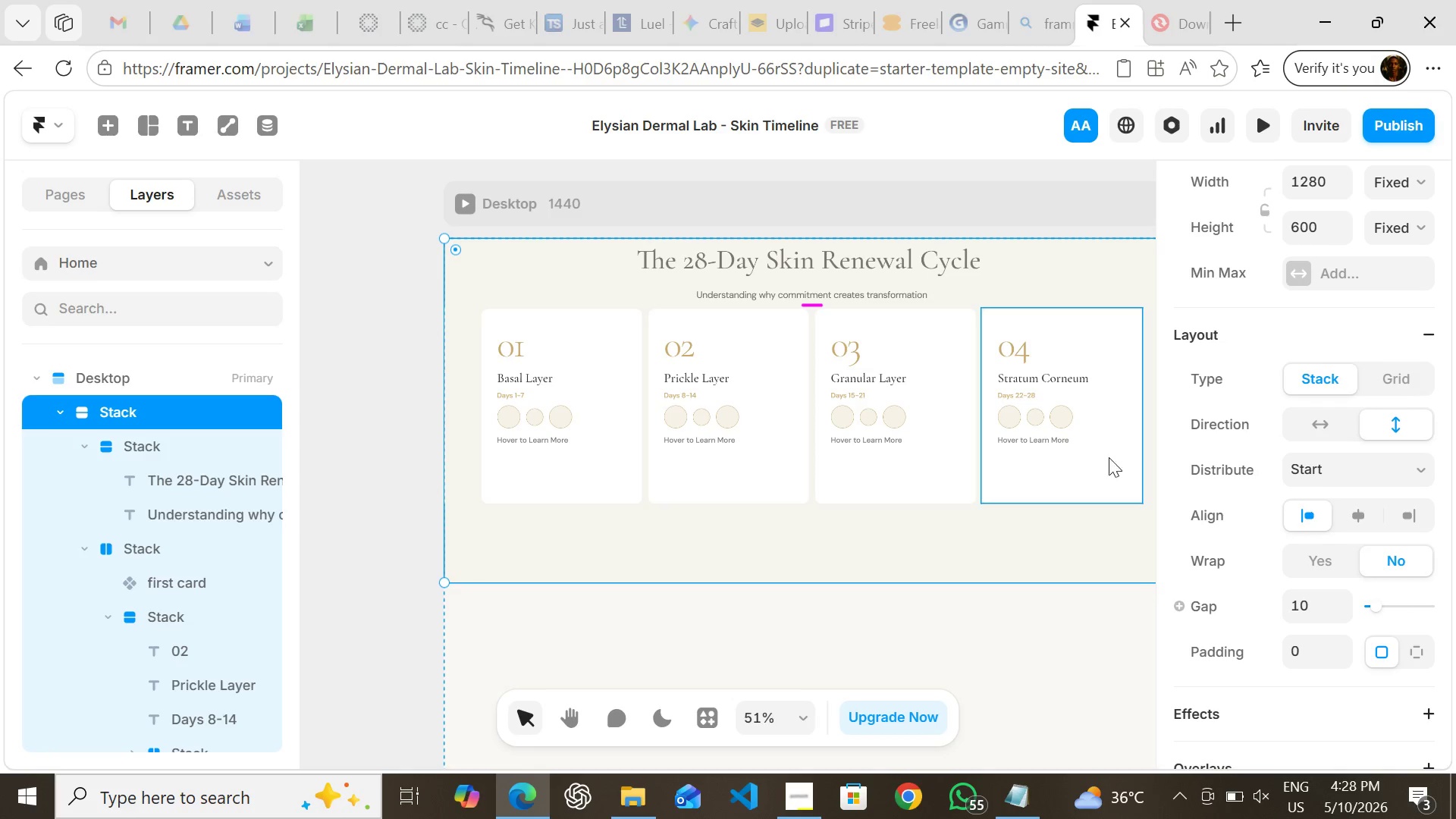 
left_click([1086, 457])
 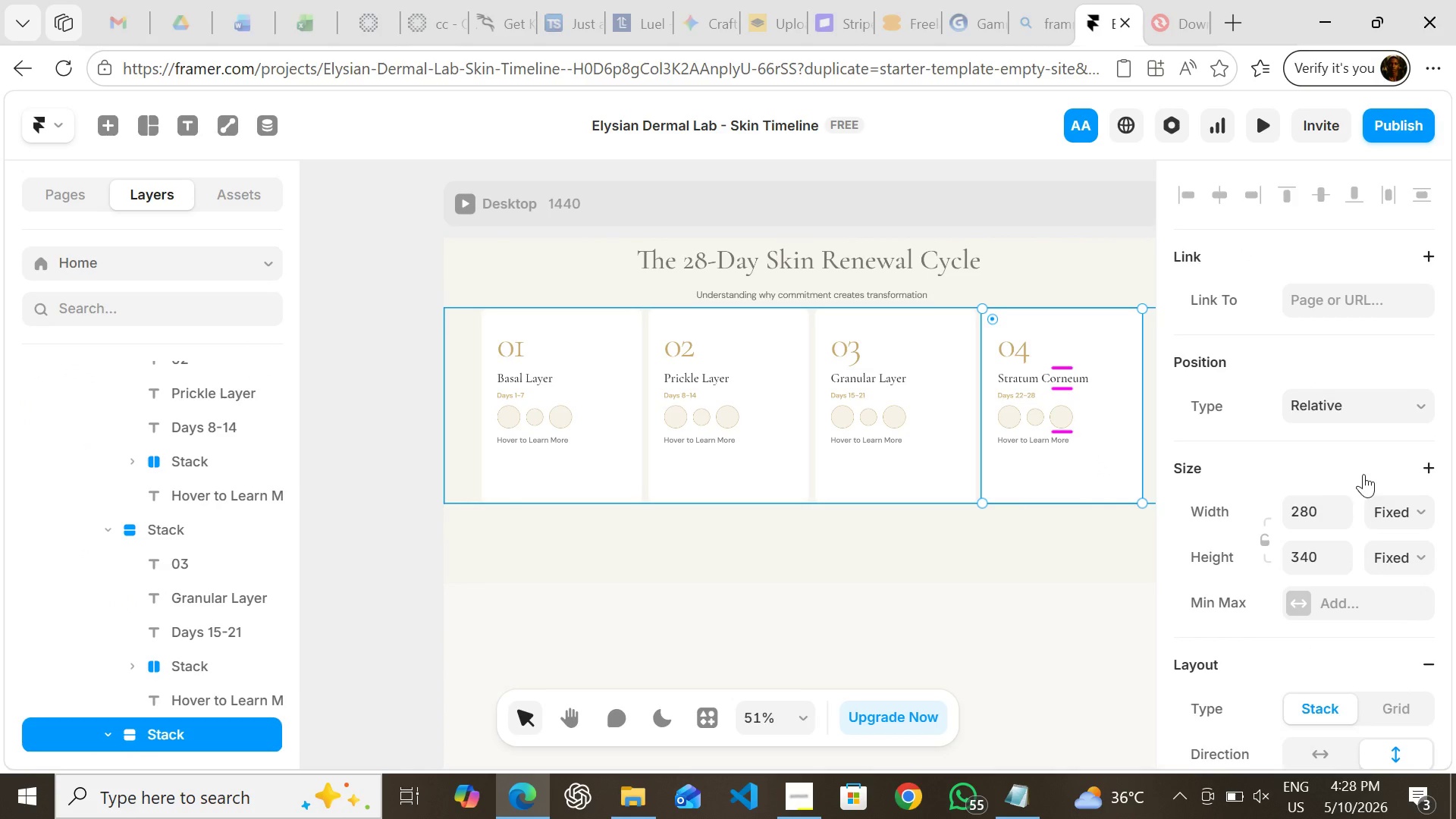 
left_click([1389, 511])
 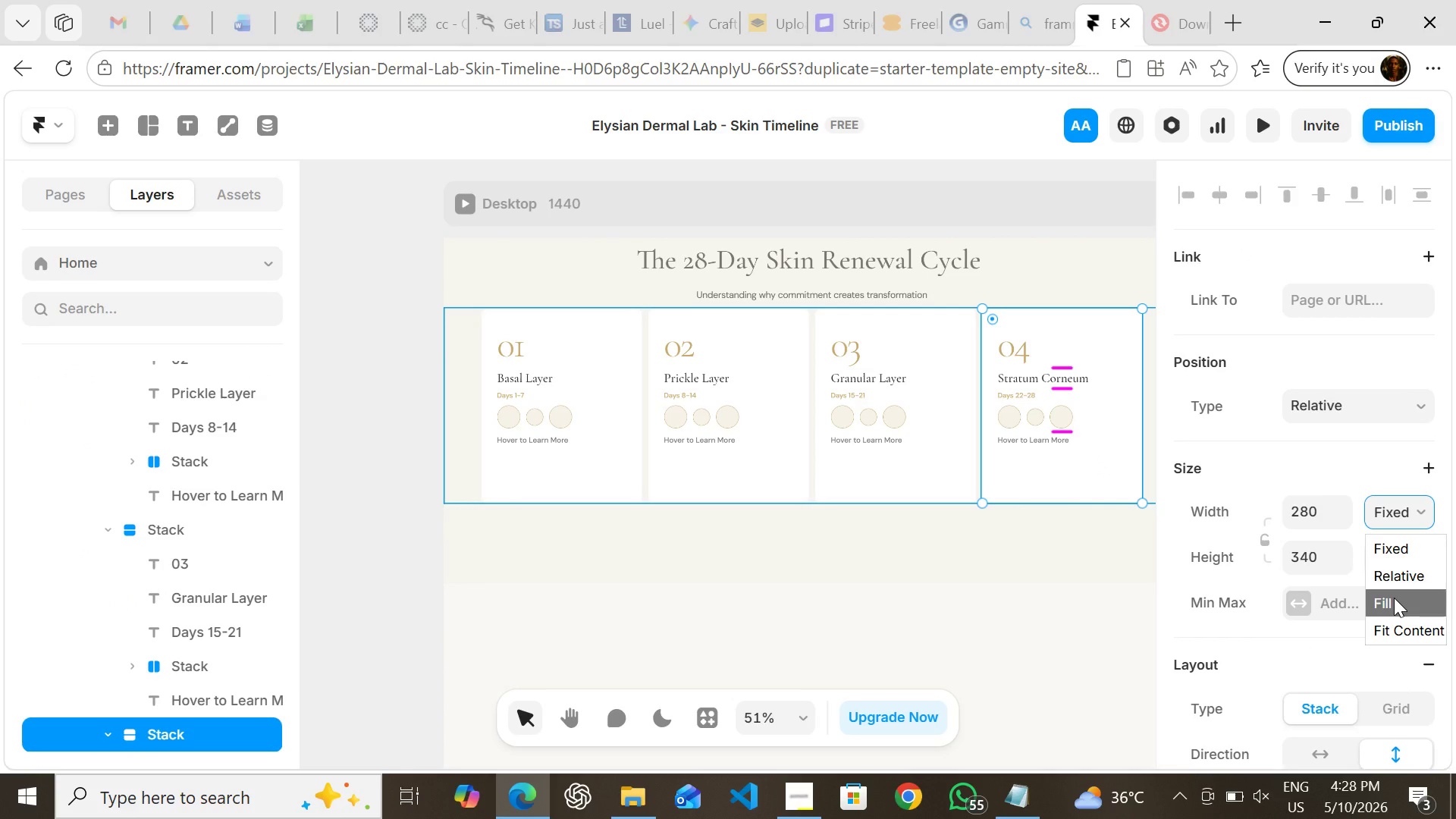 
left_click([1394, 598])
 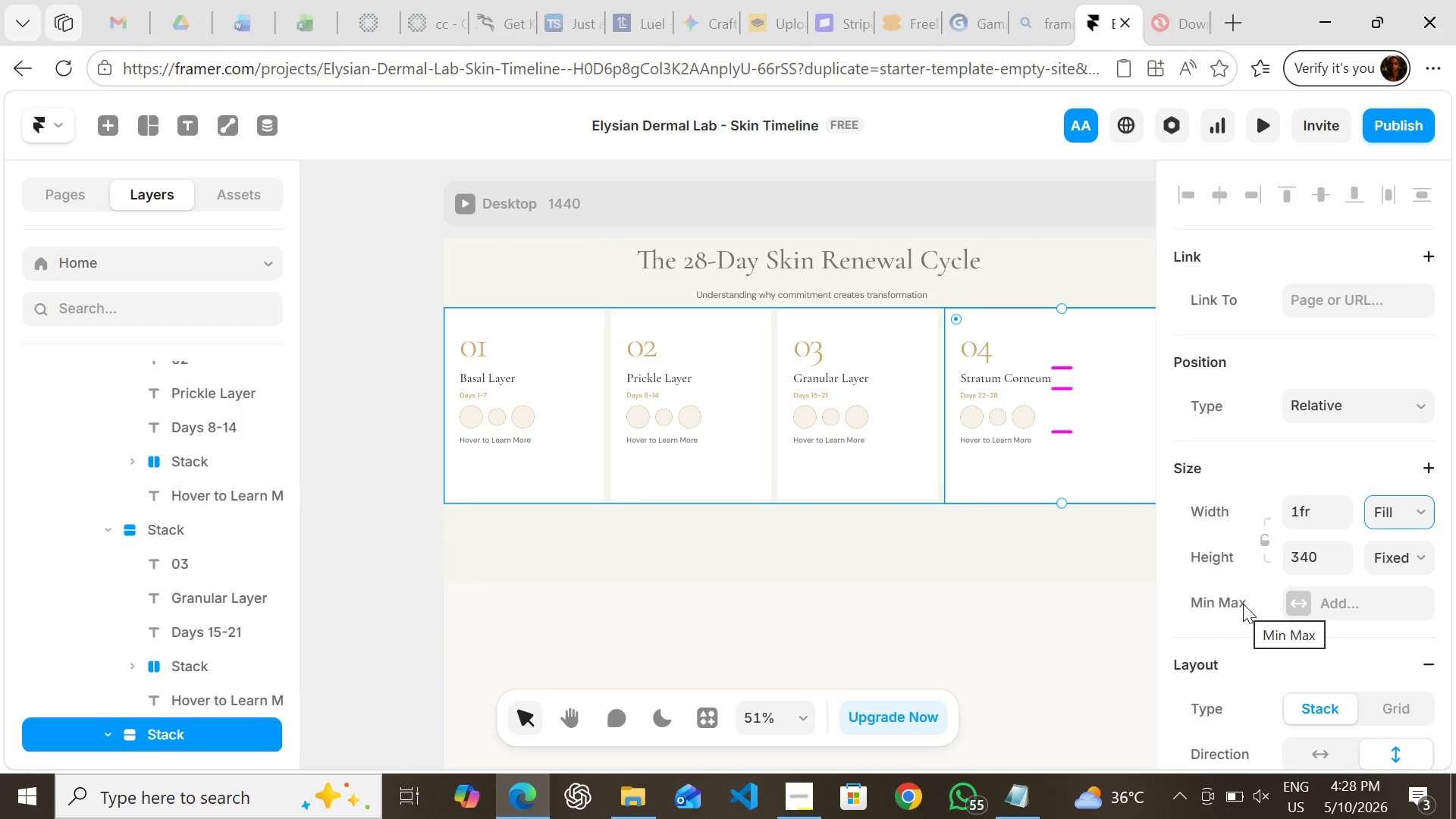 
hold_key(key=ControlLeft, duration=0.39)
 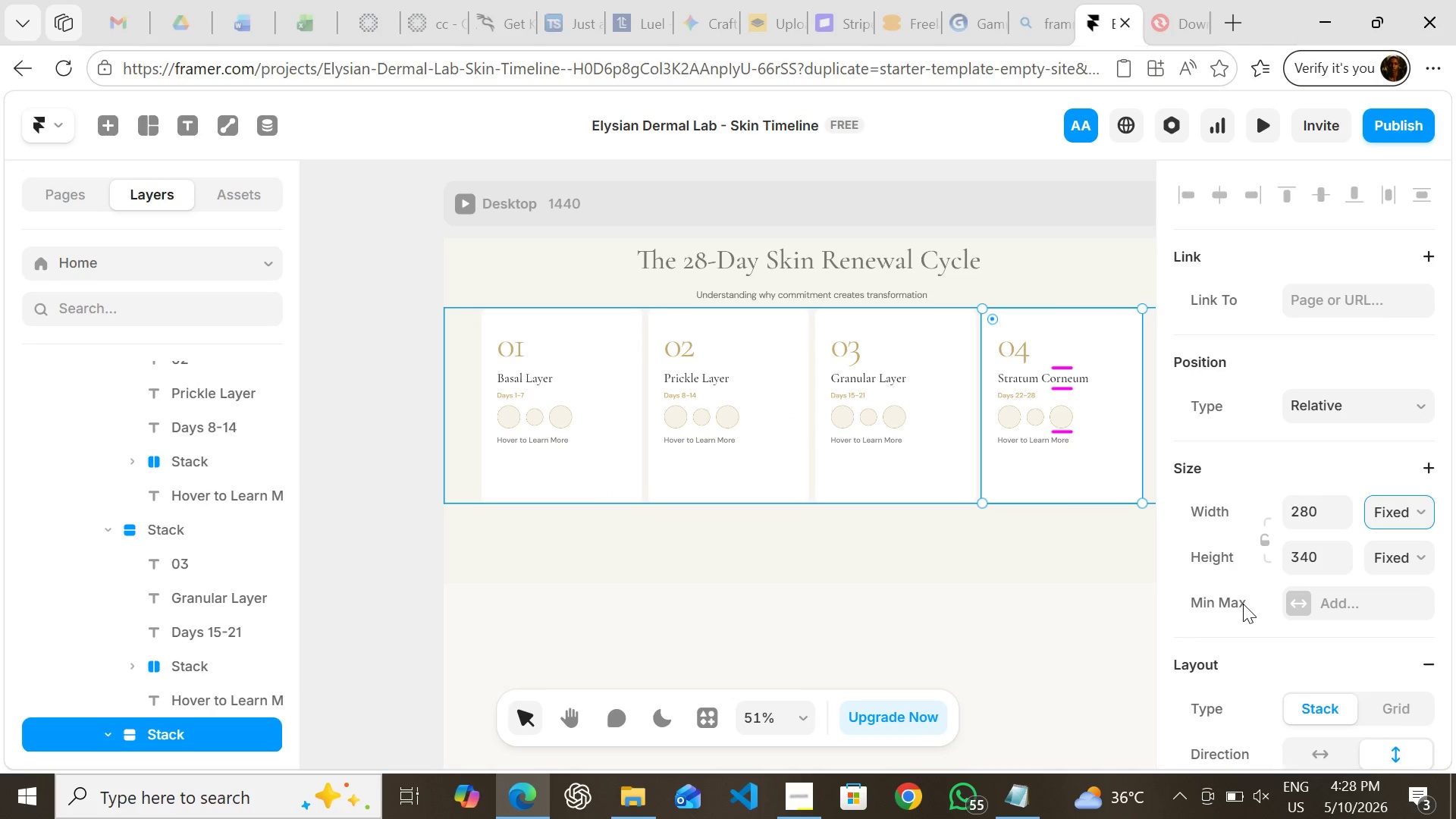 
hold_key(key=Z, duration=0.31)
 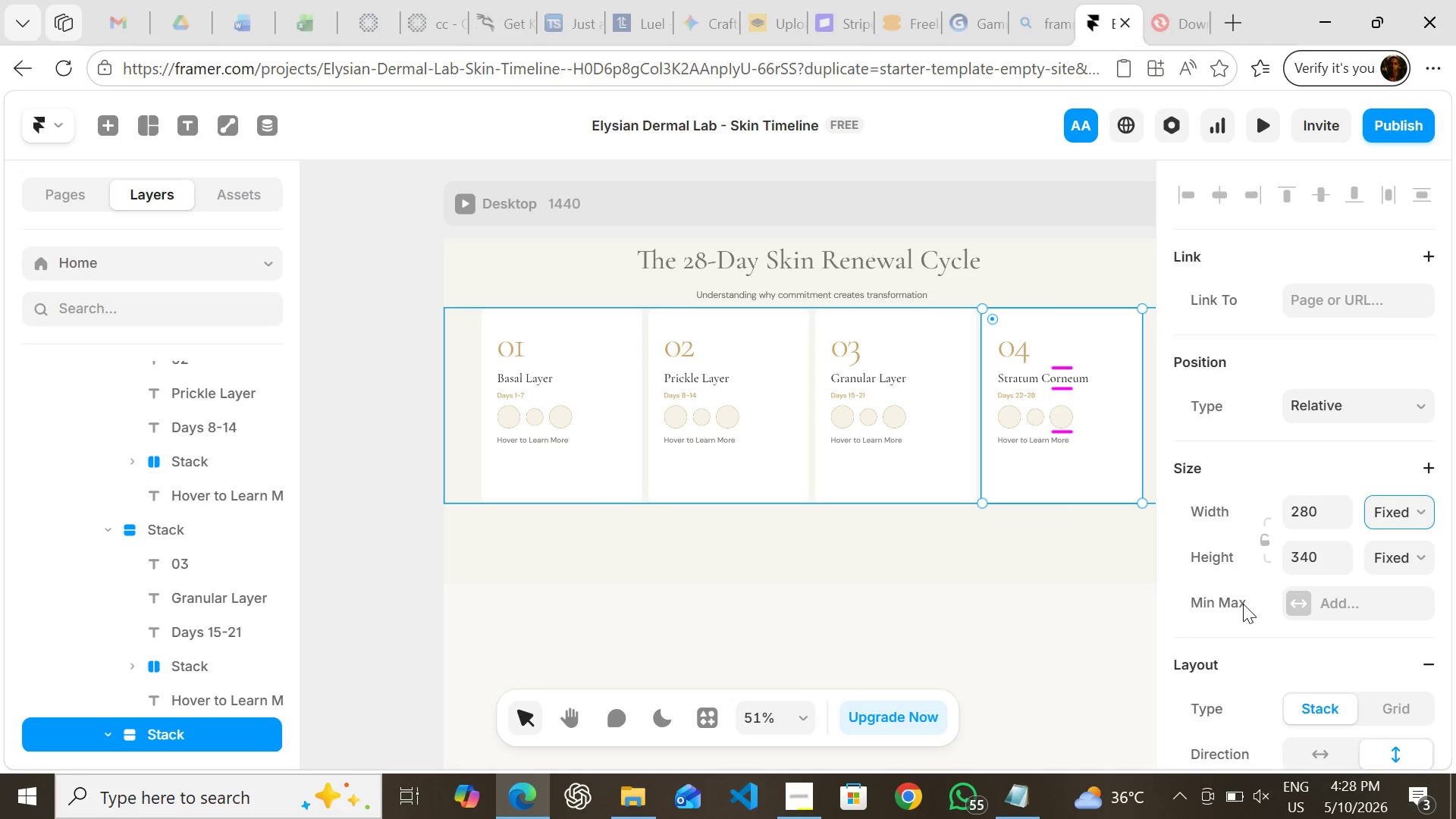 
hold_key(key=ControlLeft, duration=1.0)
 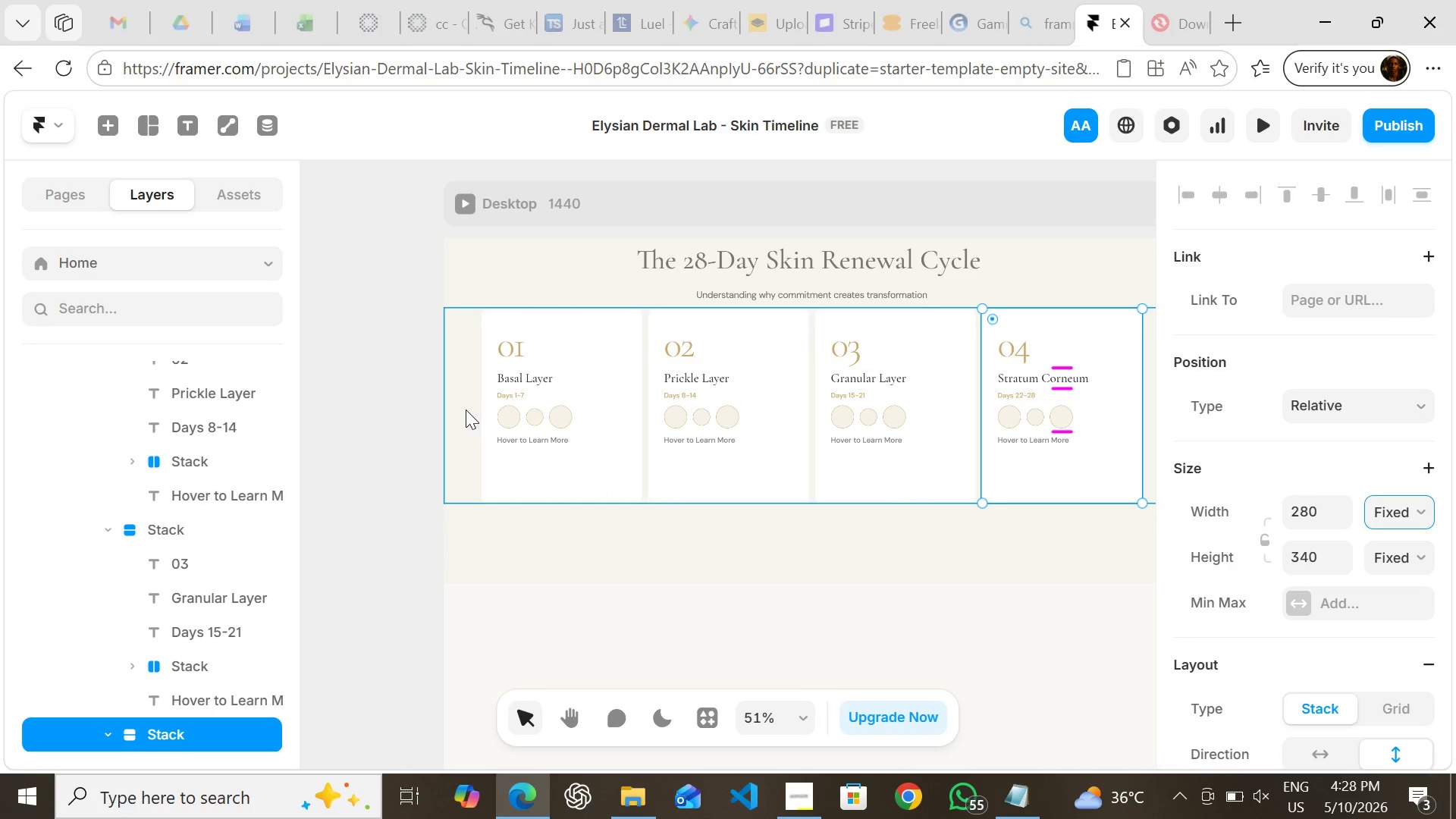 
left_click([460, 410])
 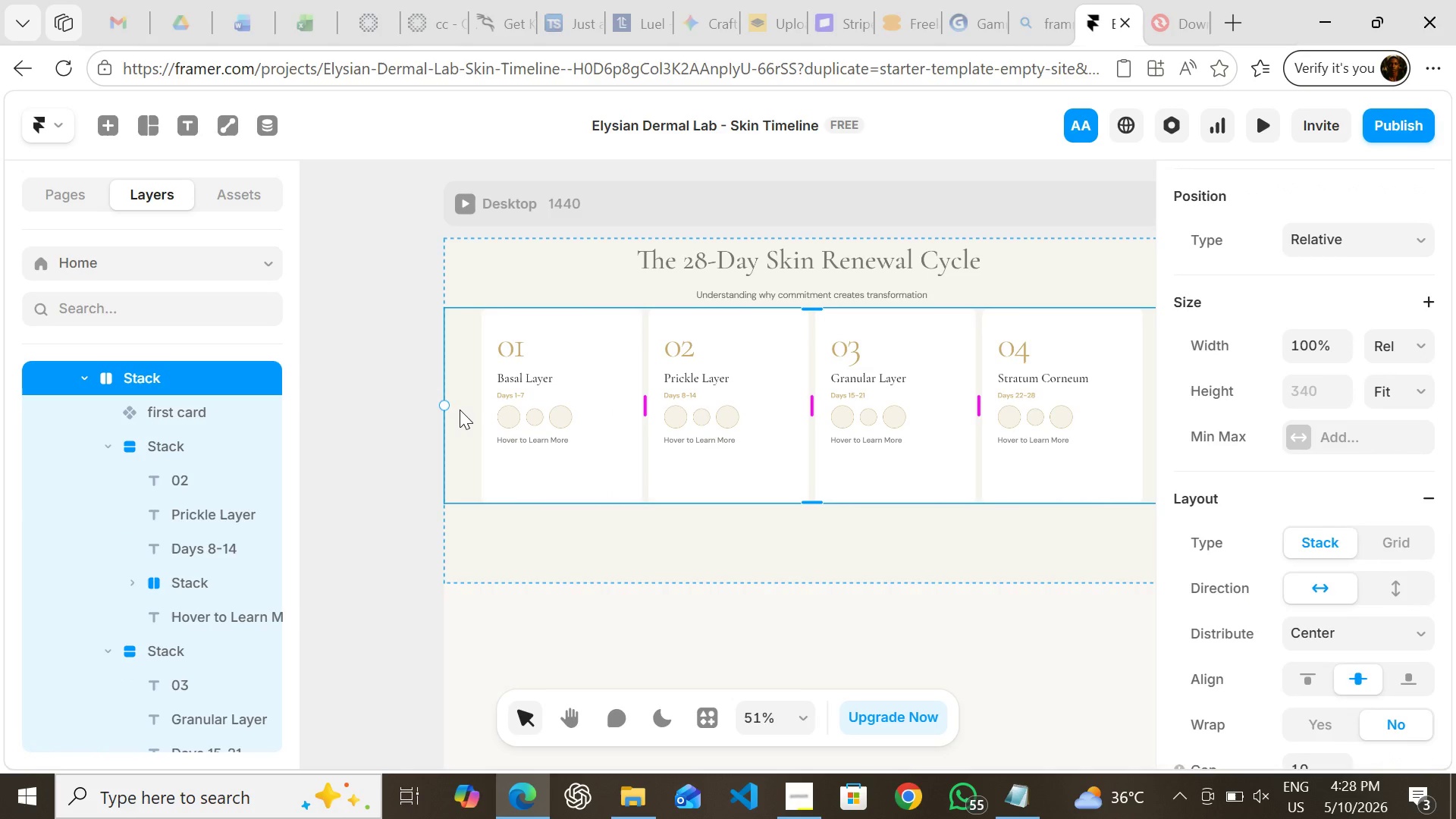 
key(Control+Shift+A)
 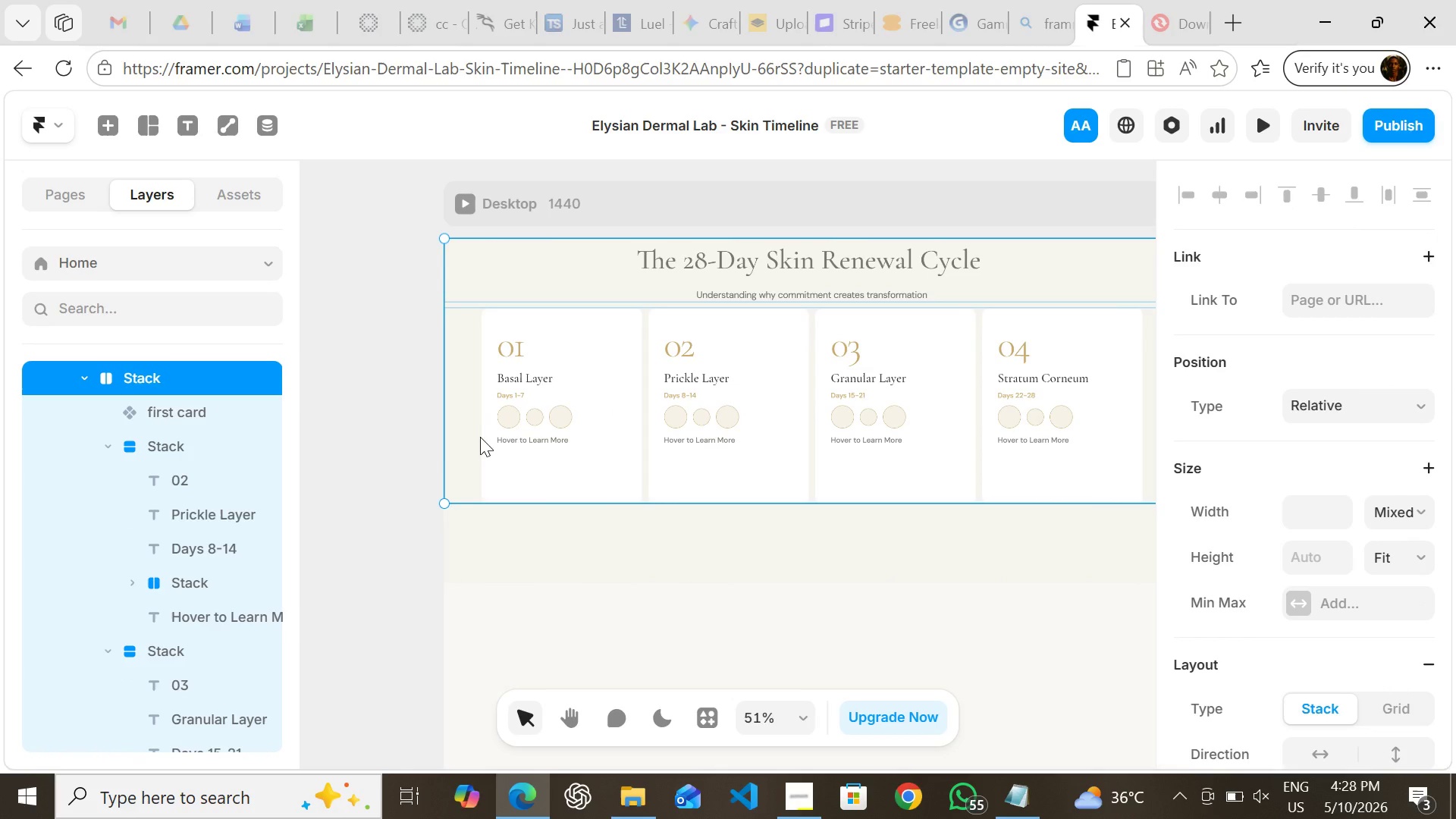 
left_click([560, 632])
 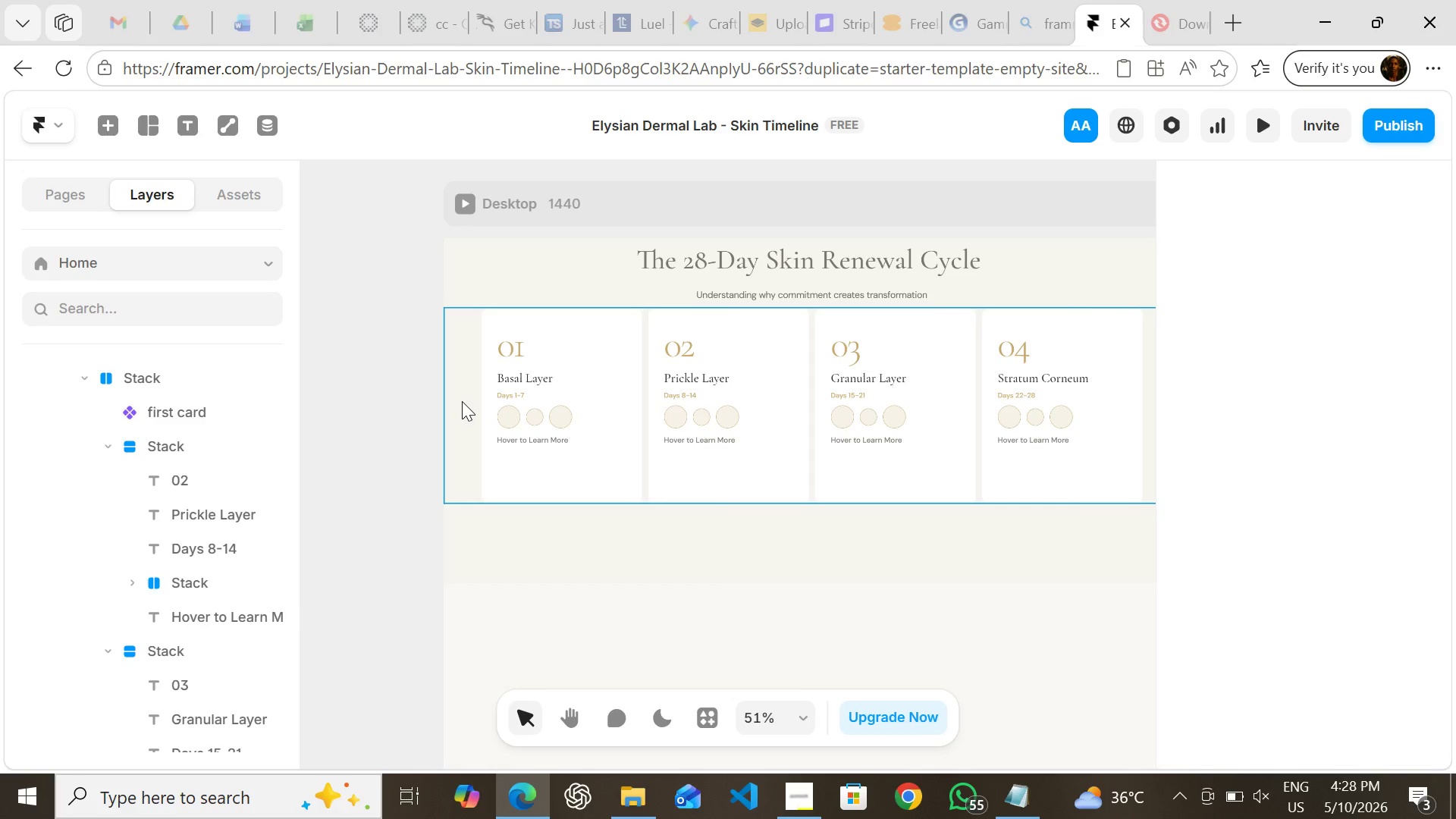 
left_click([462, 400])
 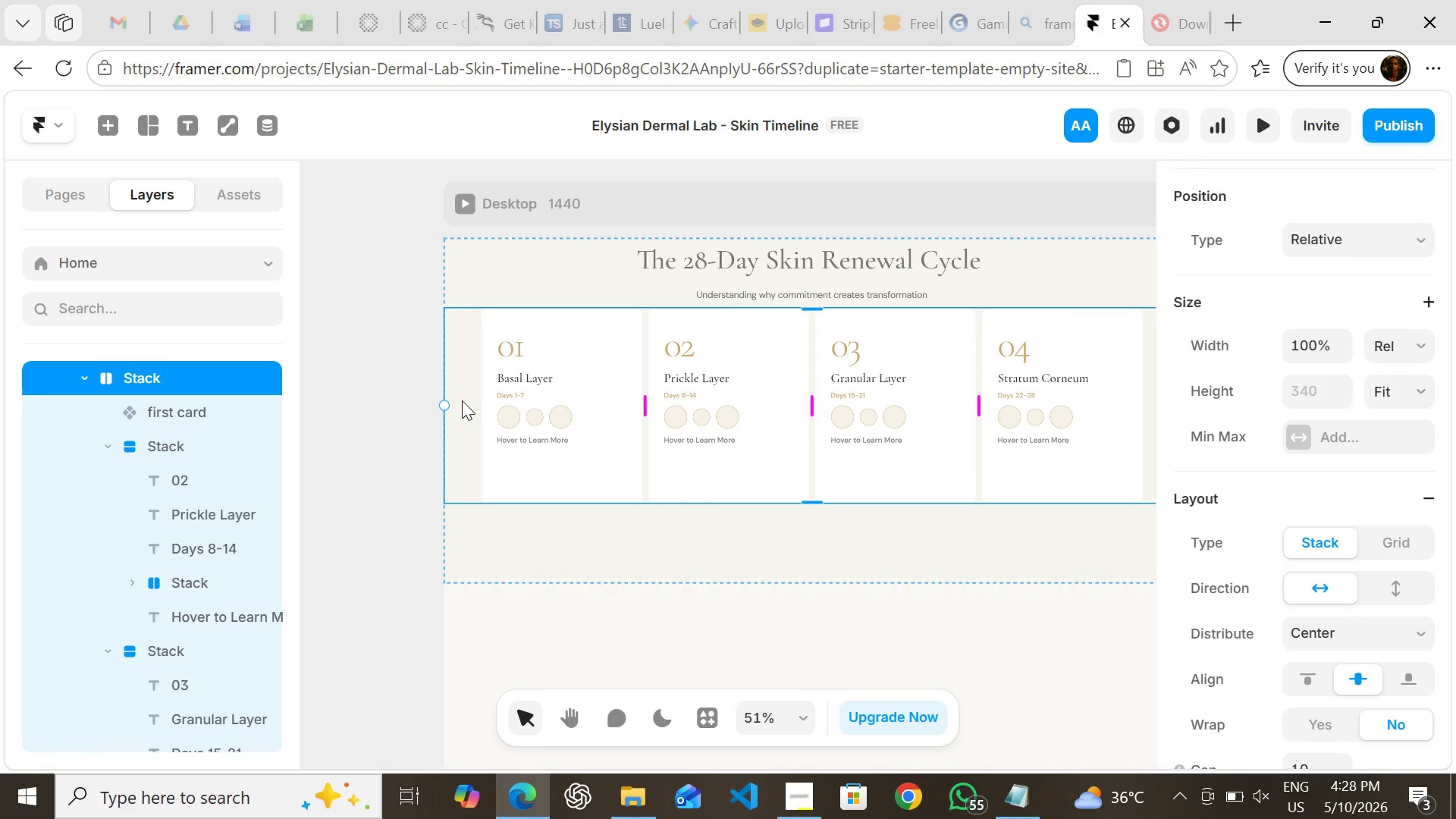 
wait(18.77)
 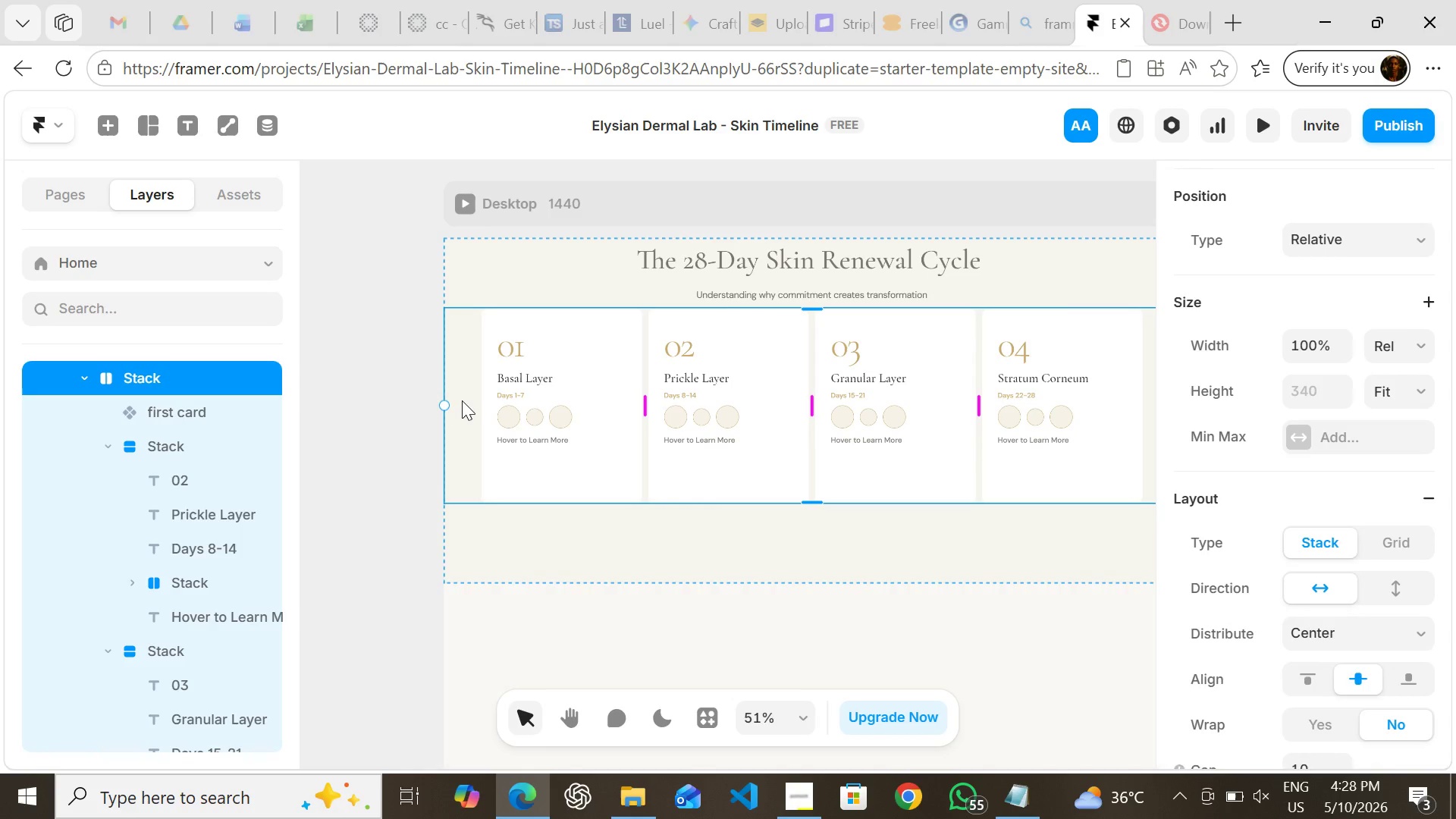 
left_click([681, 610])
 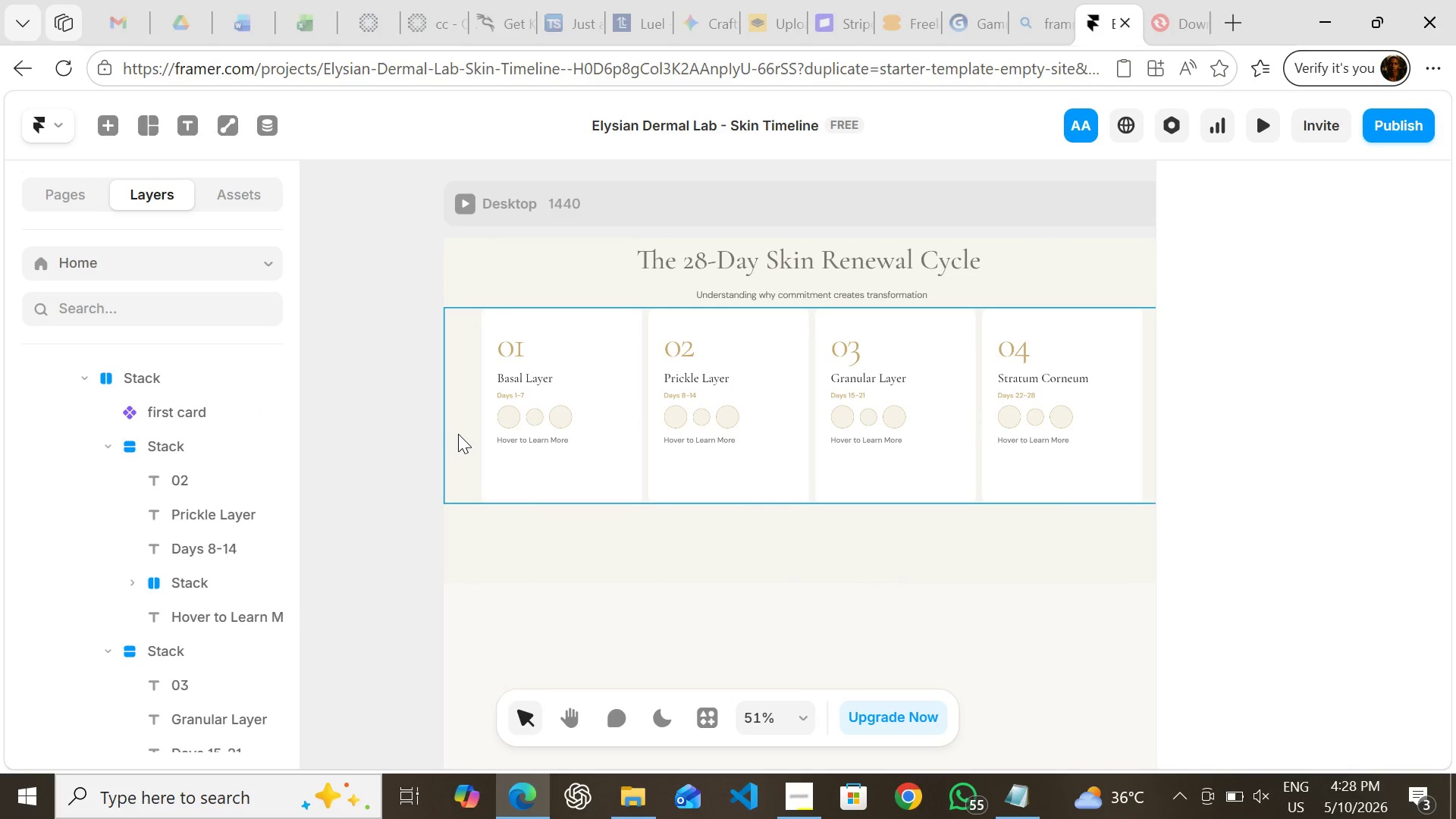 
left_click([457, 431])
 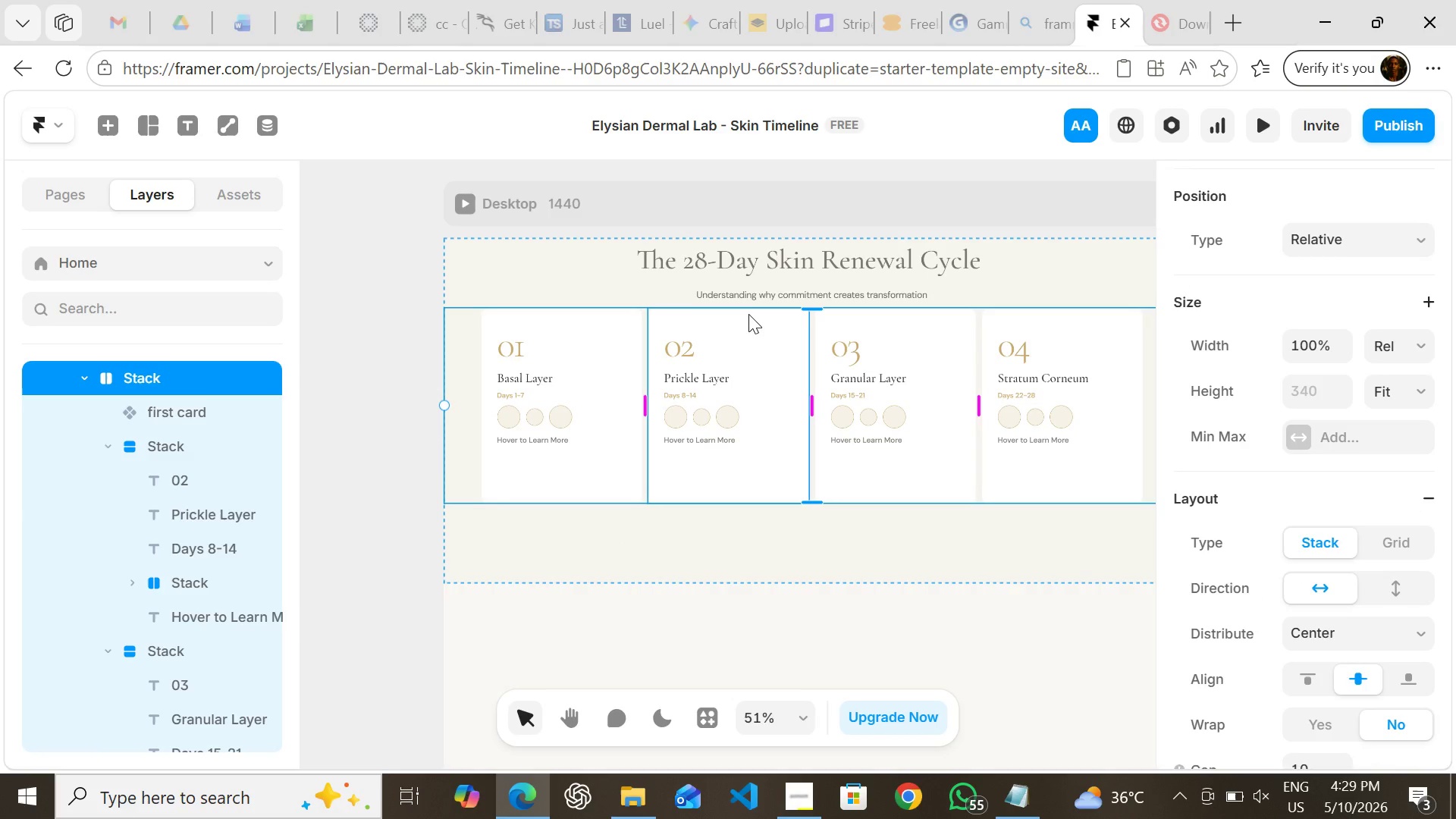 
left_click_drag(start_coordinate=[752, 314], to_coordinate=[752, 319])
 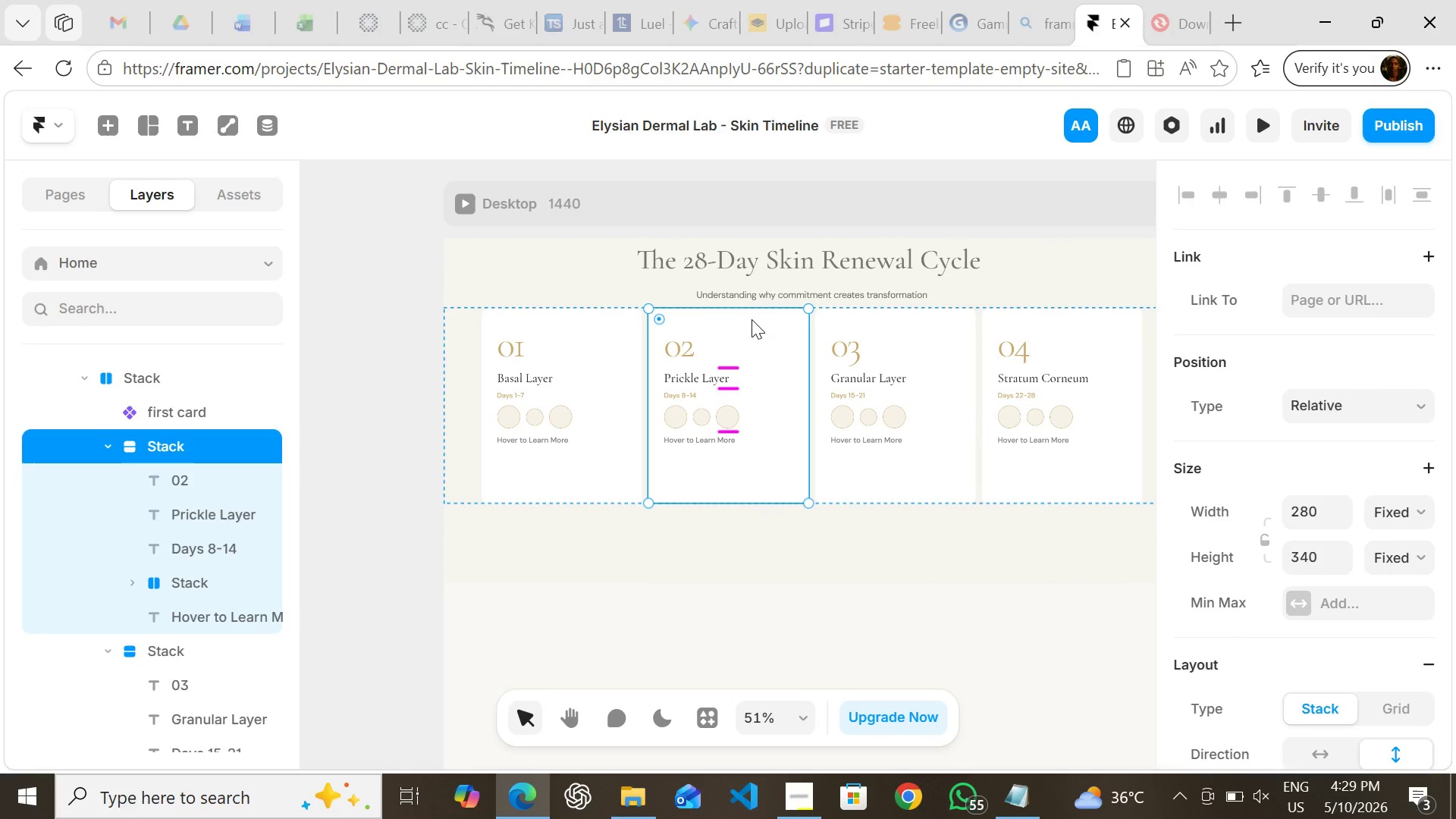 
key(Control+Z)
 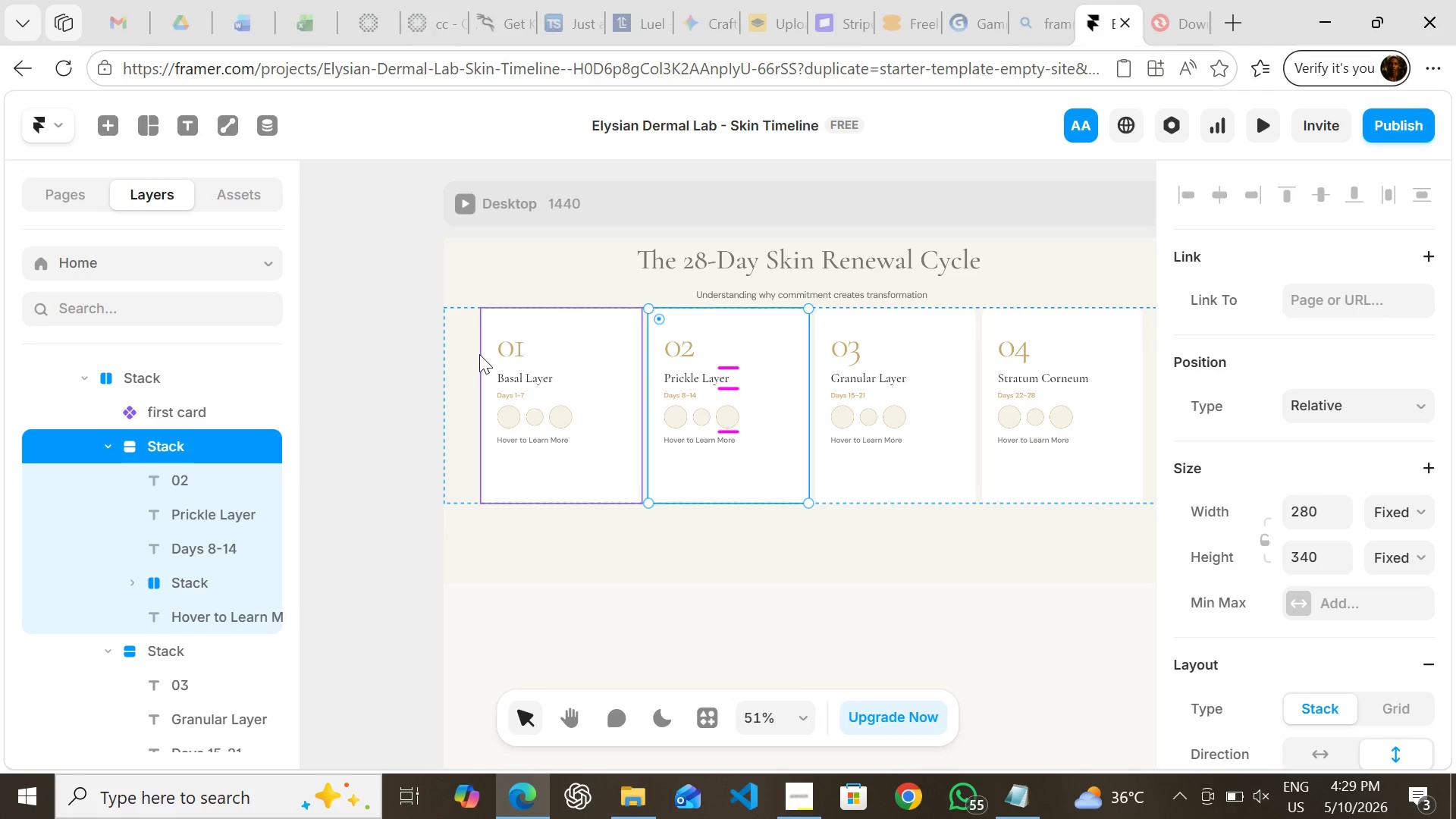 
left_click([452, 350])
 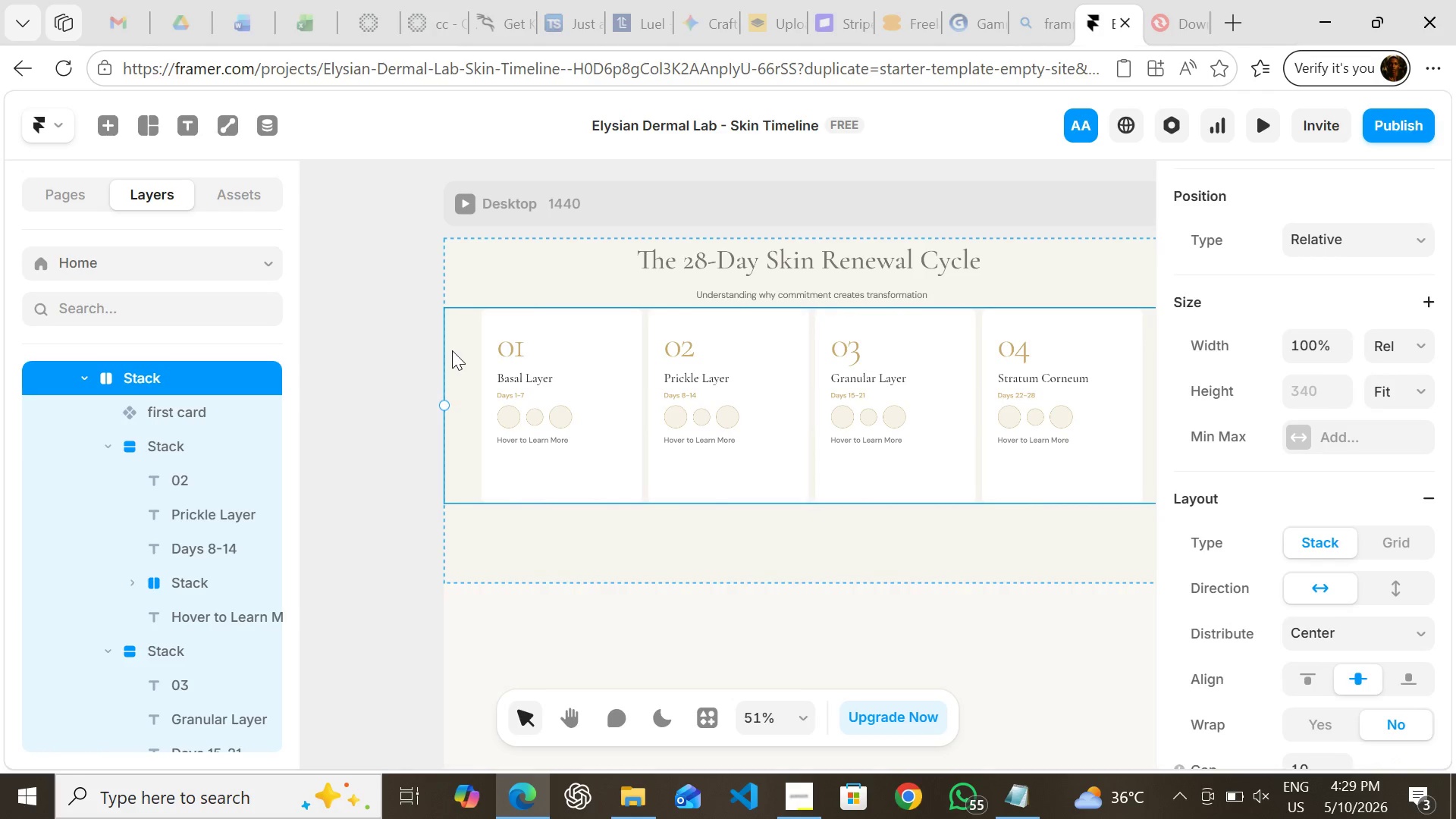 
left_click_drag(start_coordinate=[452, 350], to_coordinate=[444, 544])
 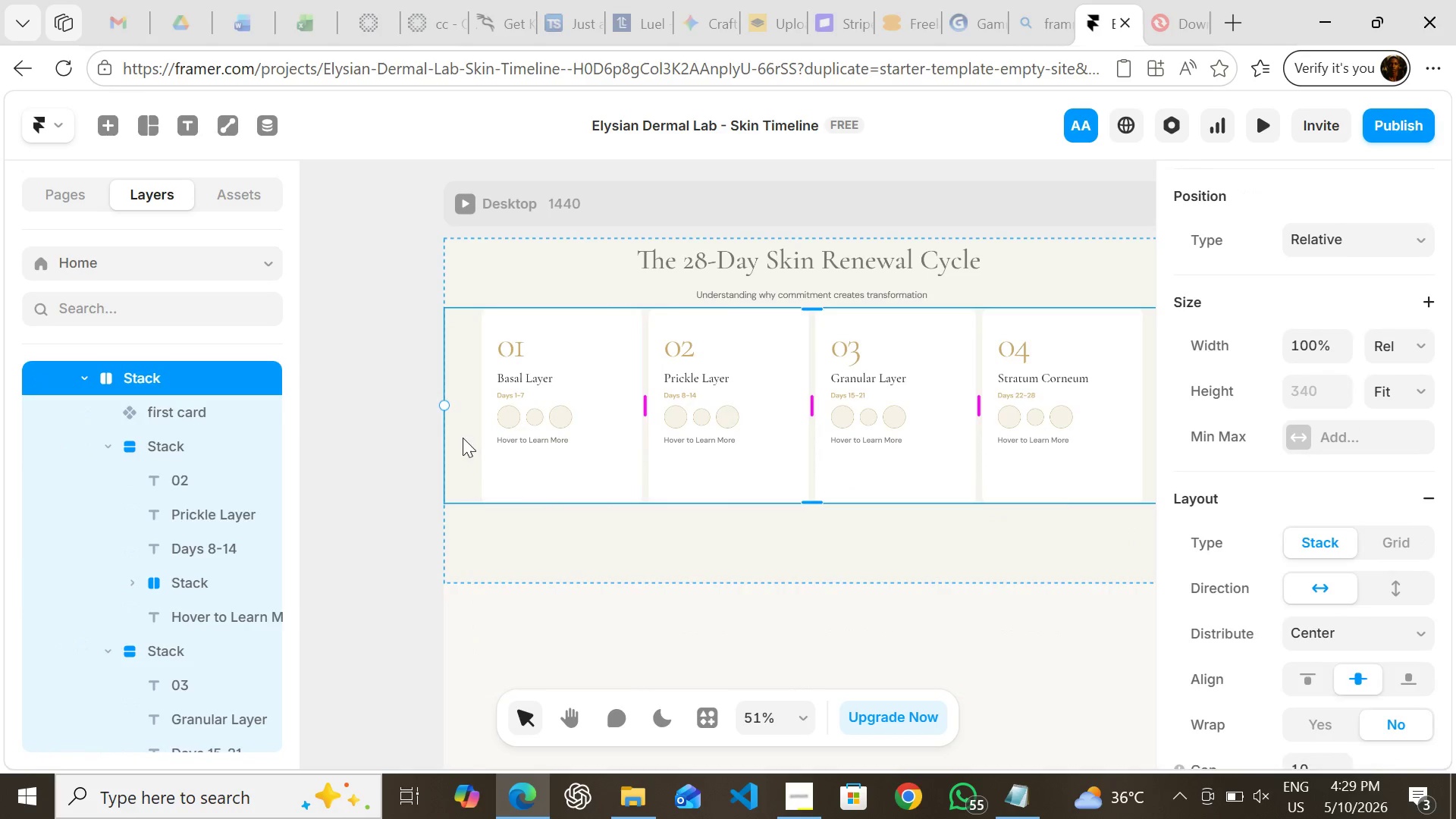 
left_click_drag(start_coordinate=[461, 438], to_coordinate=[454, 705])
 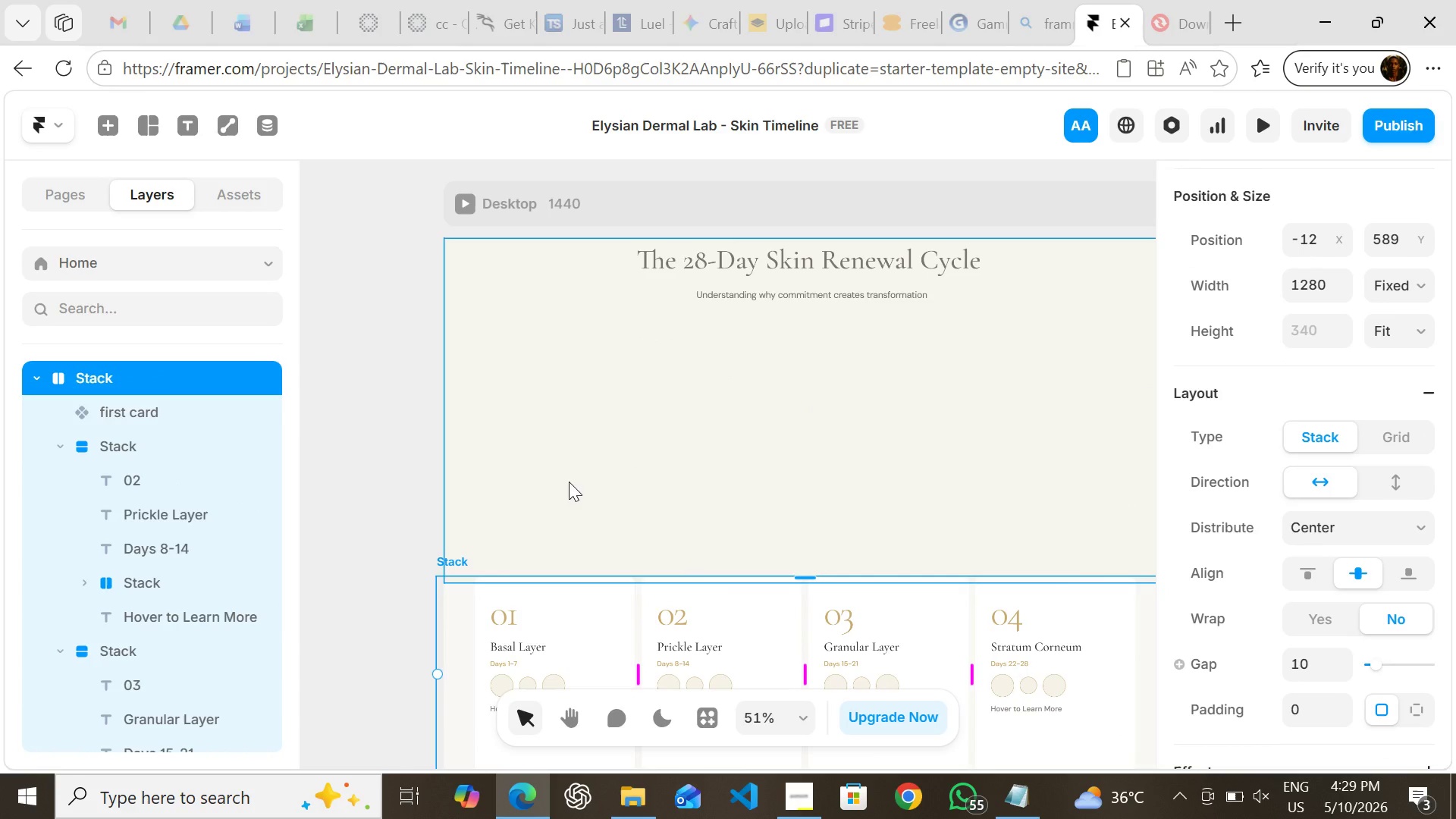 
left_click([620, 420])
 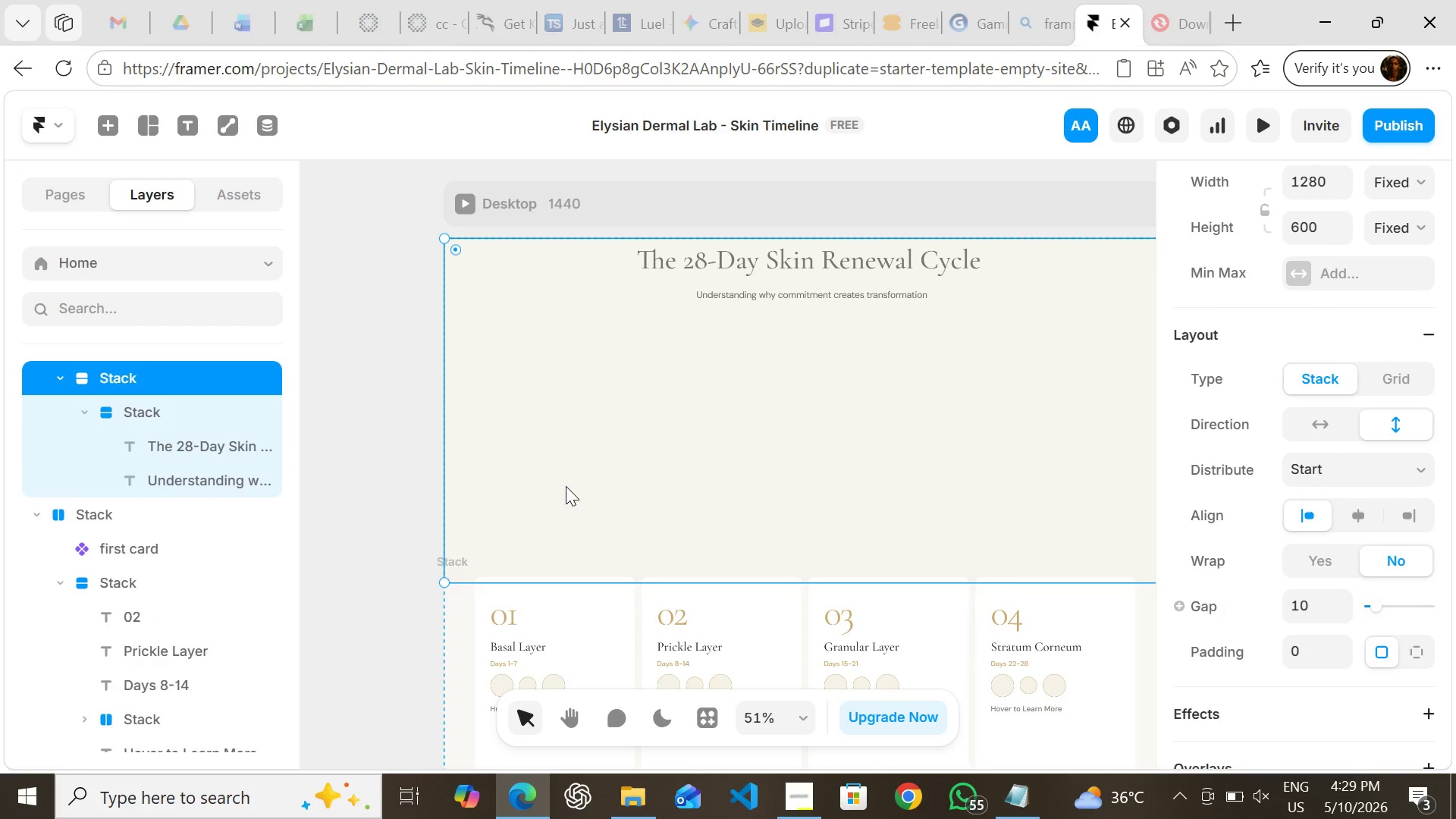 
wait(10.52)
 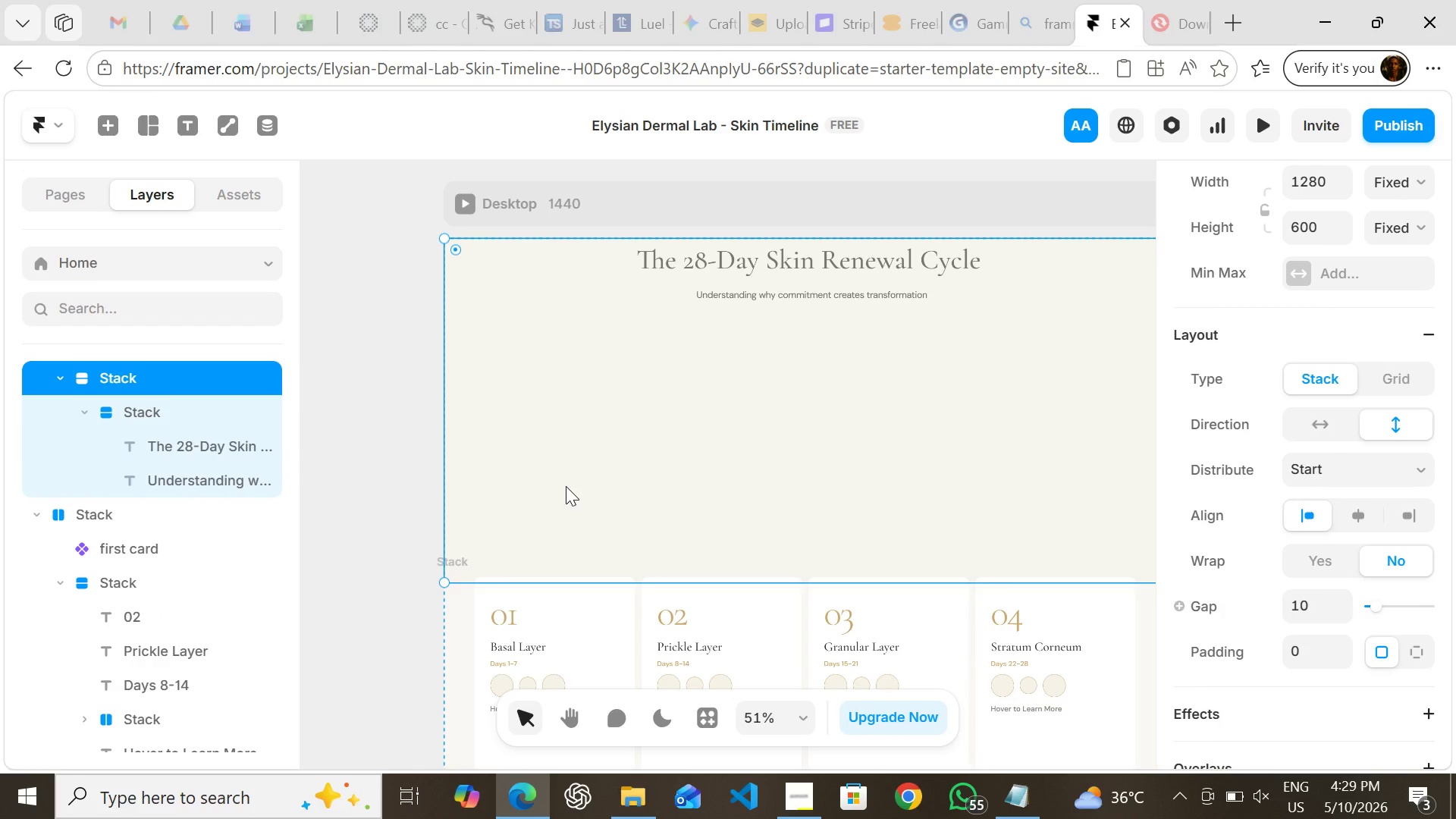 
left_click([1332, 470])
 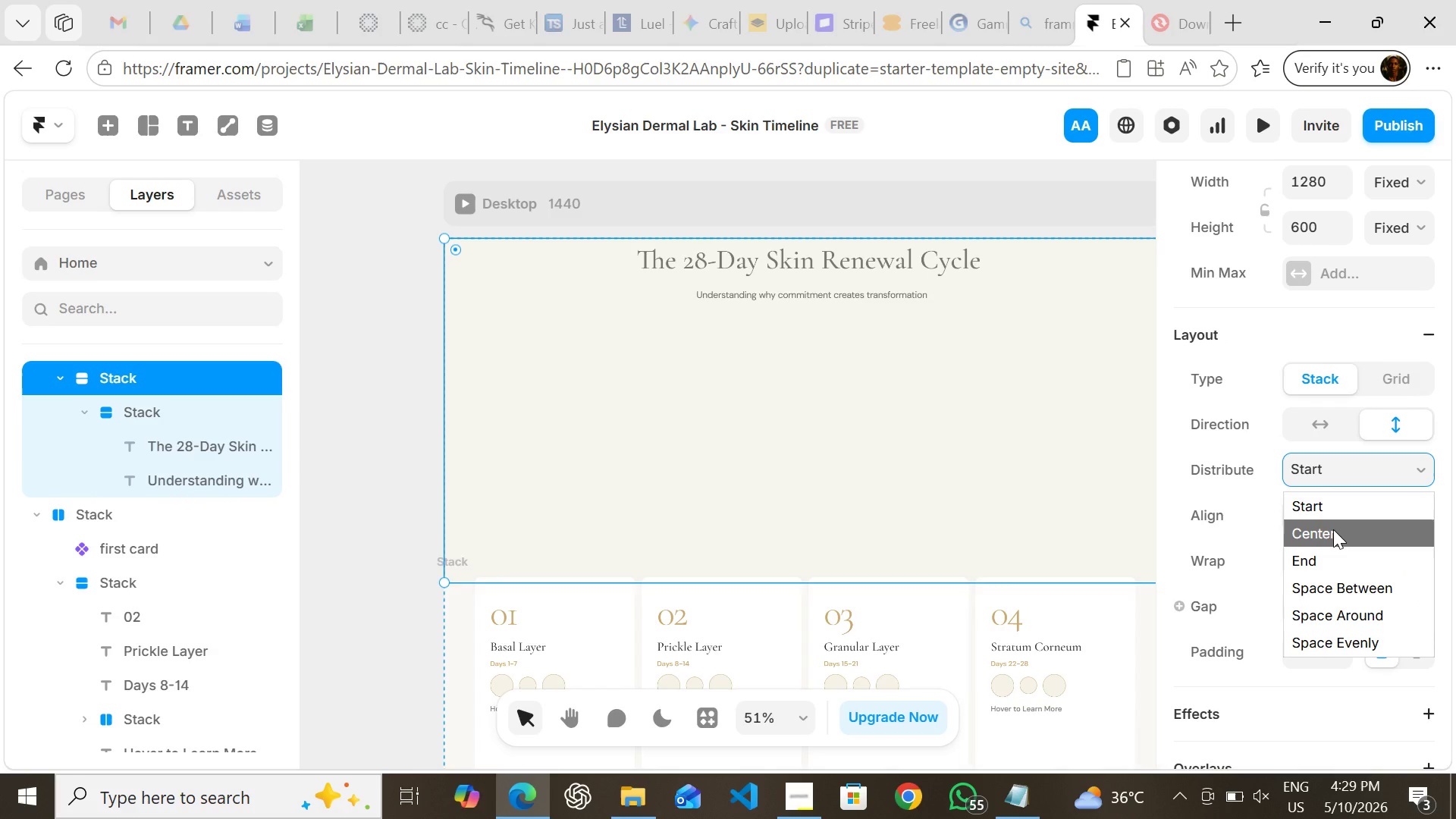 
wait(8.45)
 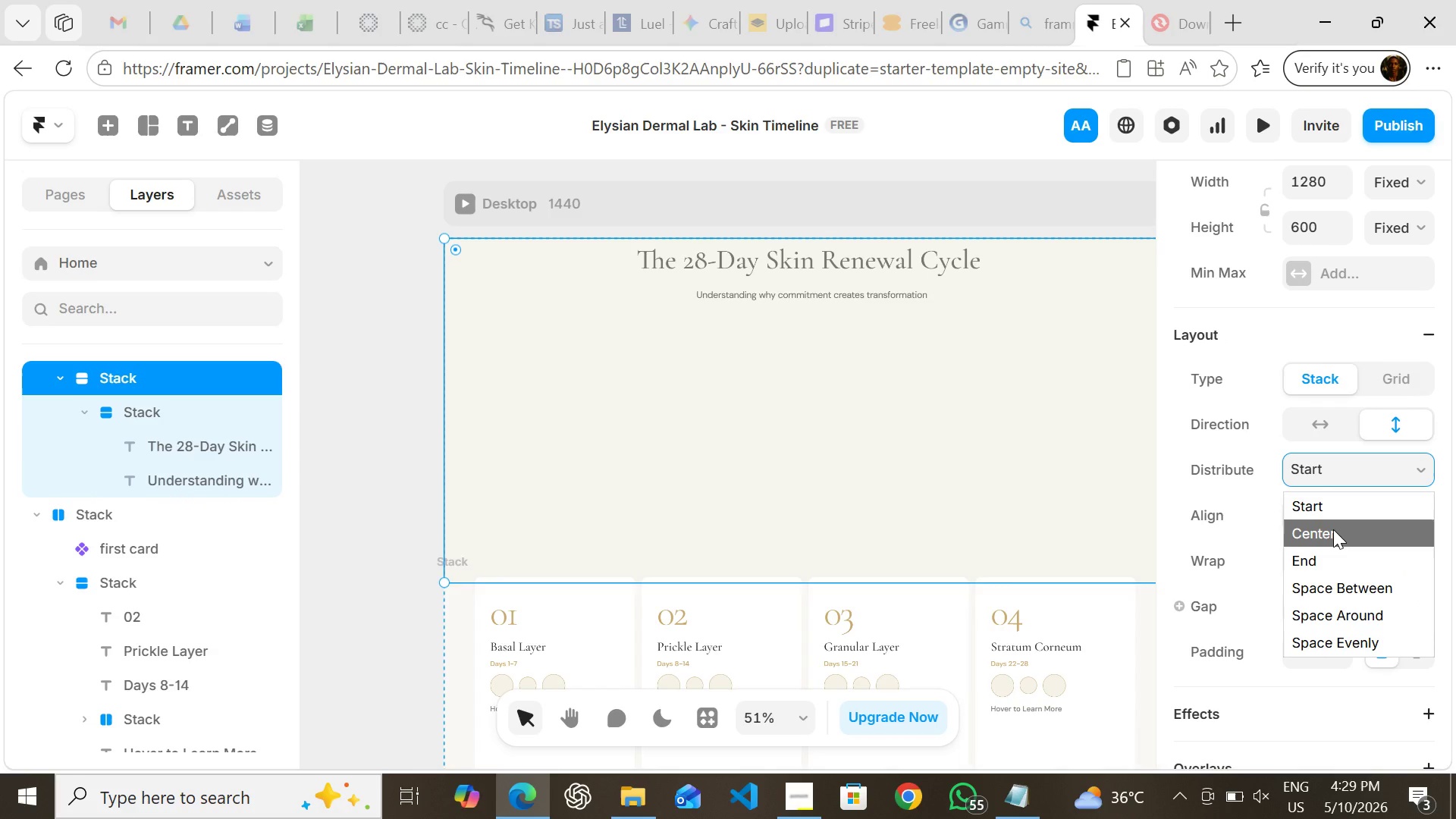 
left_click([658, 621])
 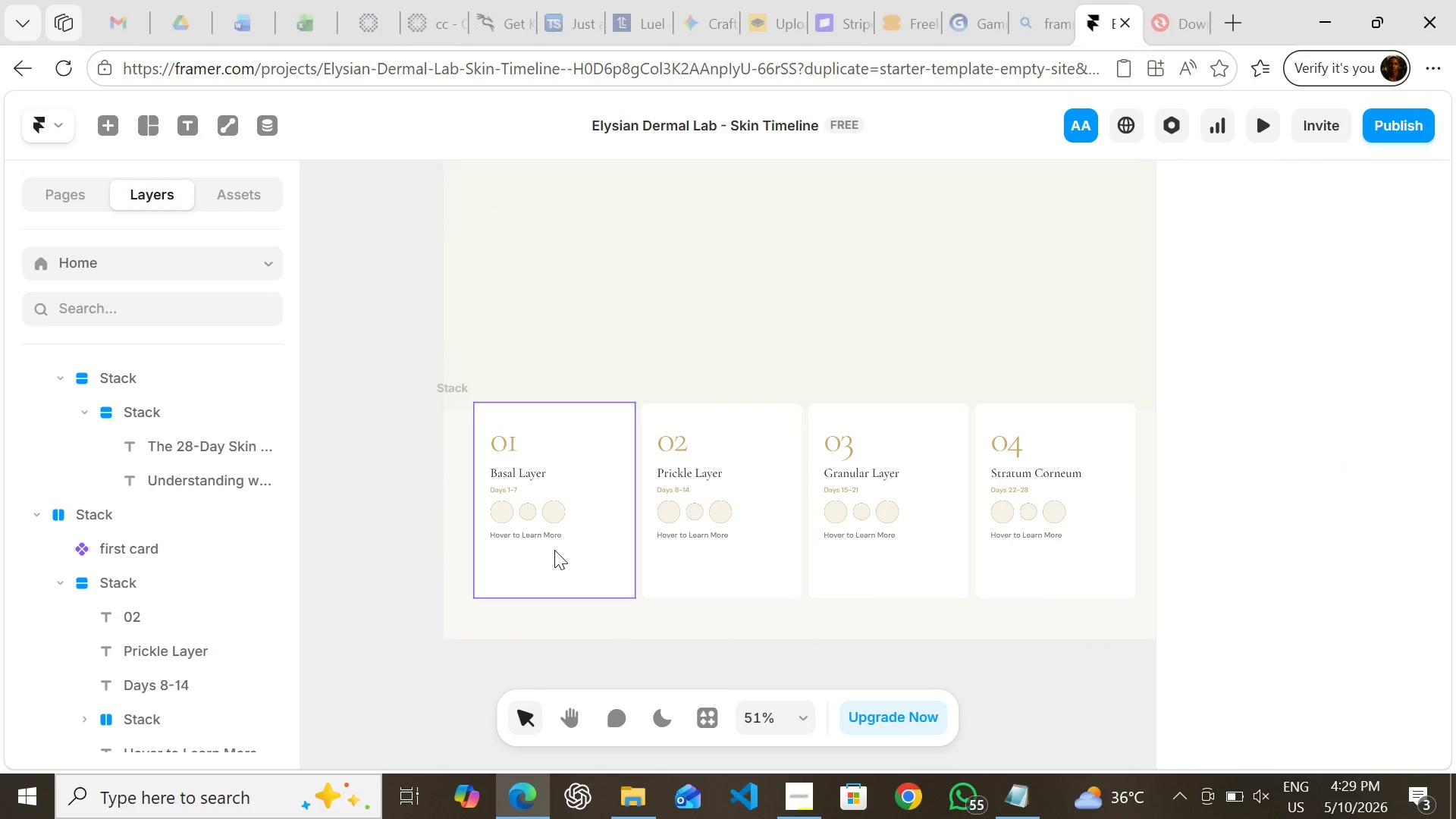 
left_click([554, 550])
 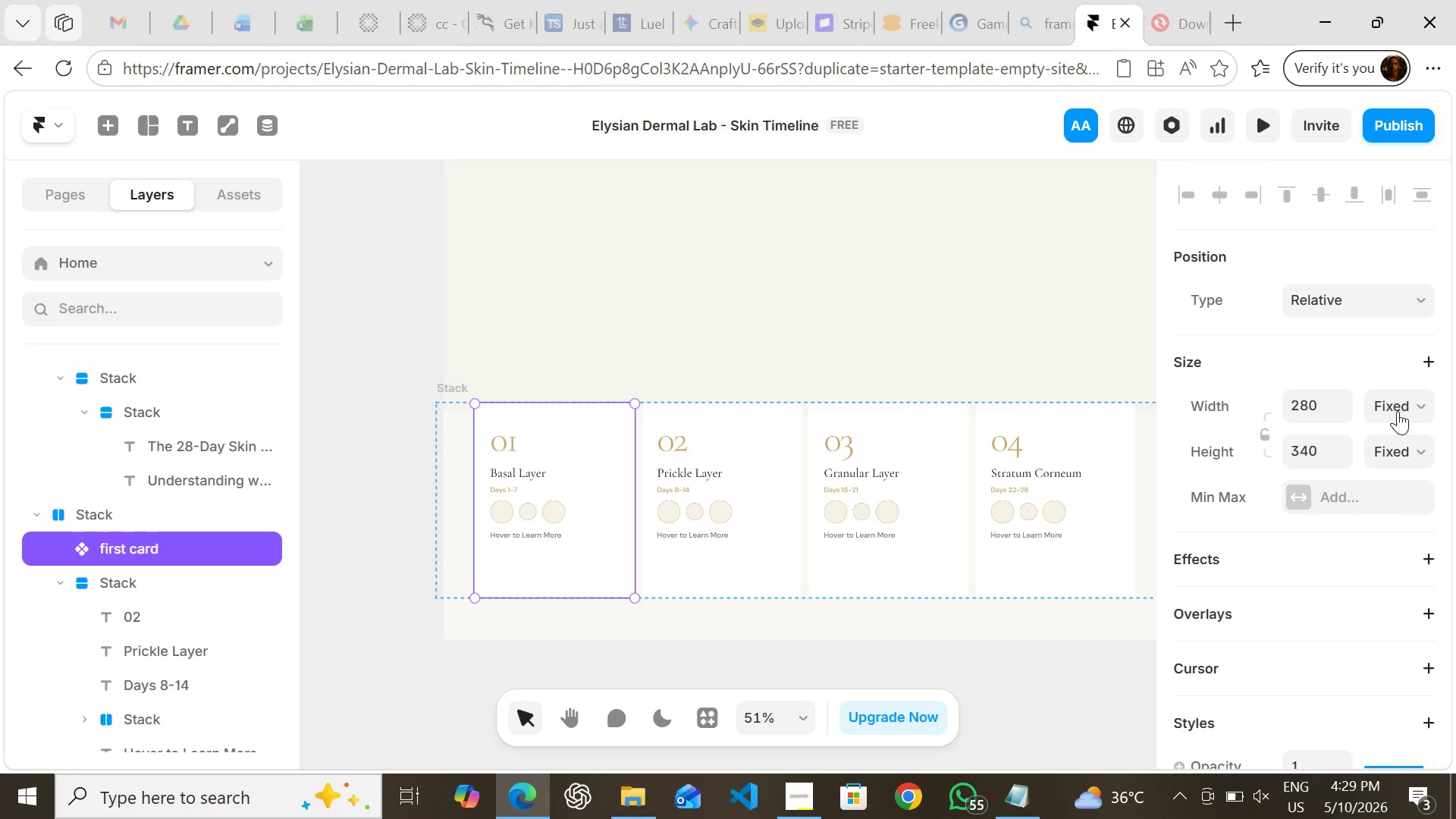 
left_click([1398, 409])
 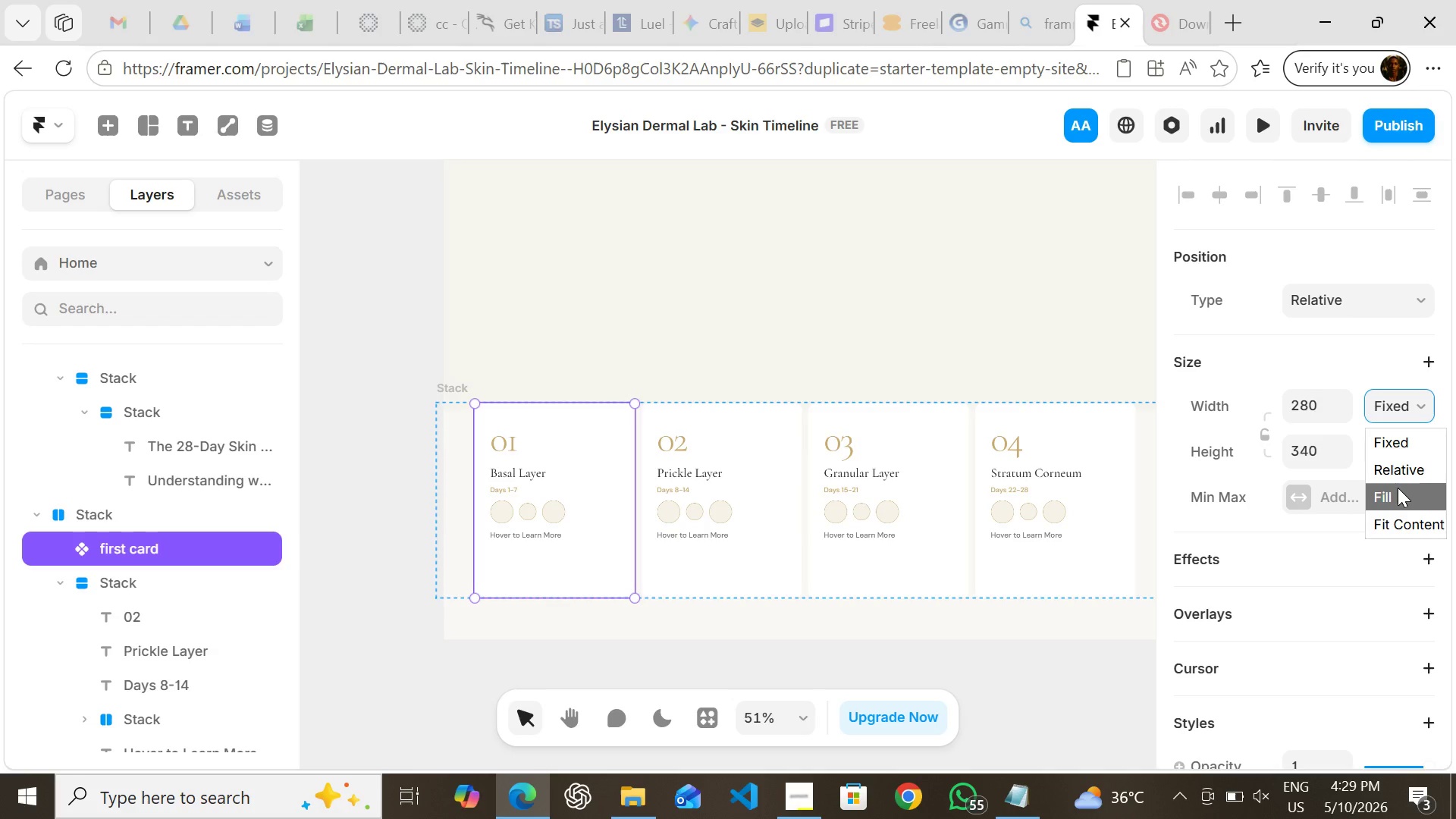 
left_click([1398, 488])
 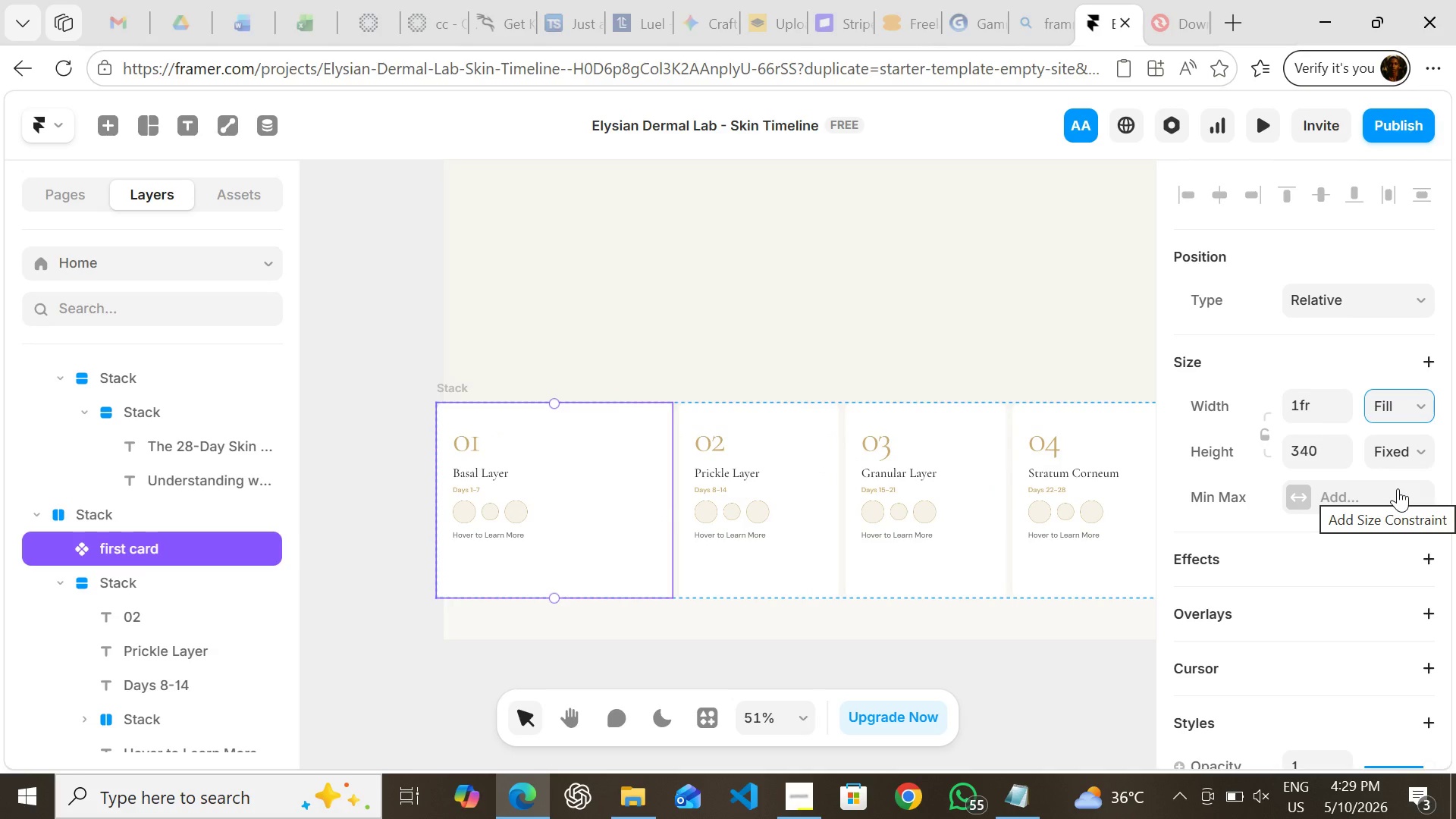 
key(Control+ControlLeft)
 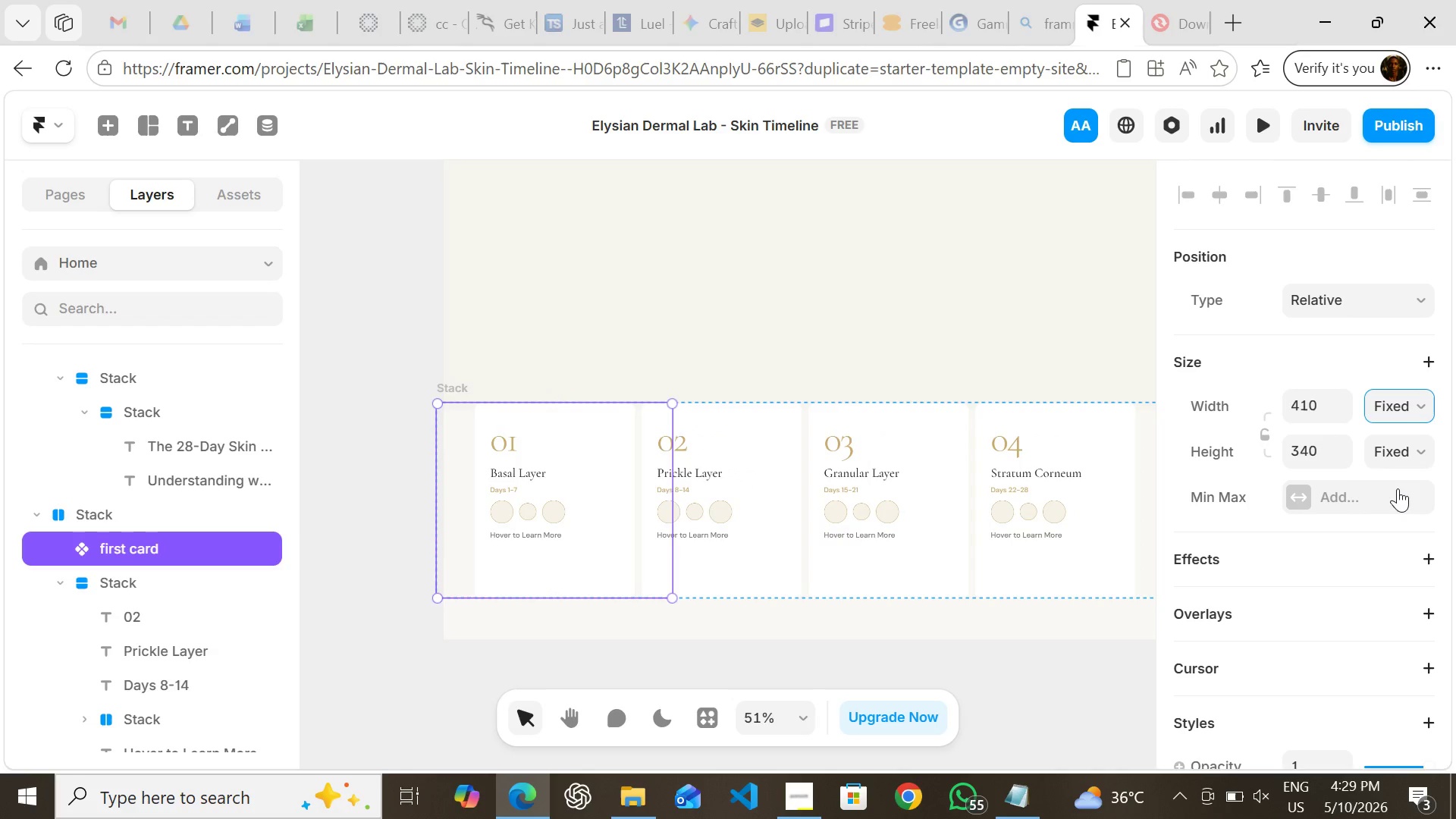 
key(Control+Z)
 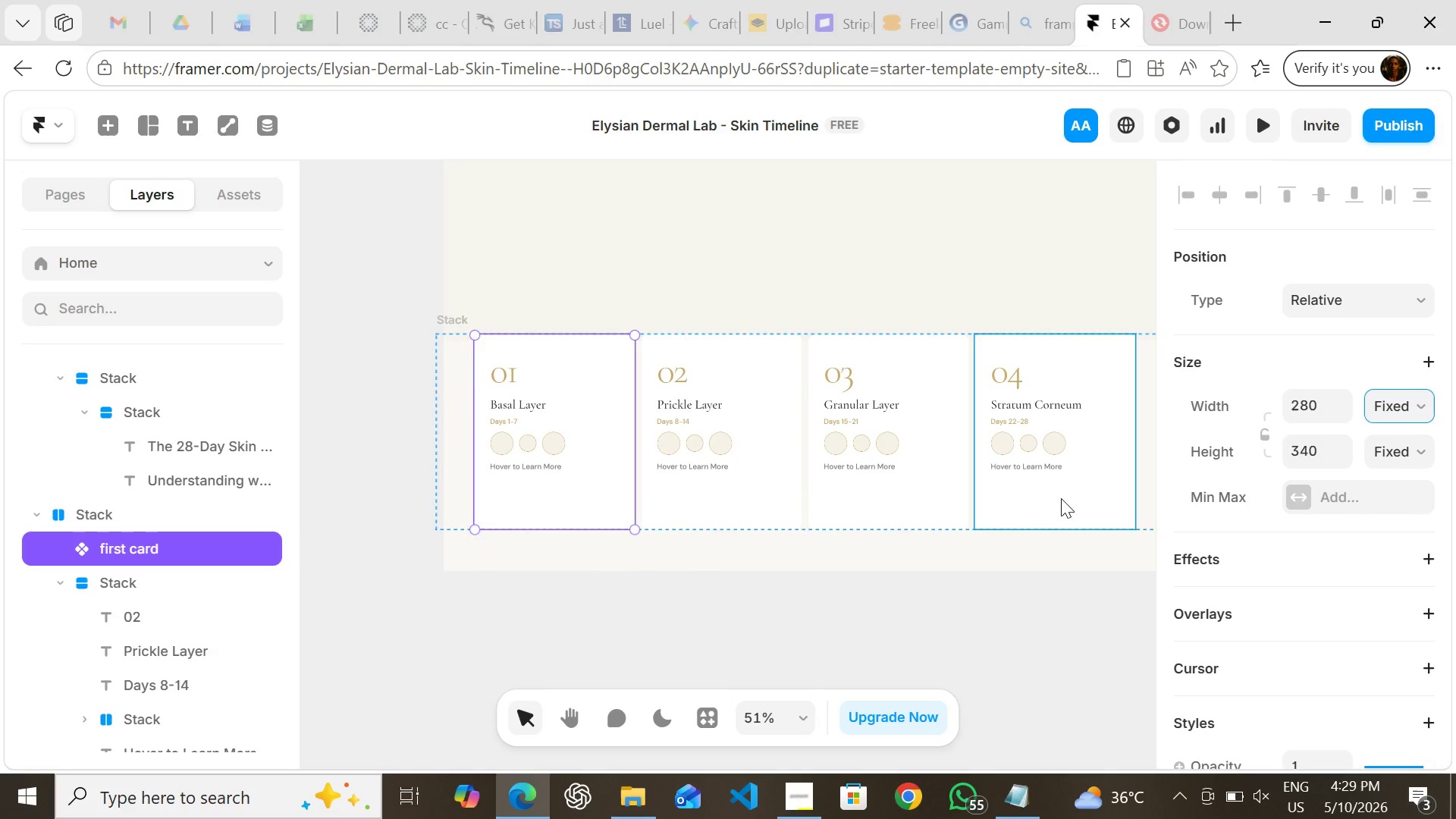 
left_click([1061, 497])
 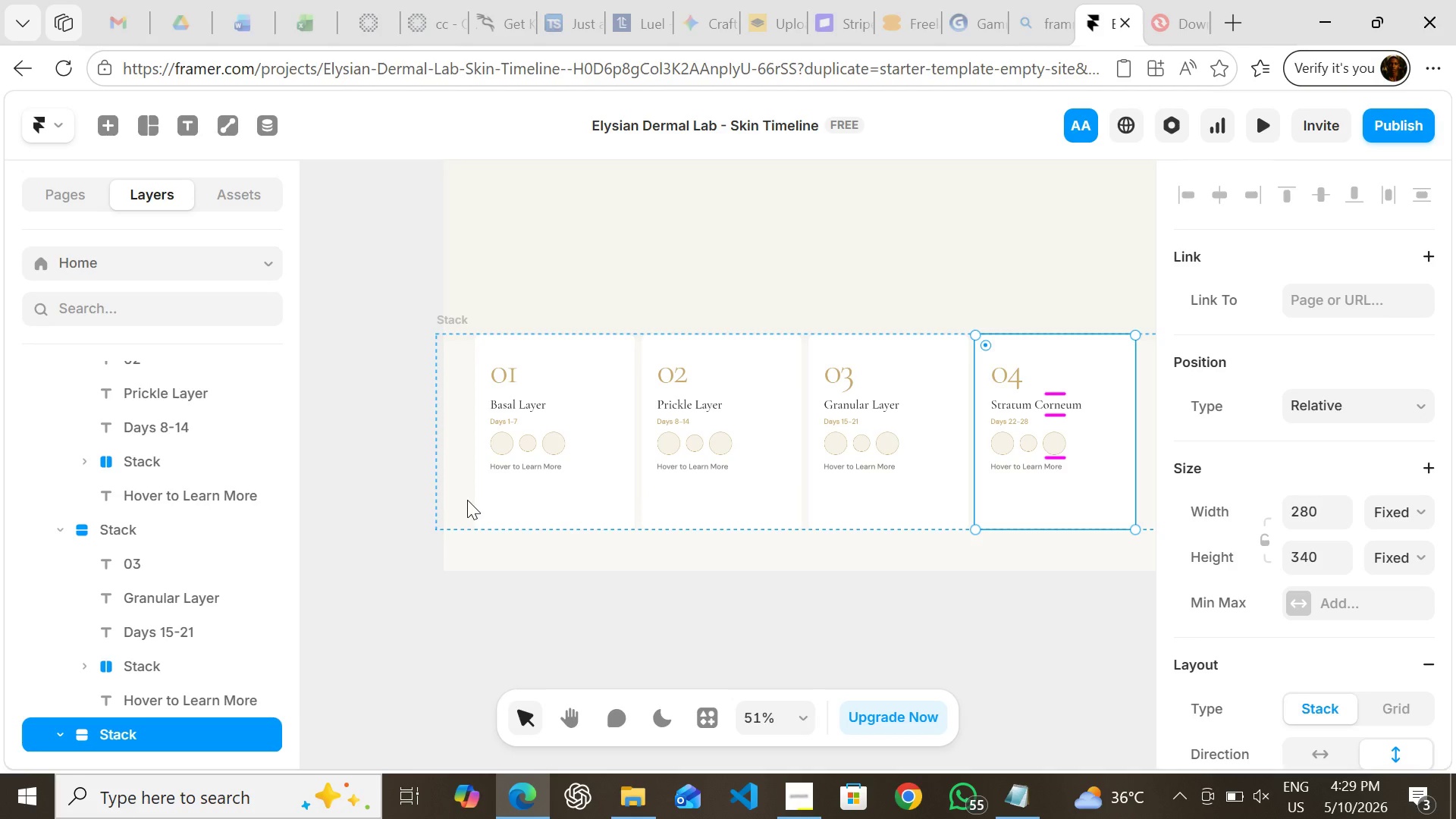 
left_click([441, 491])
 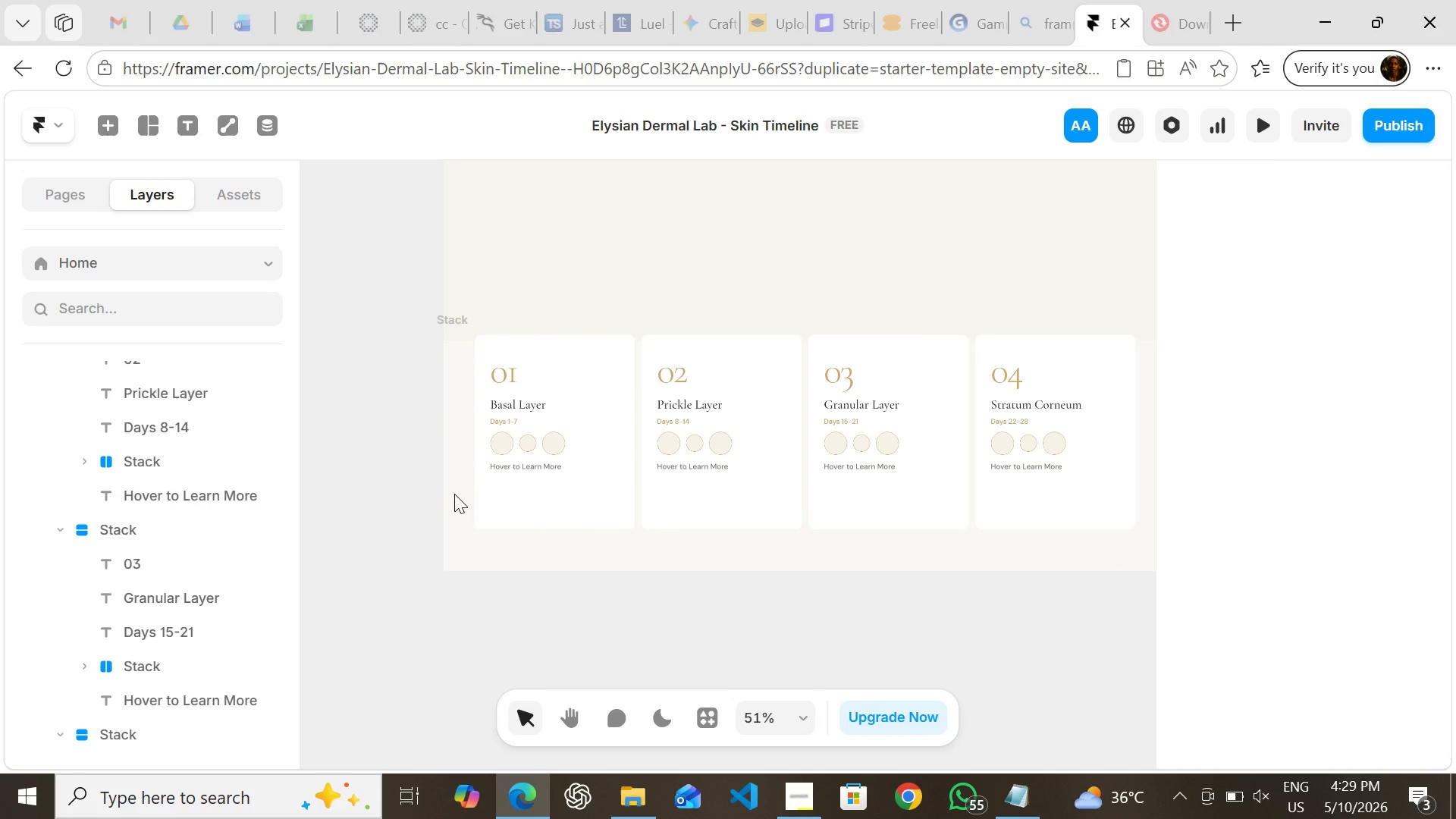 
left_click([456, 494])
 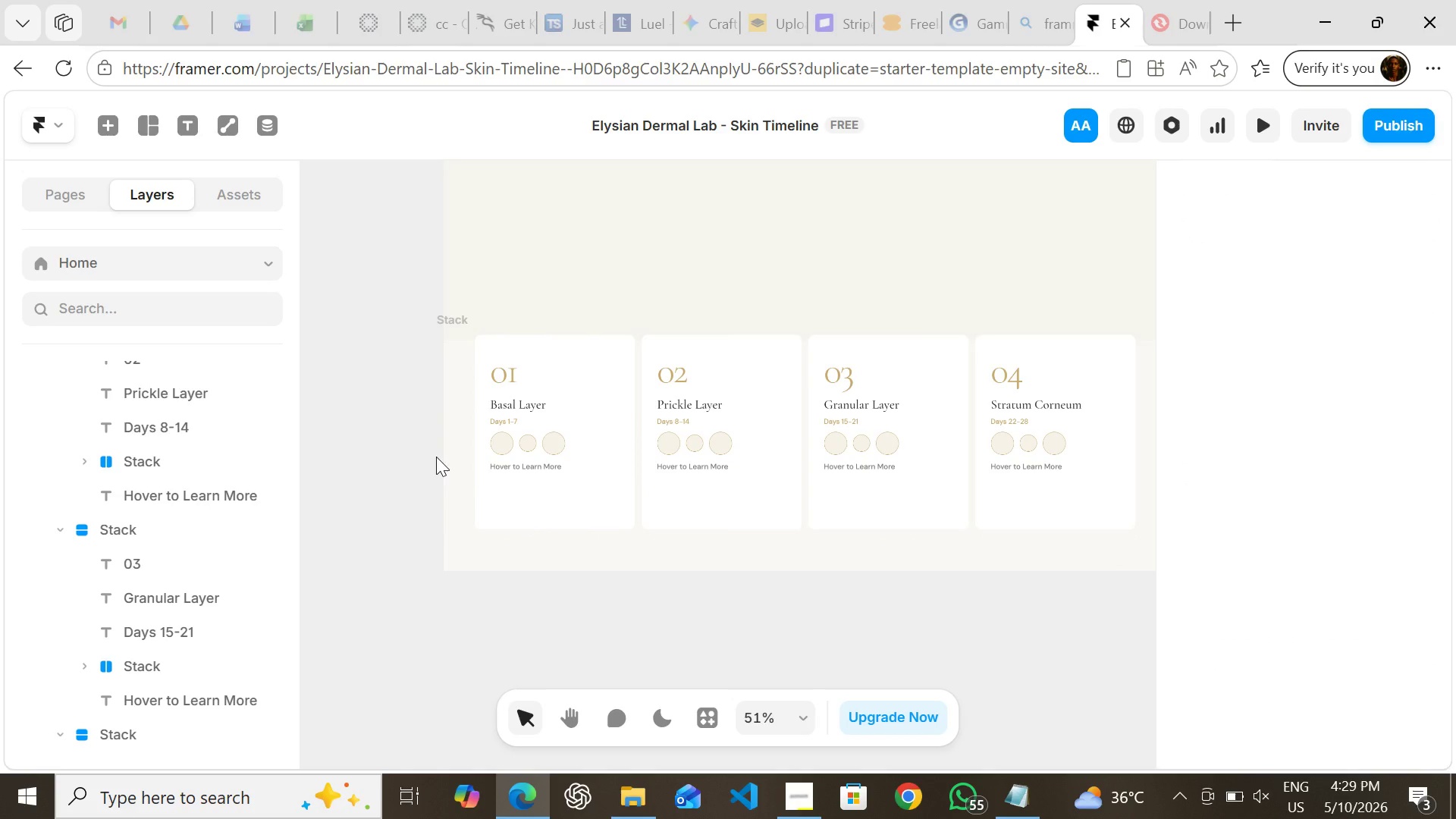 
left_click([456, 470])
 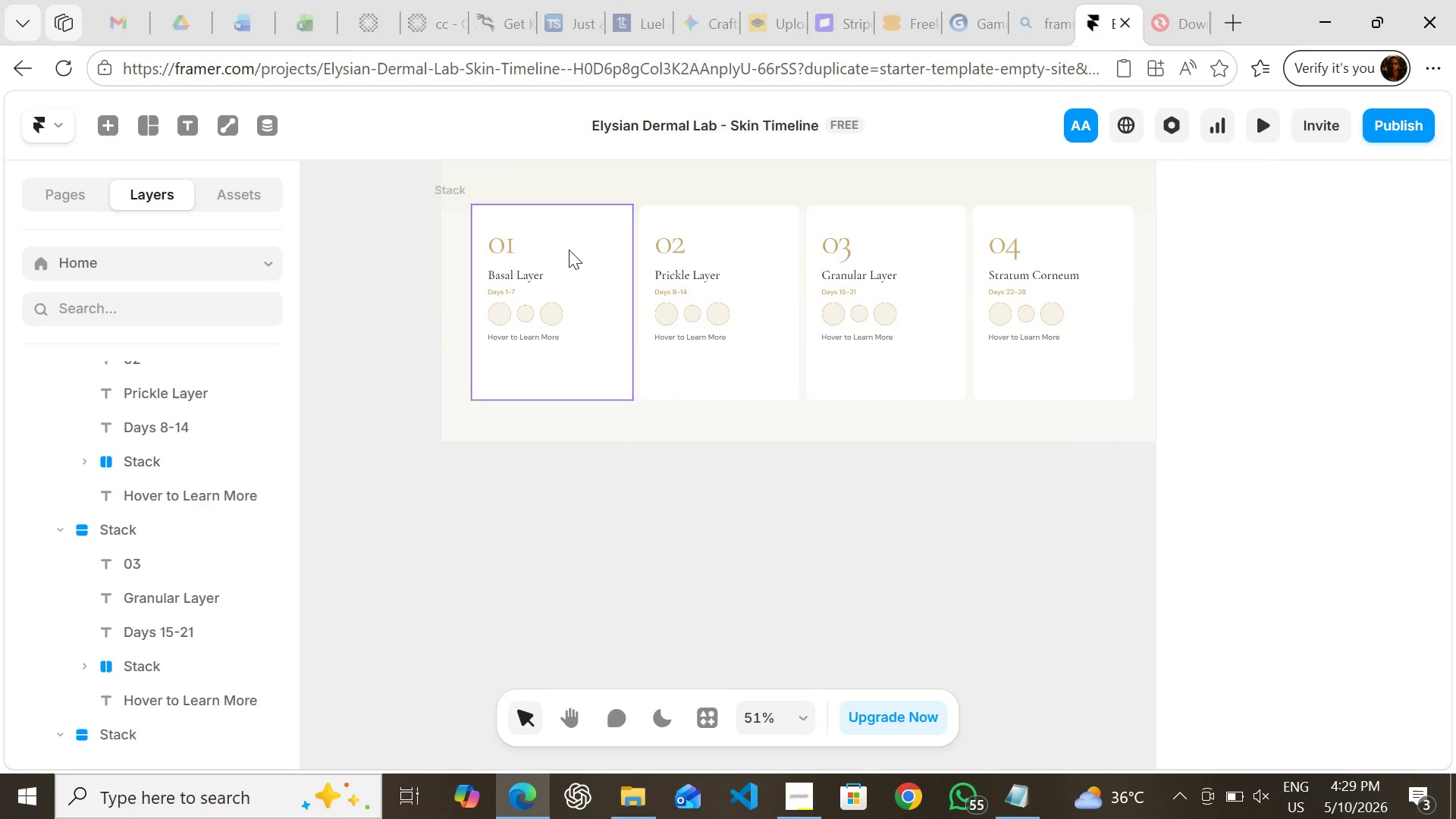 
hold_key(key=ShiftLeft, duration=1.53)
left_click([601, 261])
 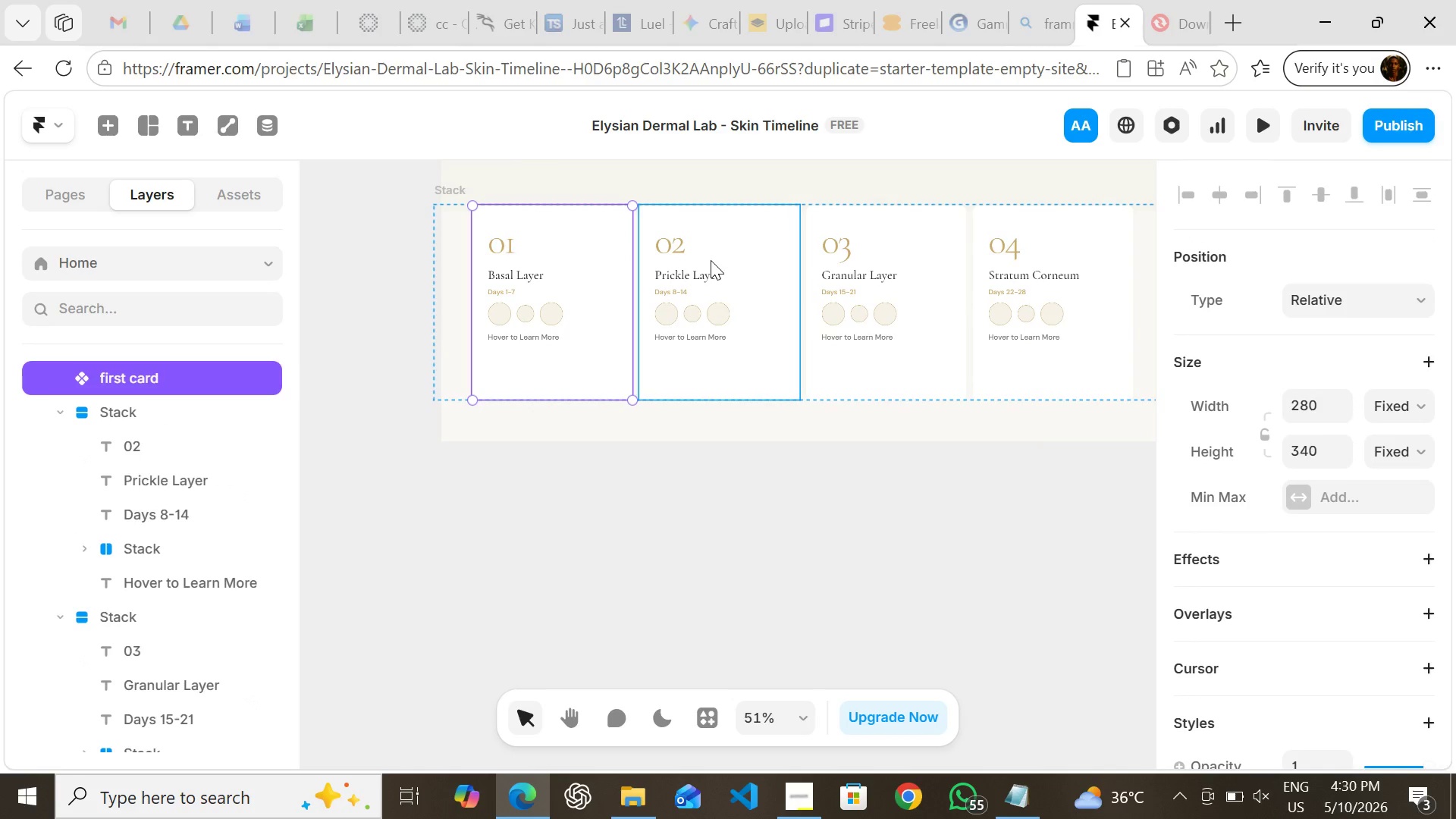 
key(Shift+ShiftLeft)
 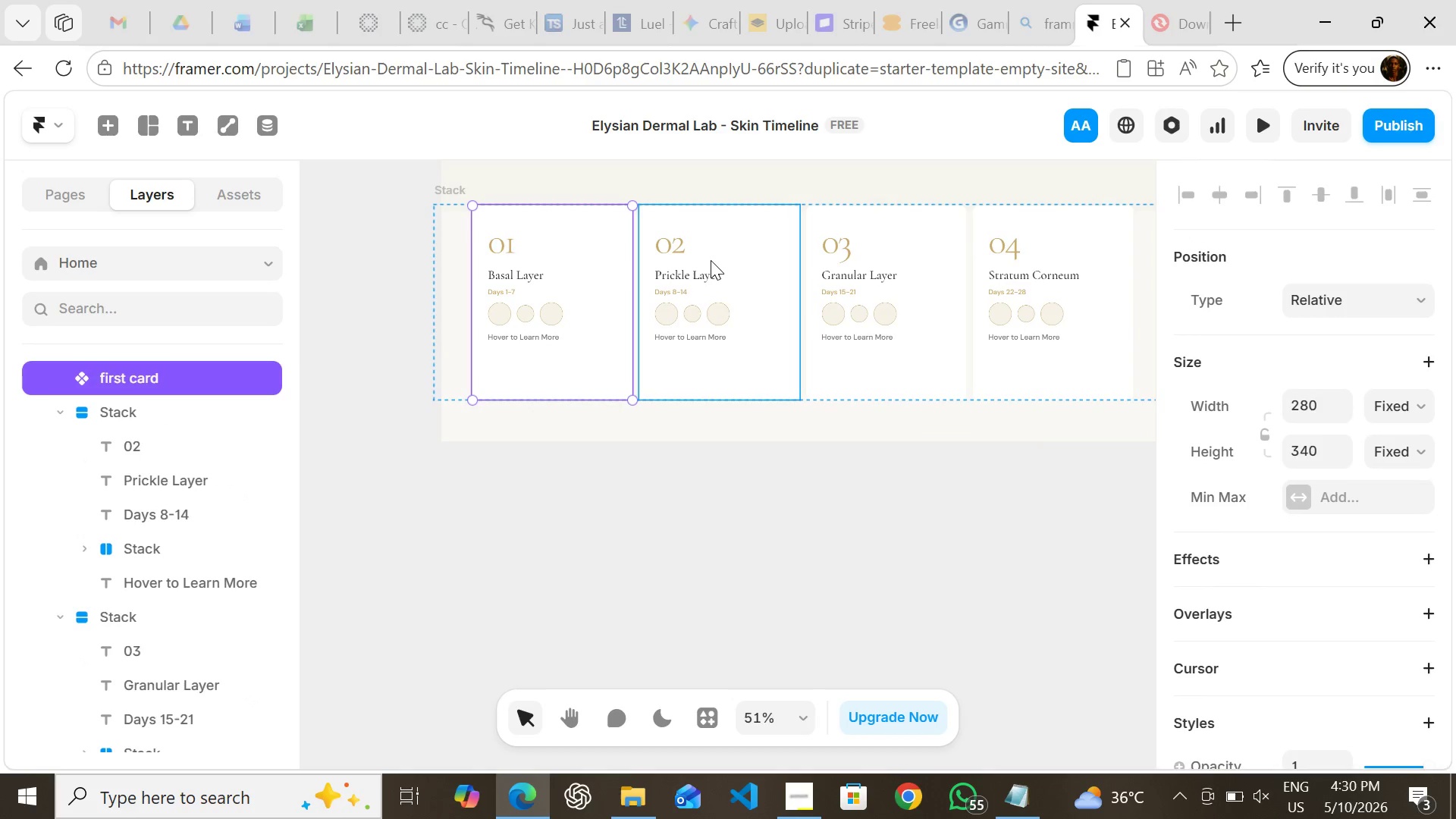 
key(Shift+ShiftLeft)
 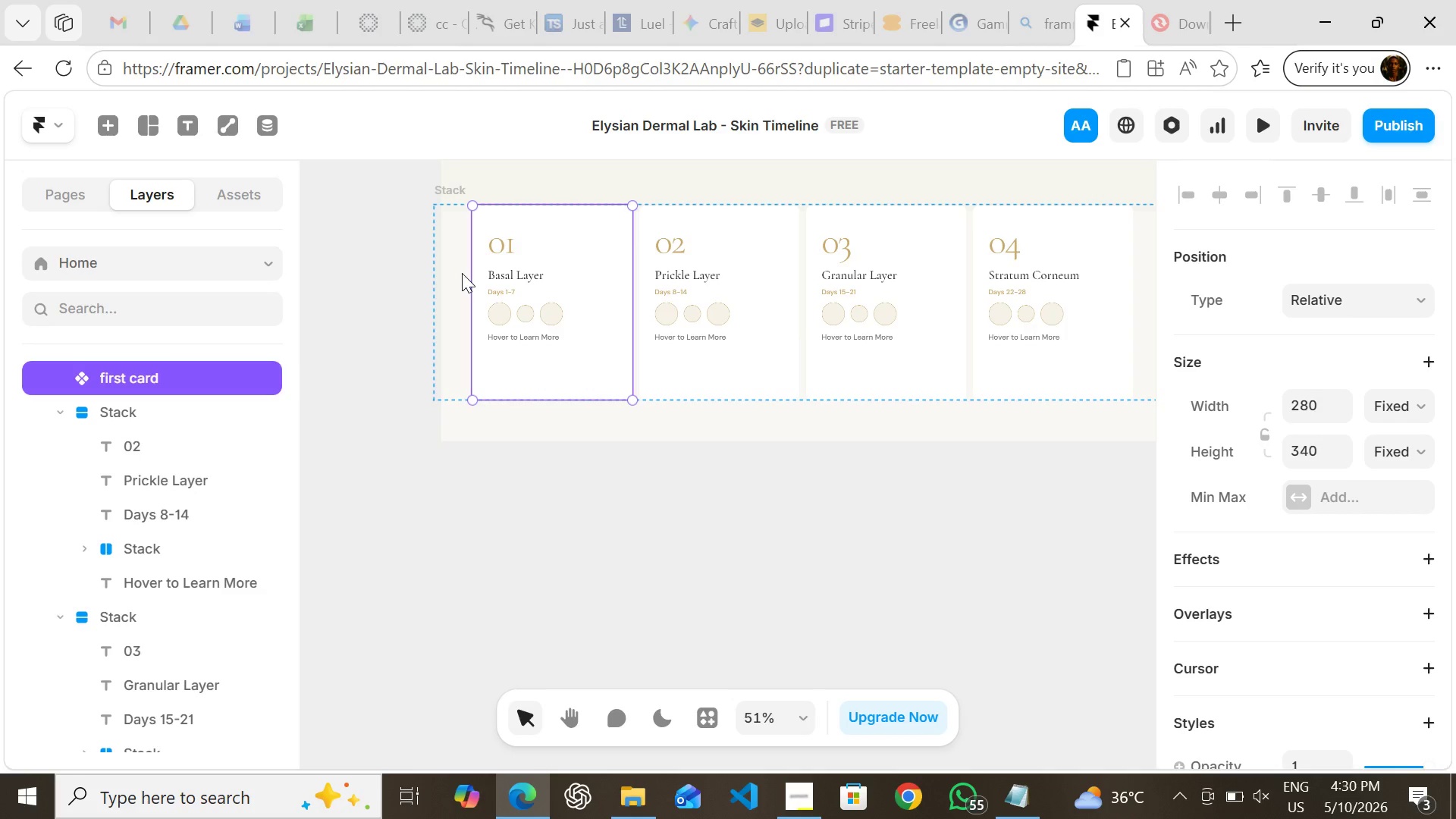 
left_click([462, 273])
 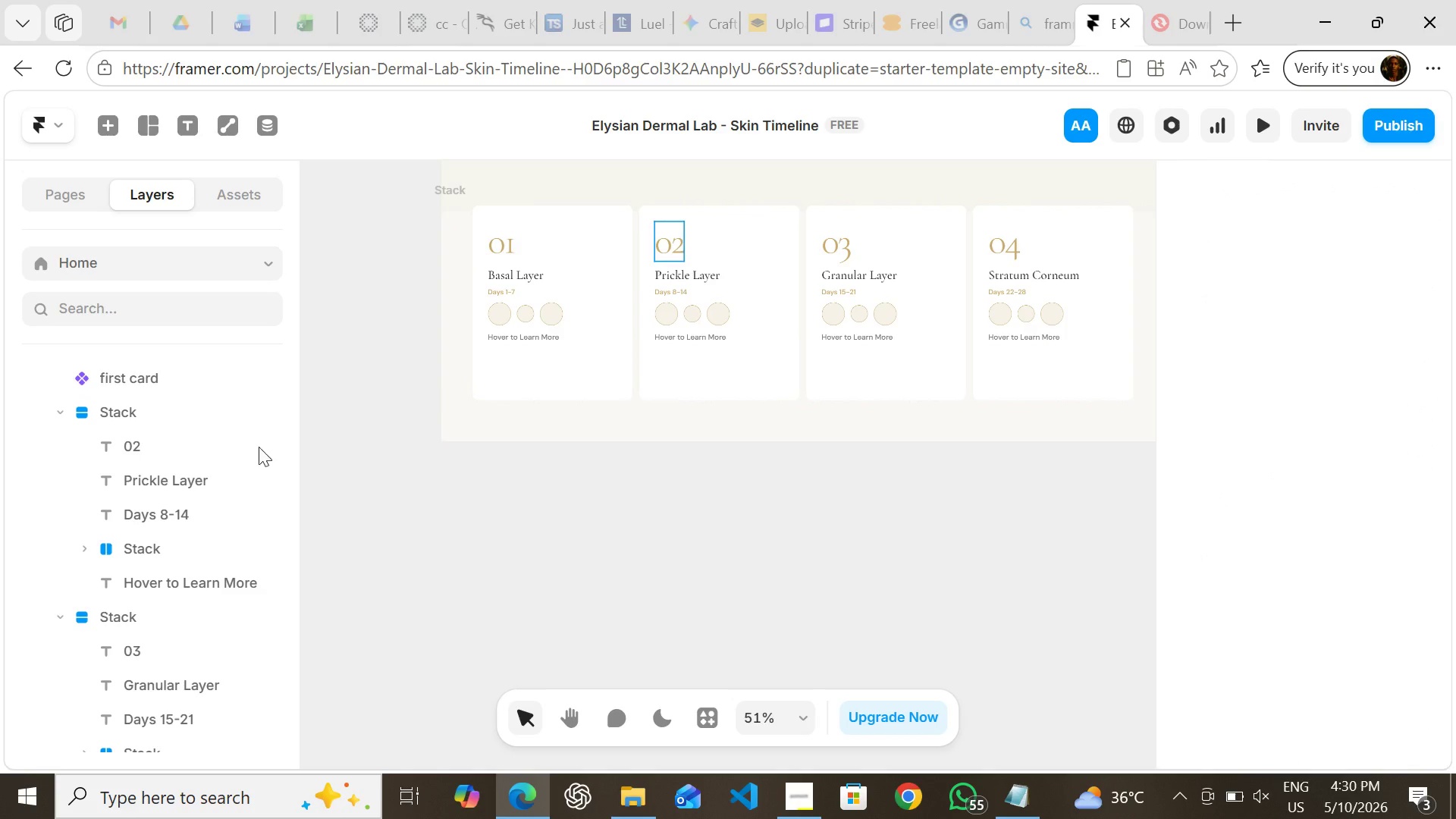 
wait(6.11)
 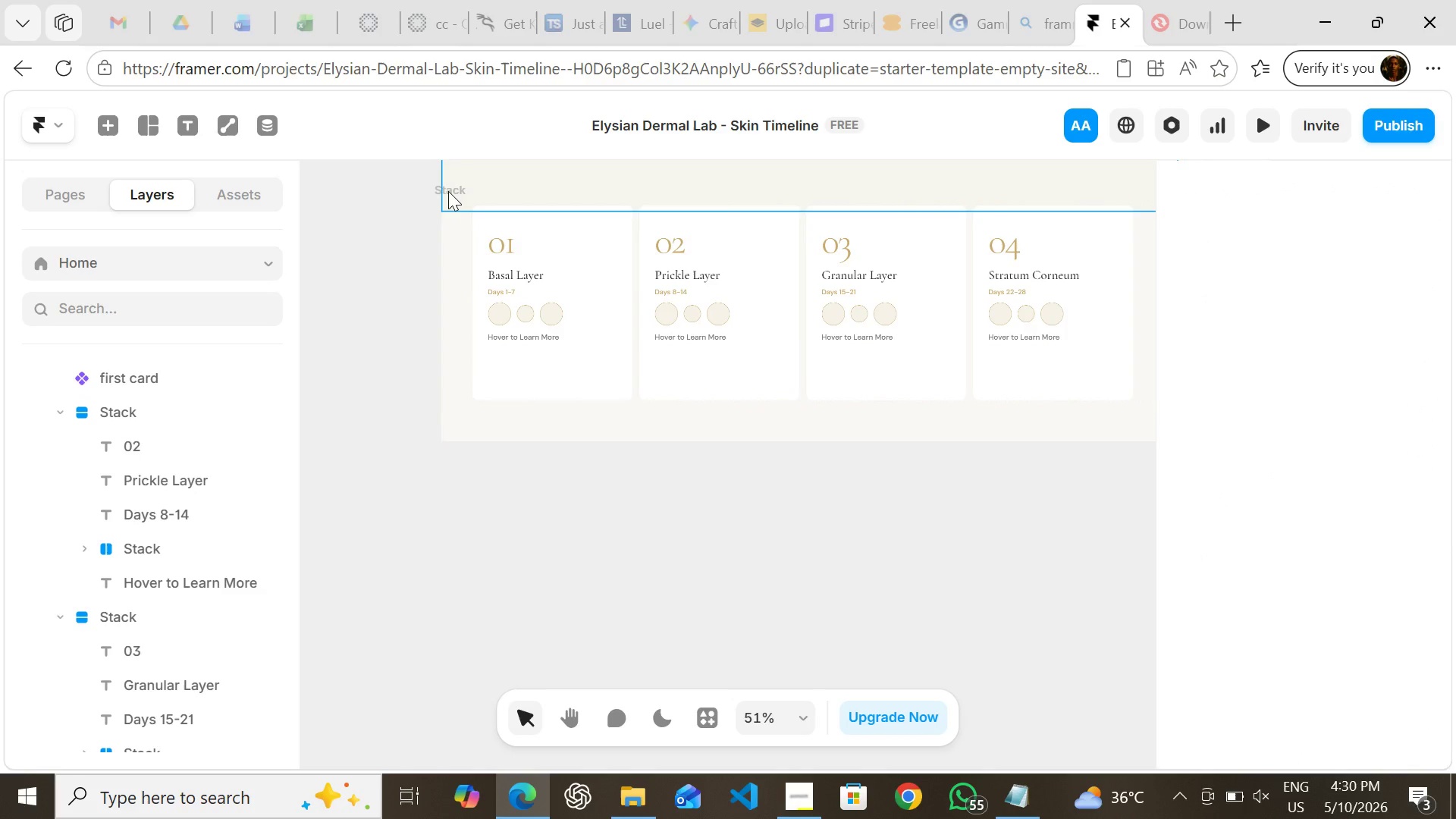 
left_click([155, 410])
 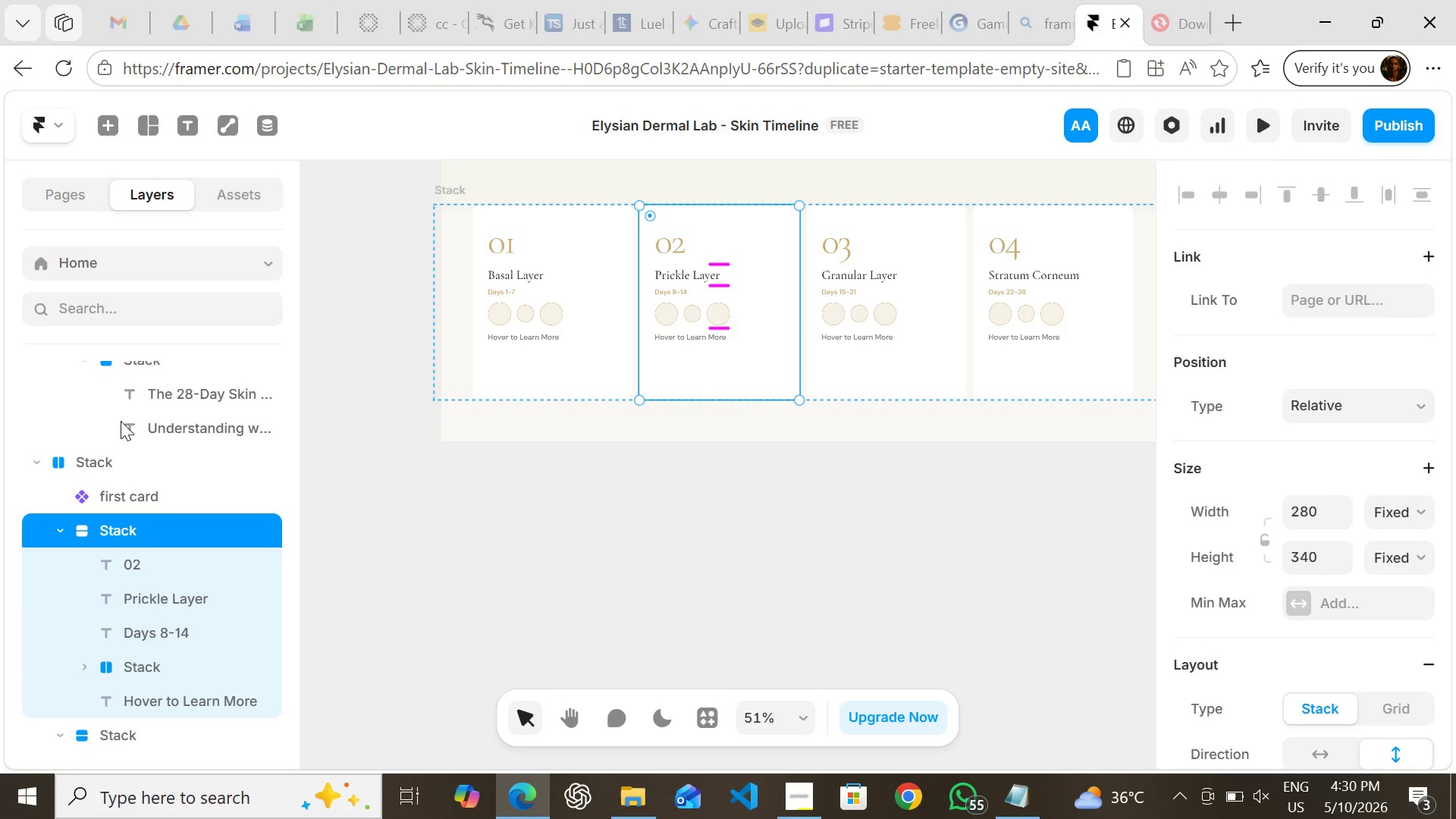 
left_click([90, 459])
 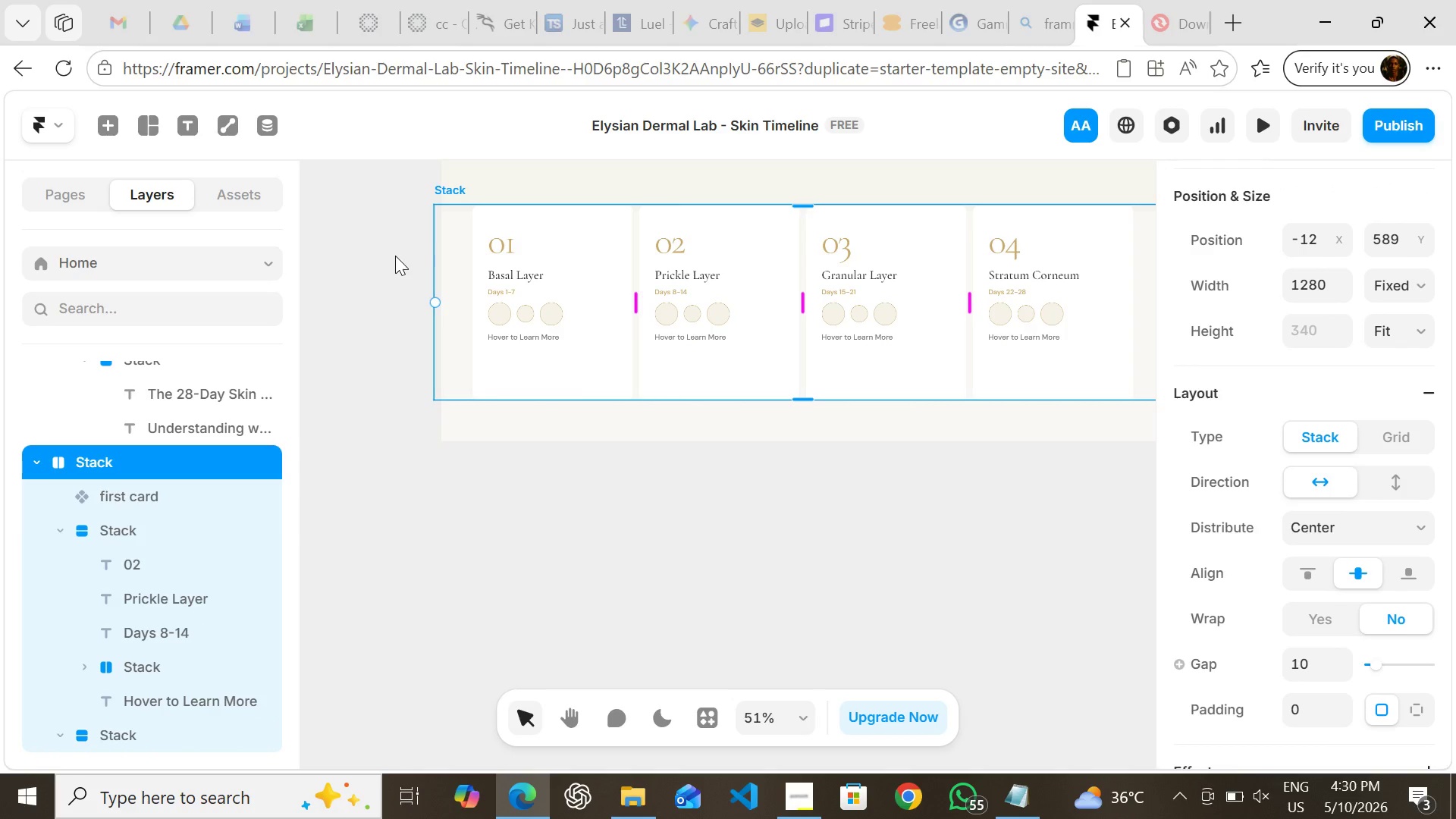 
left_click_drag(start_coordinate=[467, 248], to_coordinate=[467, 269])
 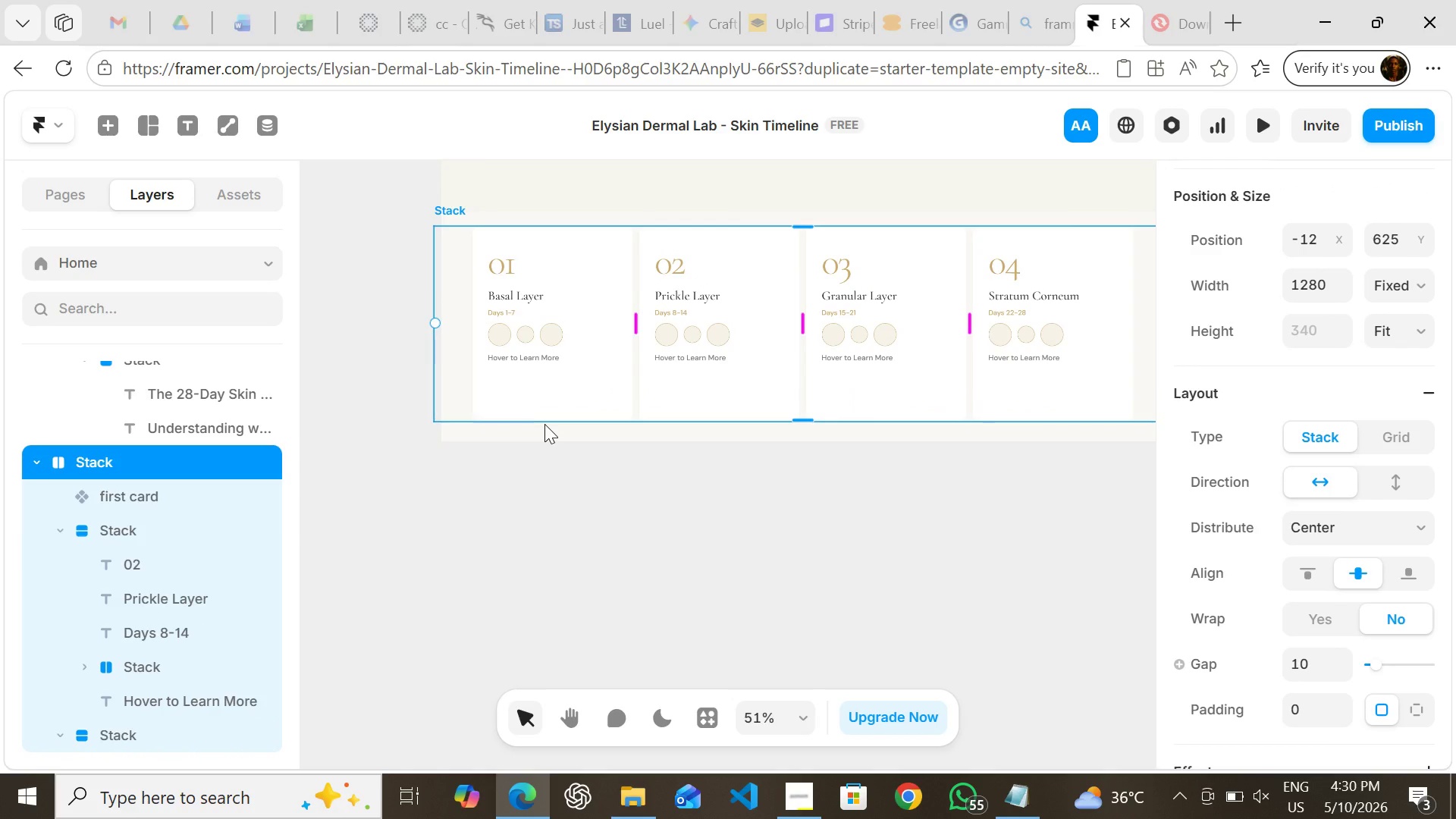 
wait(5.05)
 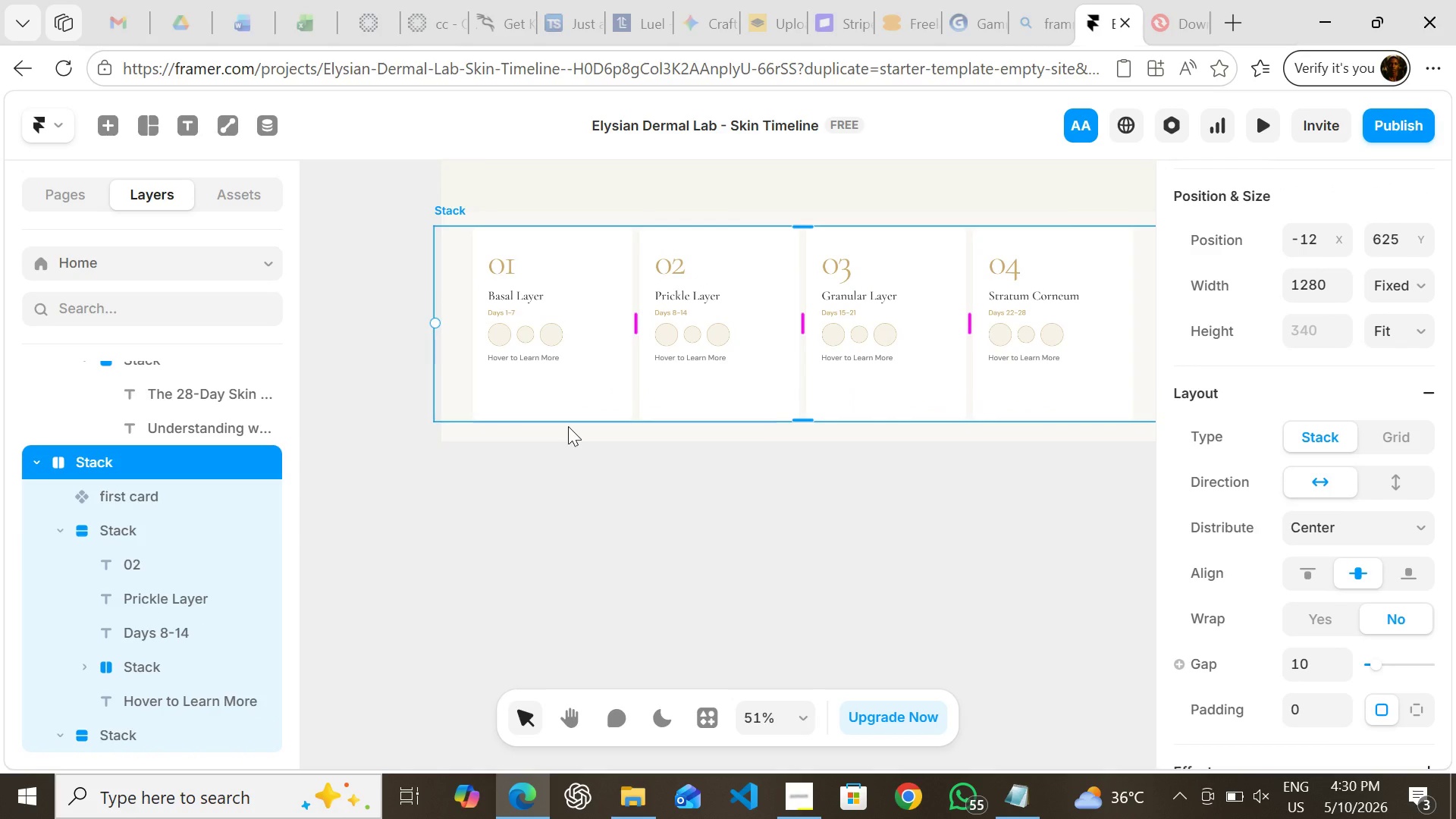 
key(Shift+Backspace)
 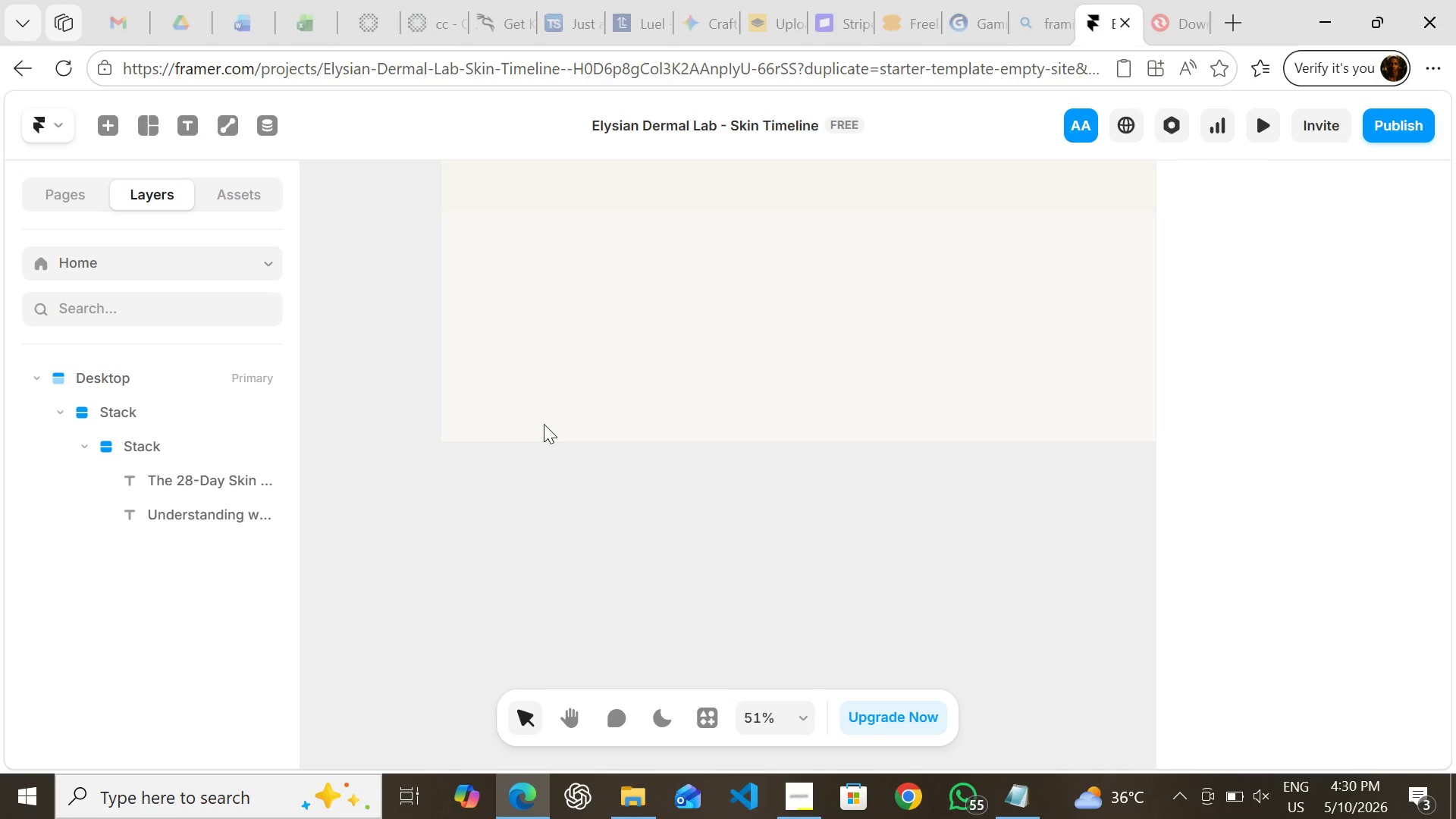 
hold_key(key=ControlLeft, duration=0.33)
 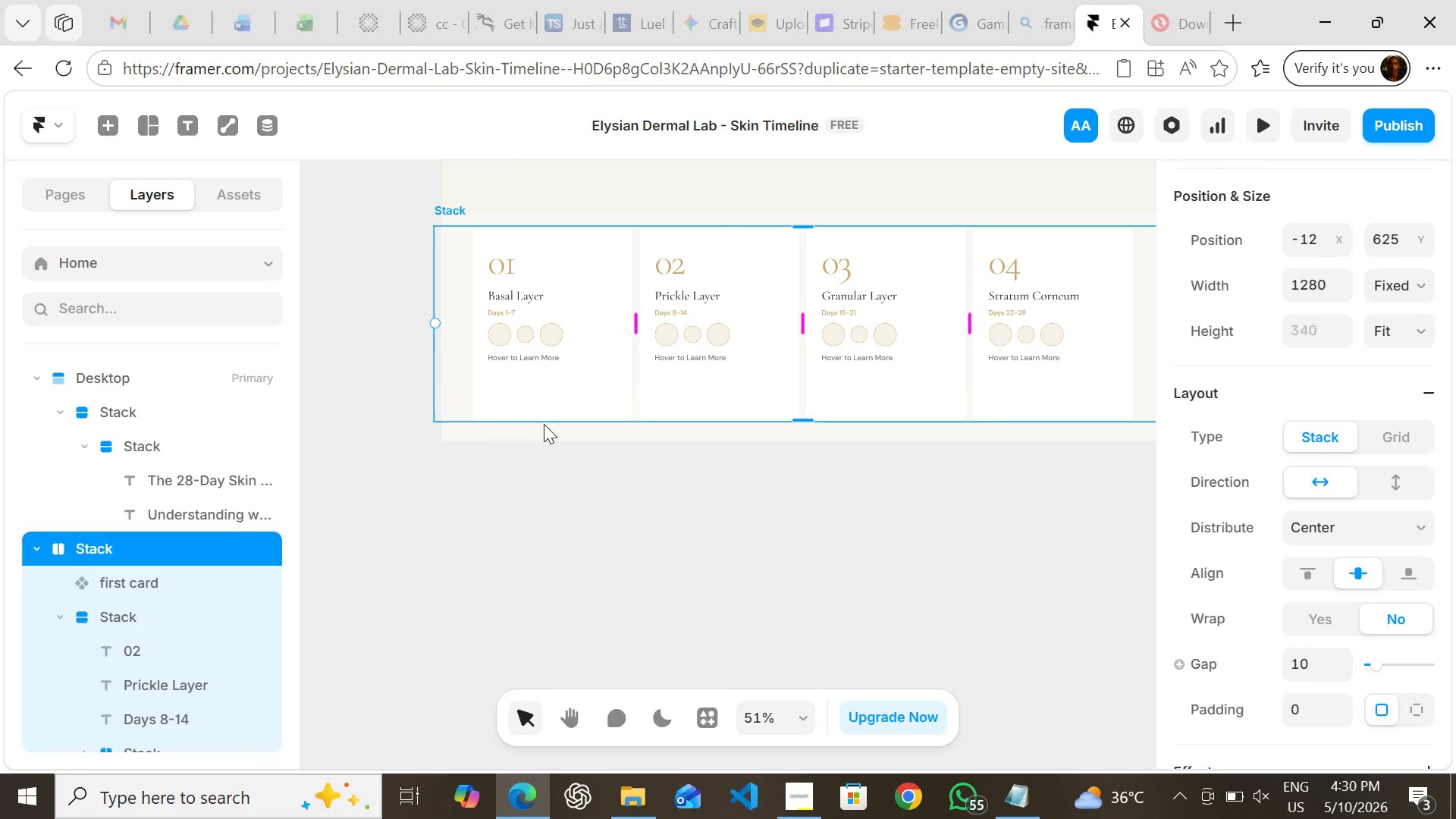 
hold_key(key=Z, duration=0.33)
 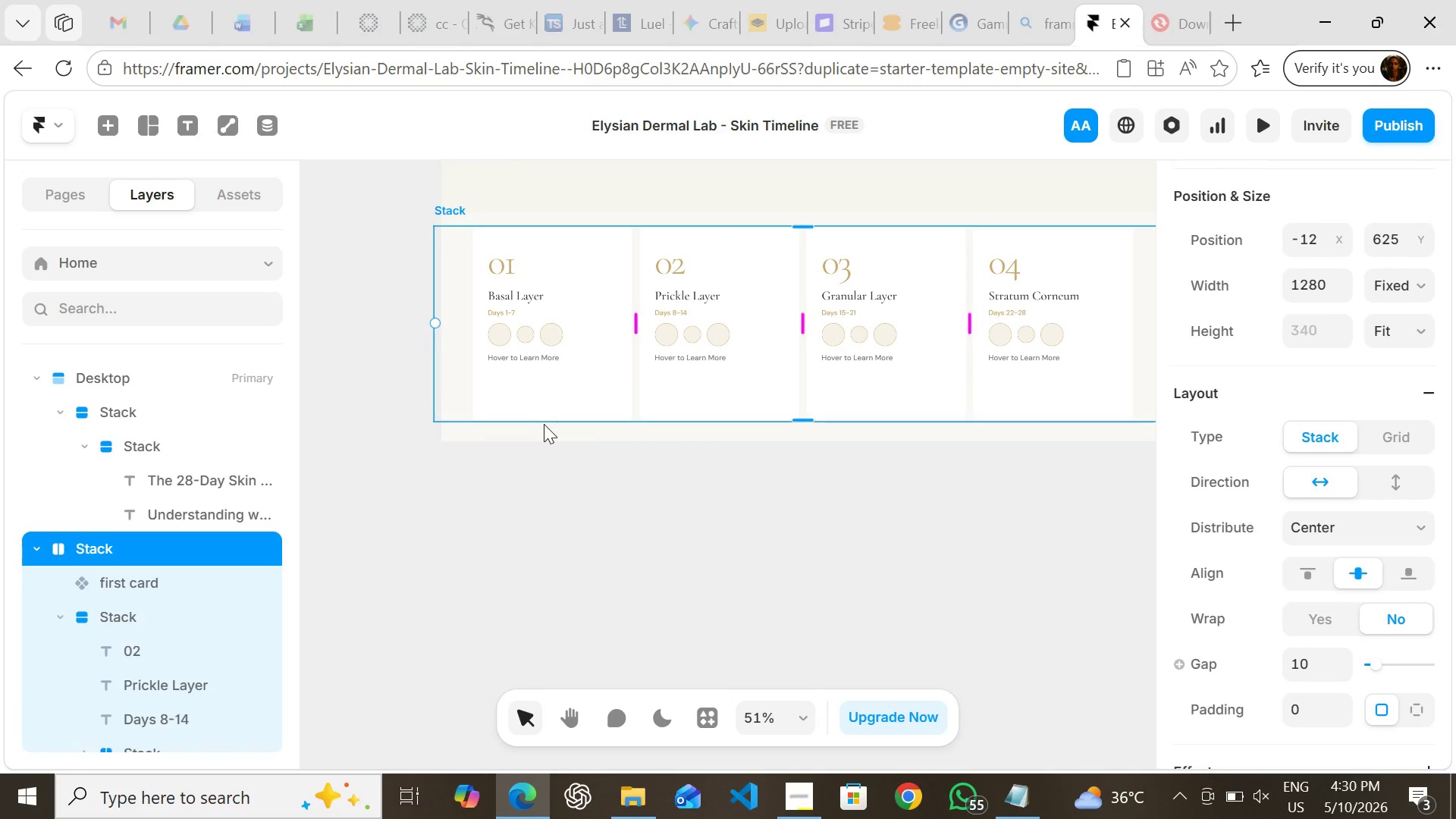 
hold_key(key=ControlRight, duration=0.61)
 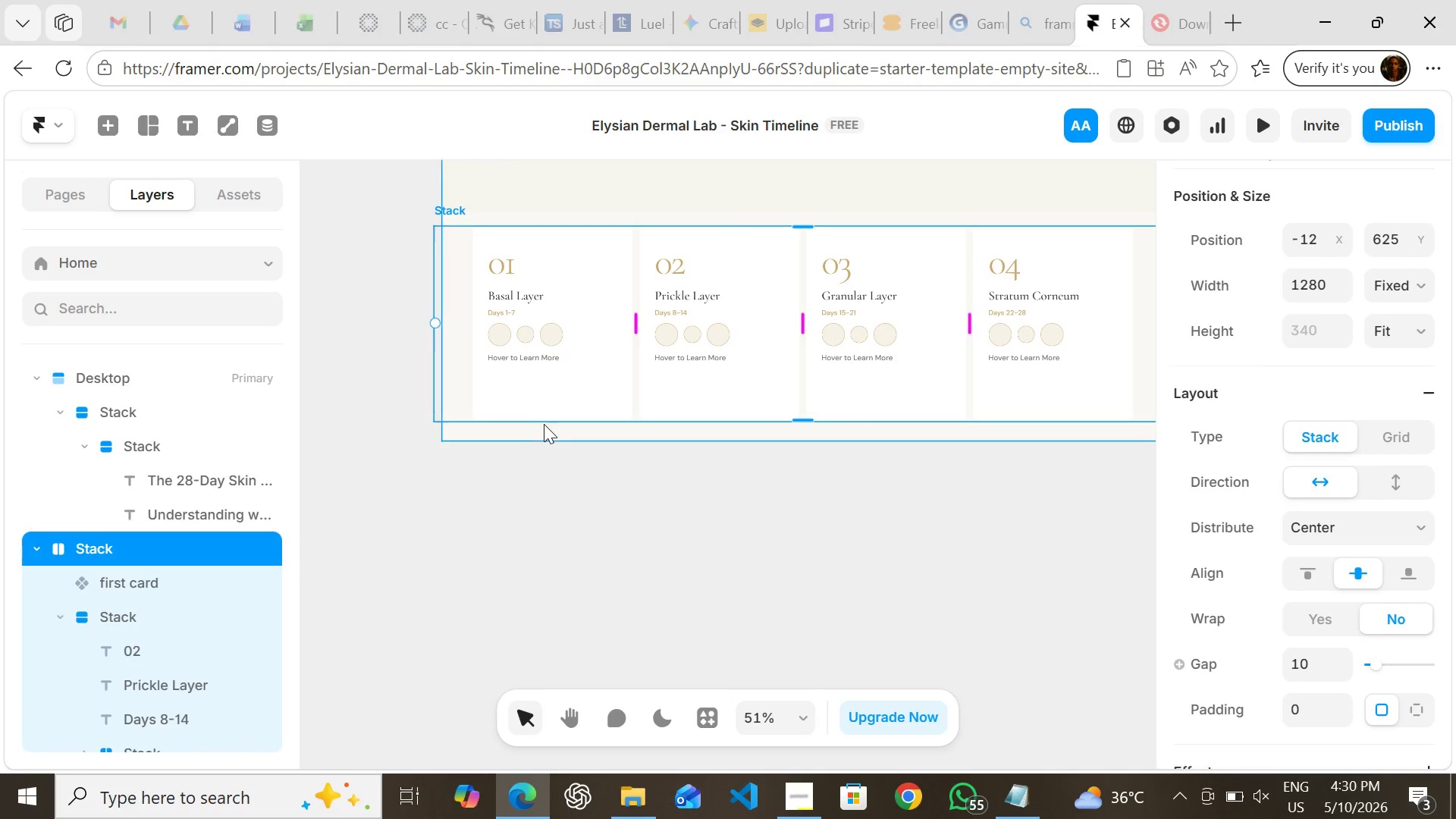 
key(Control+Backspace)
 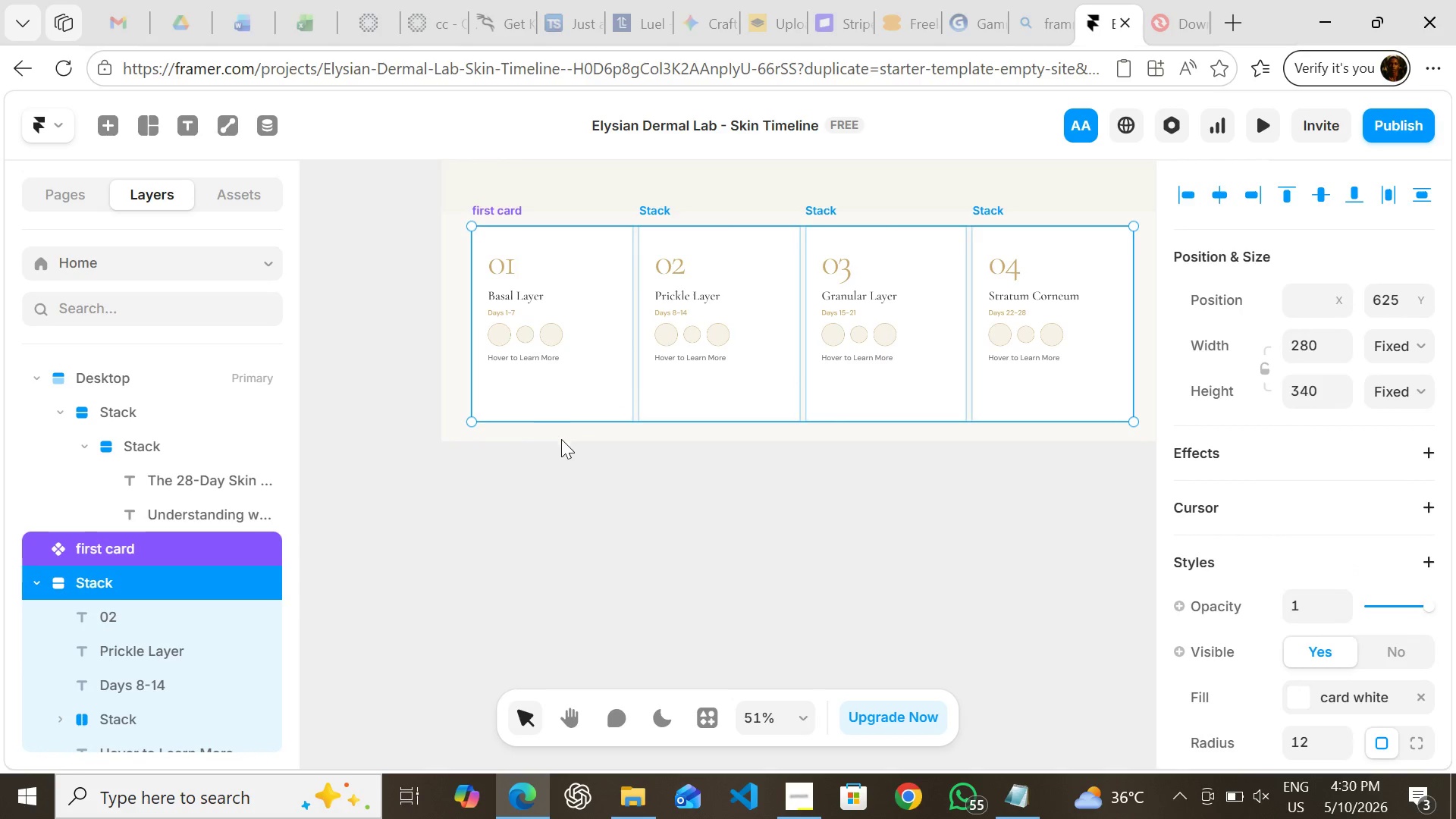 
left_click([567, 453])
 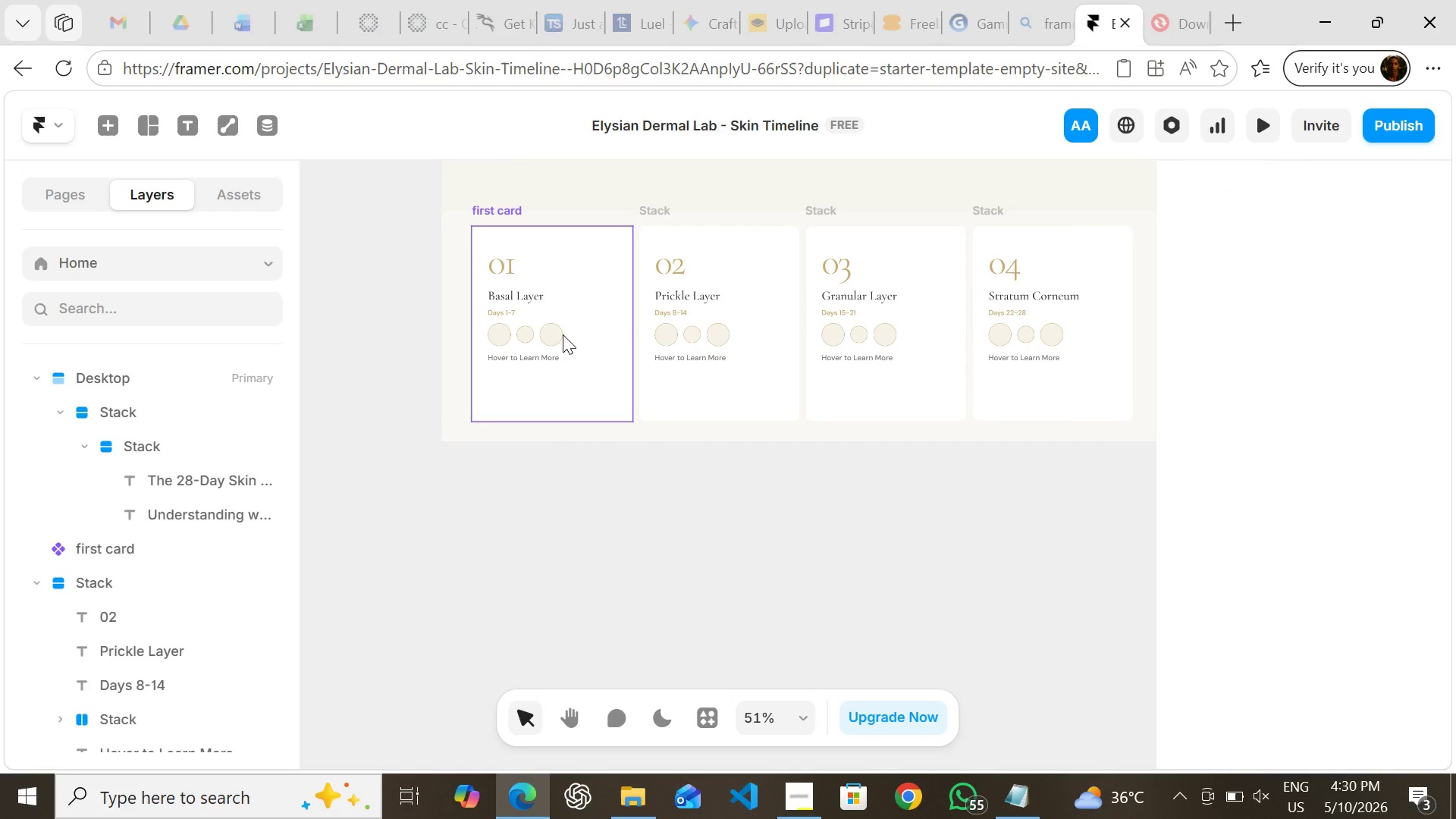 
left_click([563, 334])
 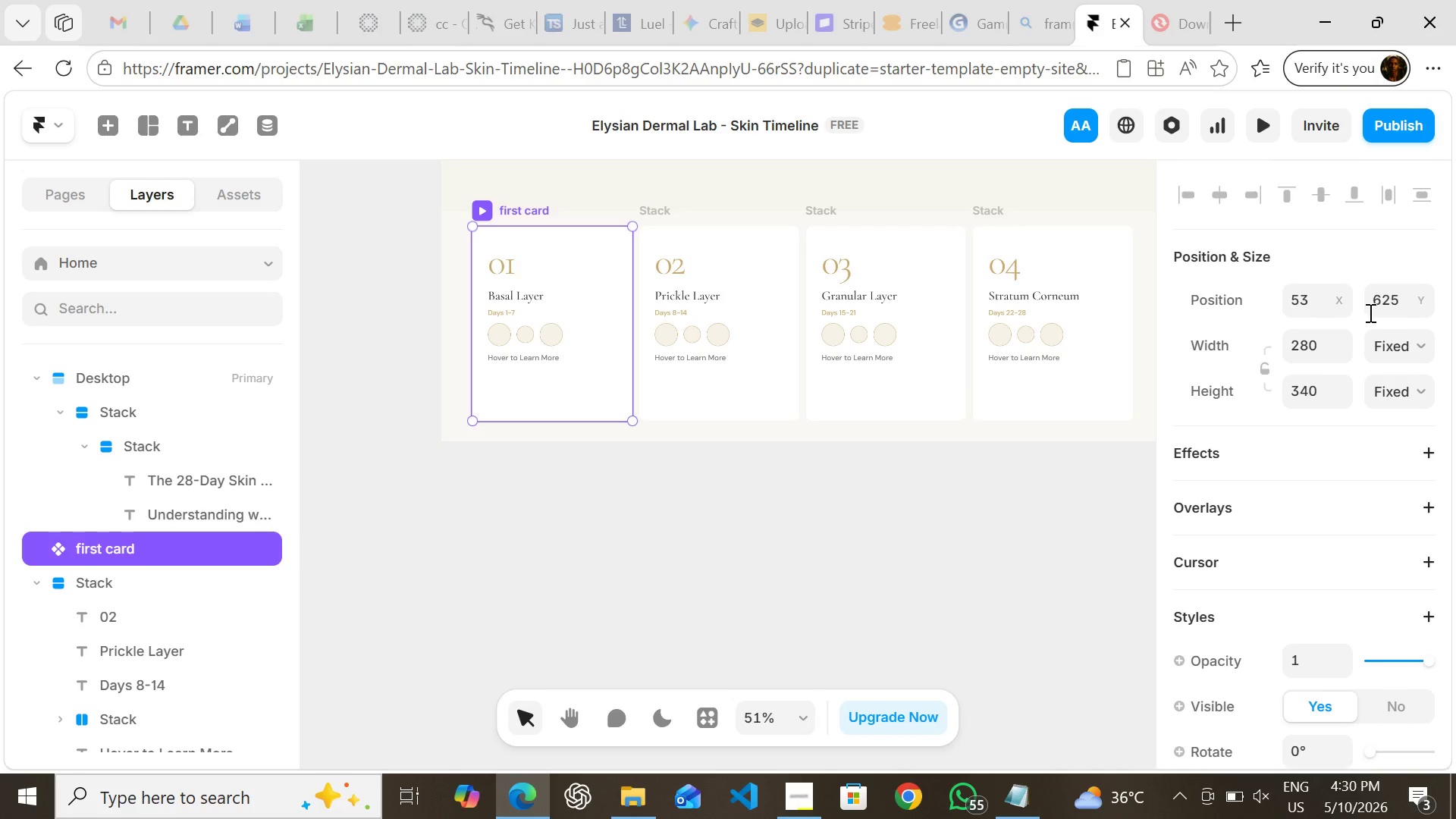 
left_click([1398, 341])
 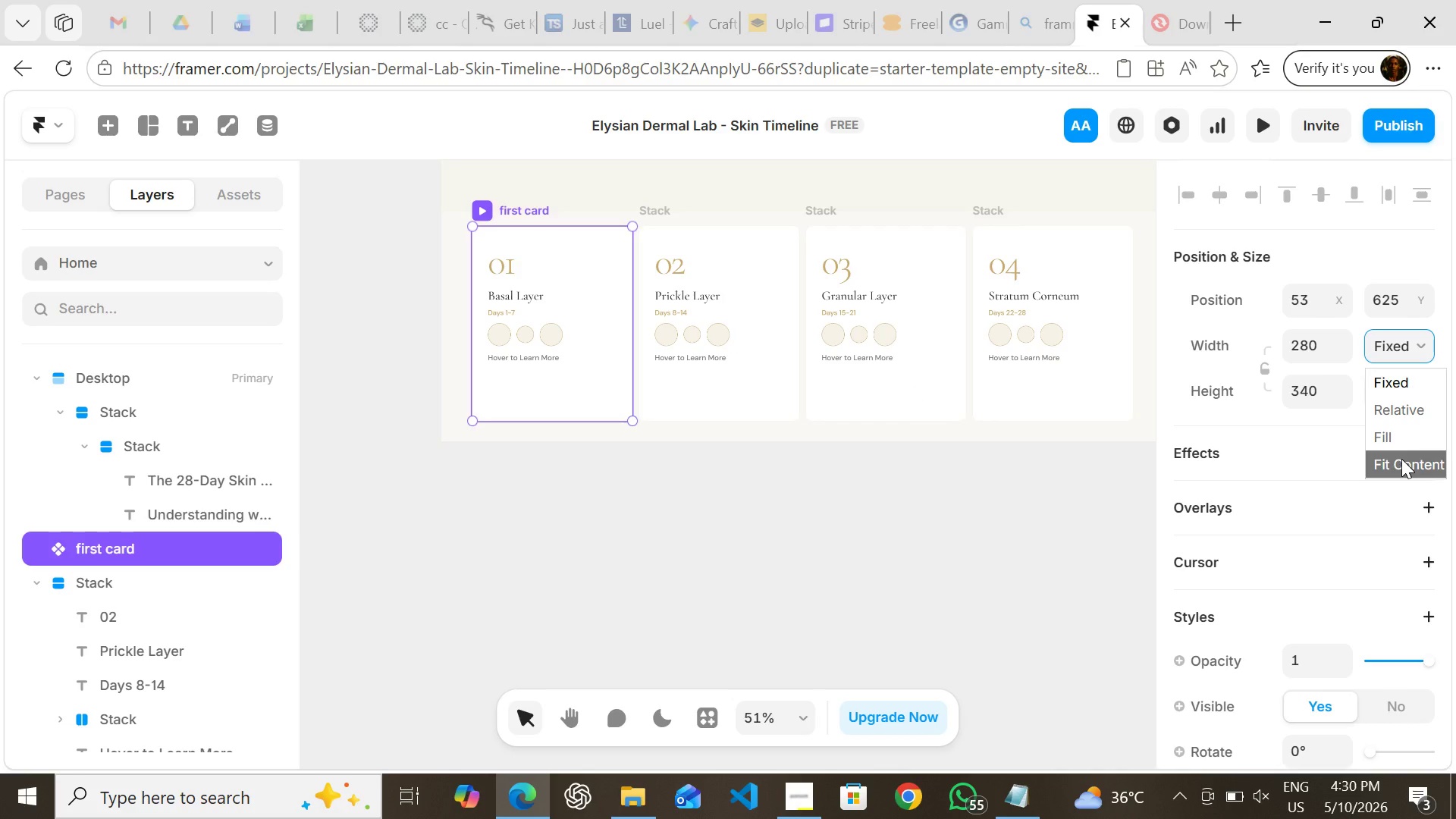 
left_click([1401, 459])
 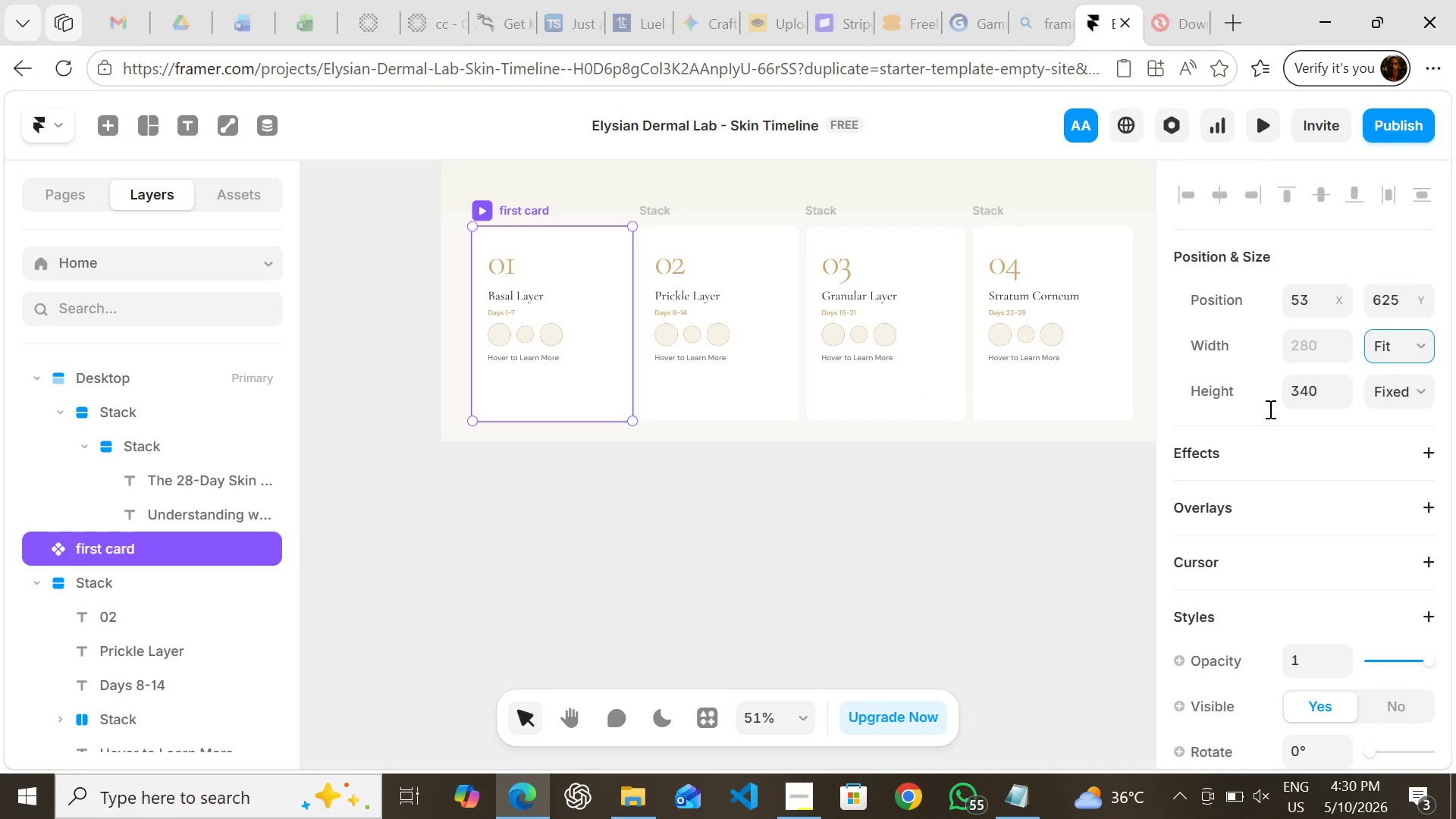 
left_click([742, 387])
 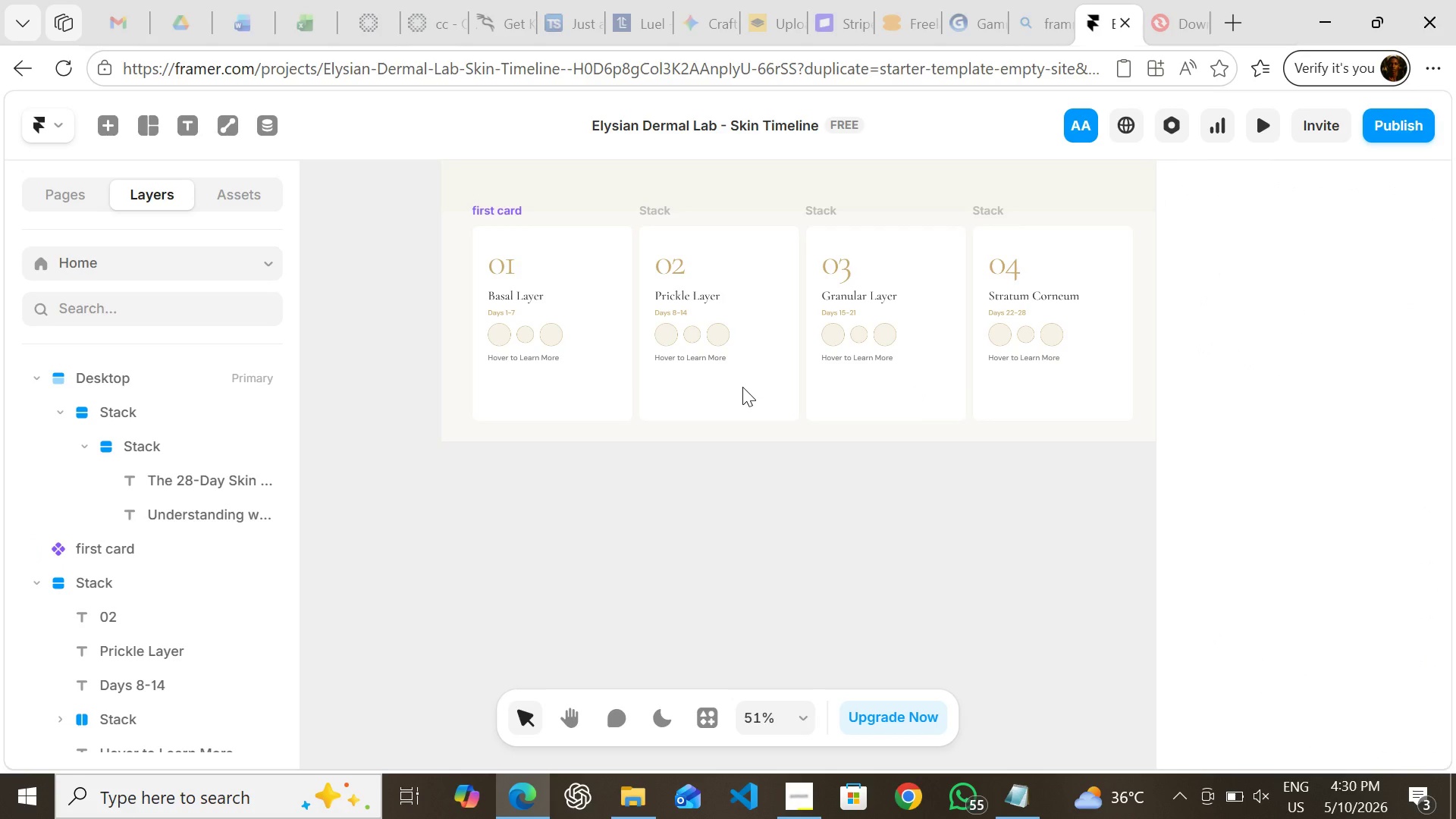 
left_click([742, 387])
 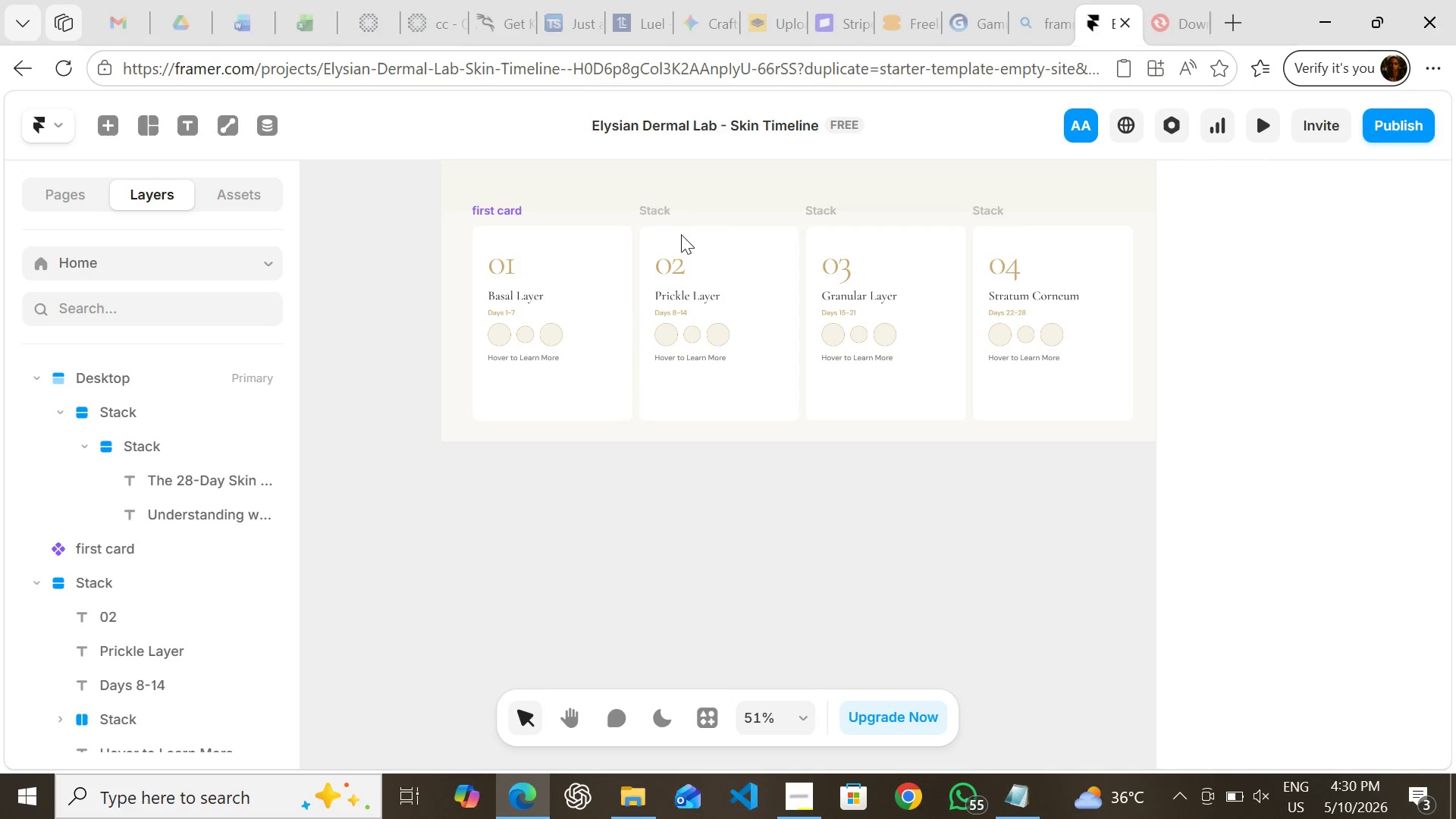 
left_click([648, 210])
 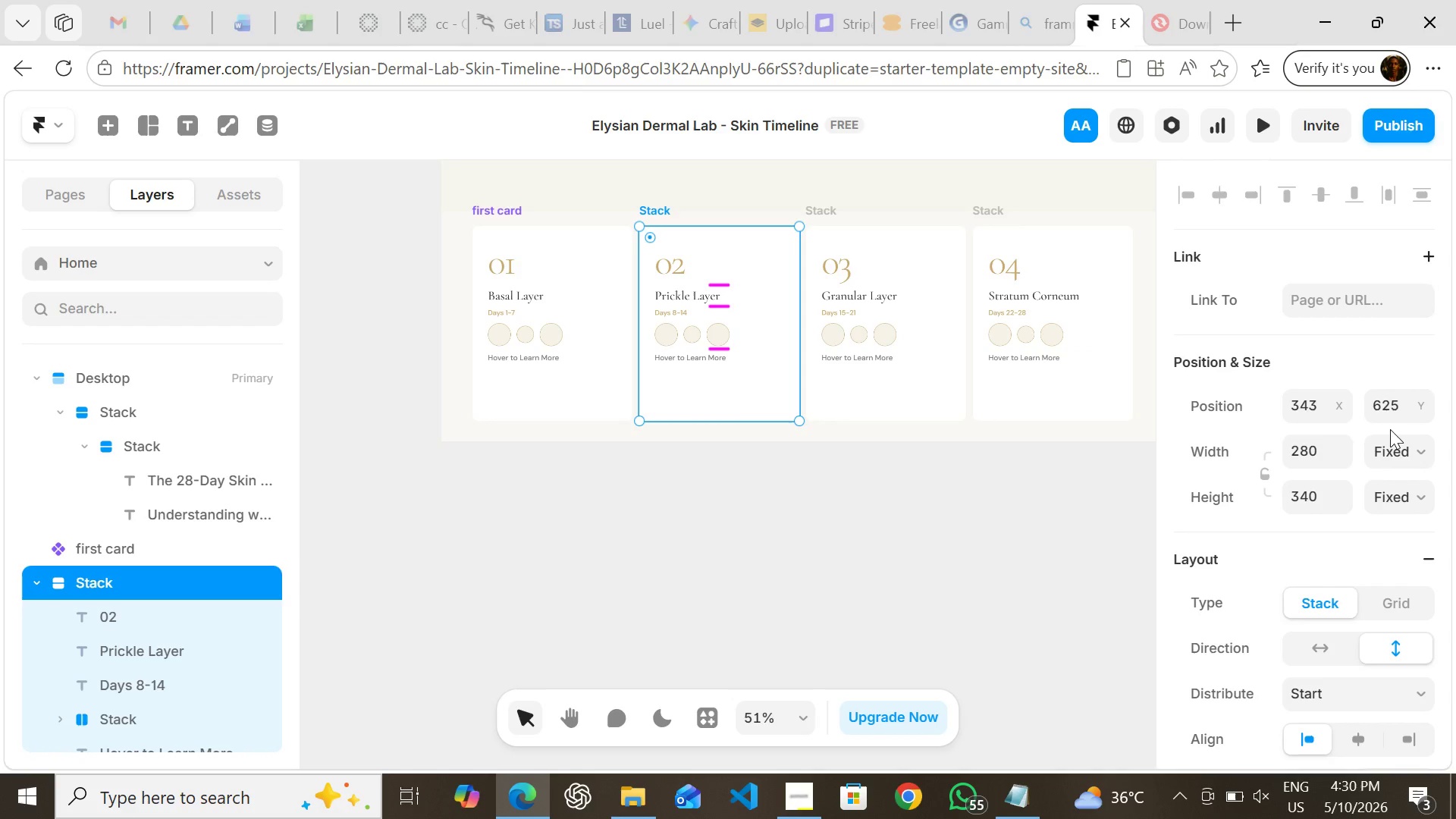 
left_click([1395, 446])
 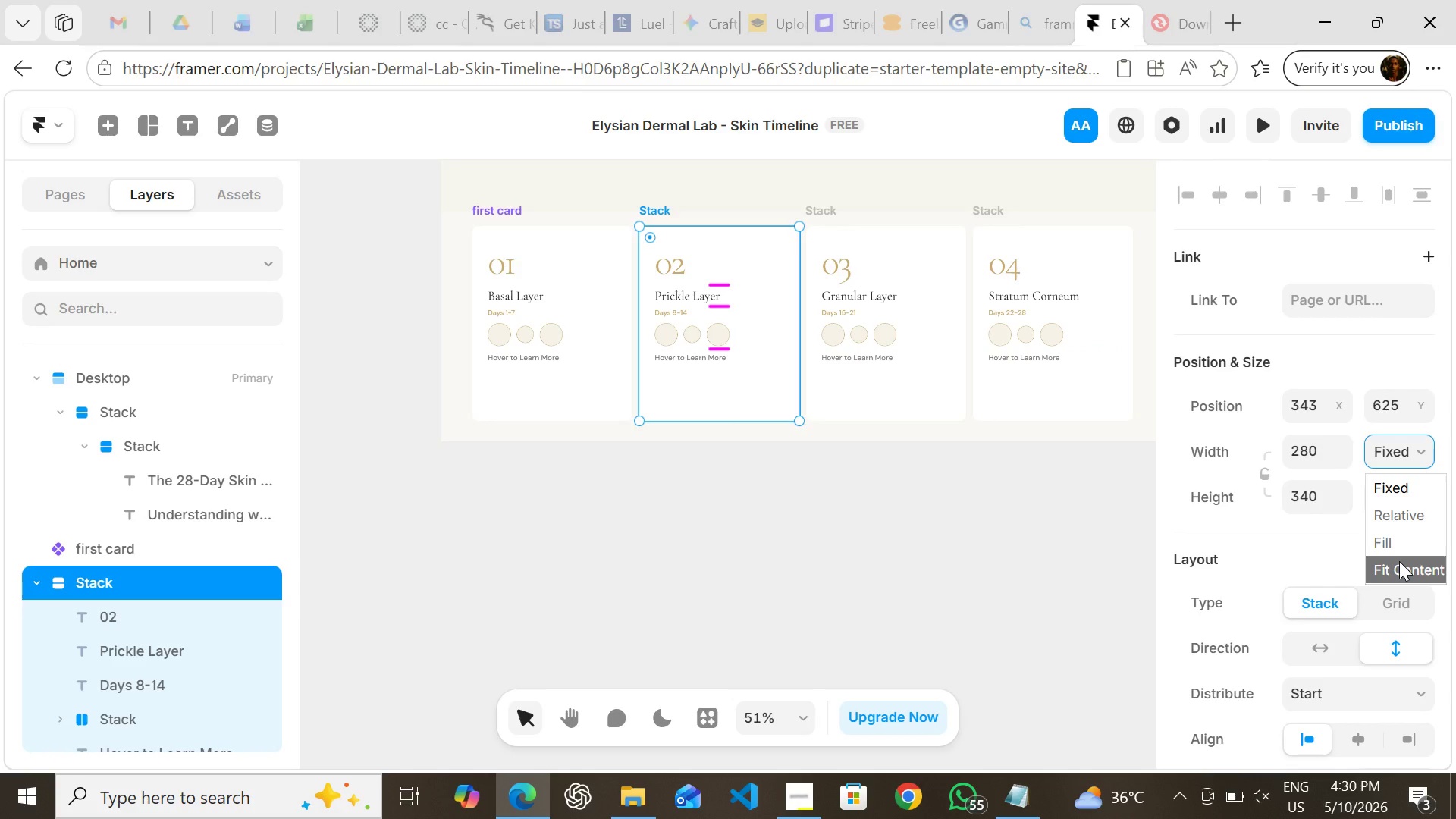 
left_click([1399, 561])
 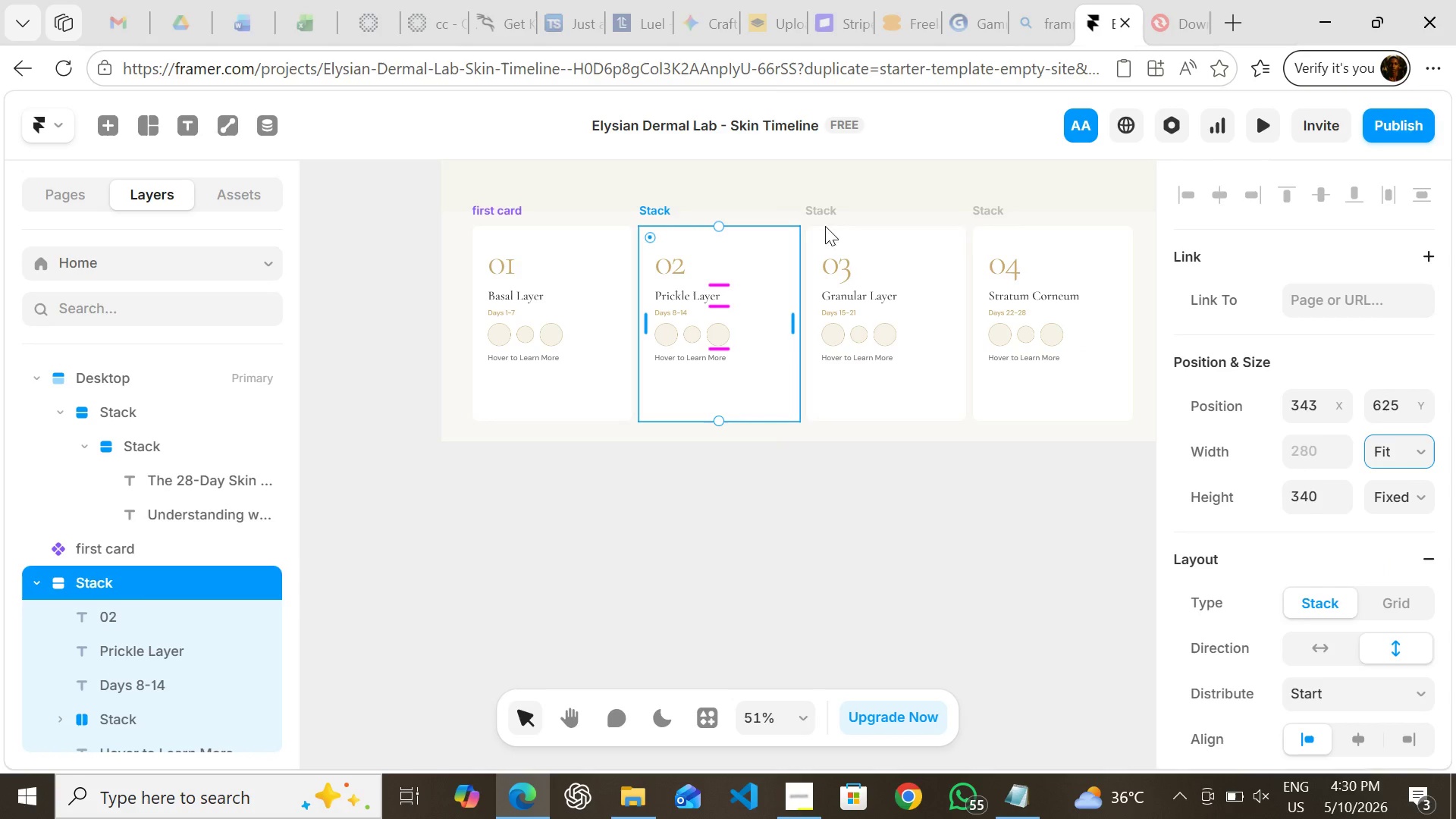 
left_click([820, 211])
 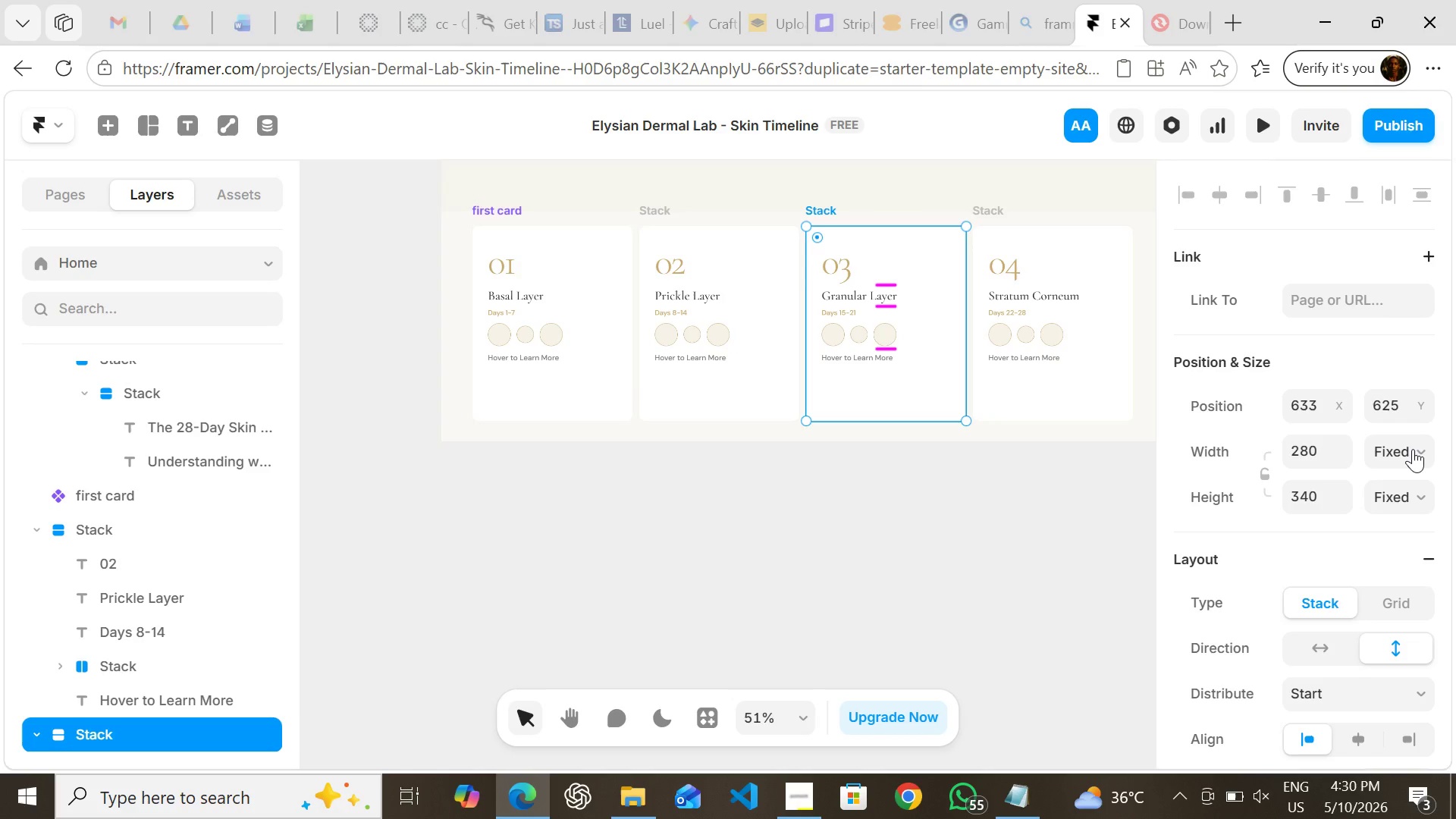 
left_click([1410, 449])
 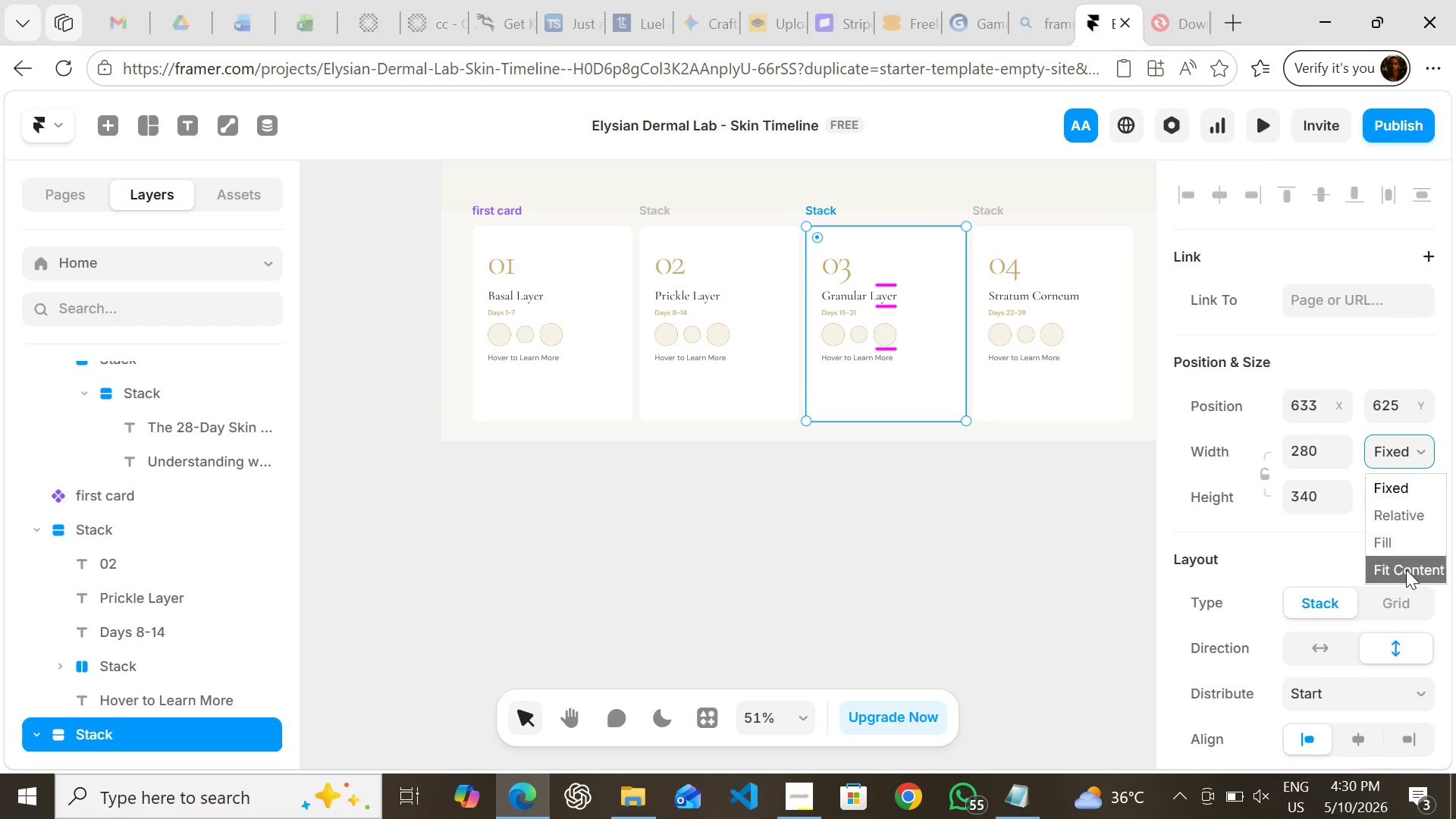 
left_click([1406, 570])
 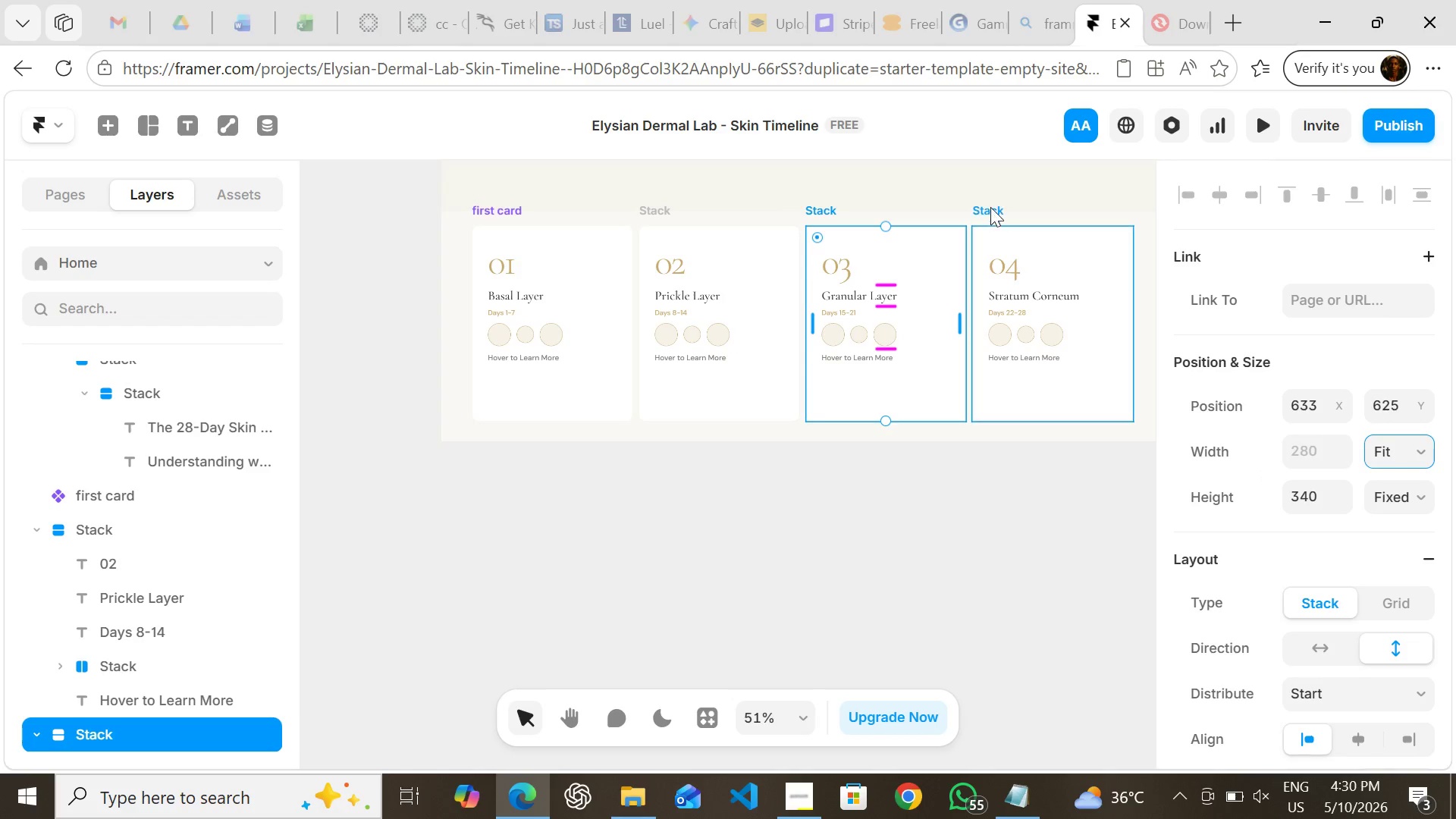 
left_click([990, 207])
 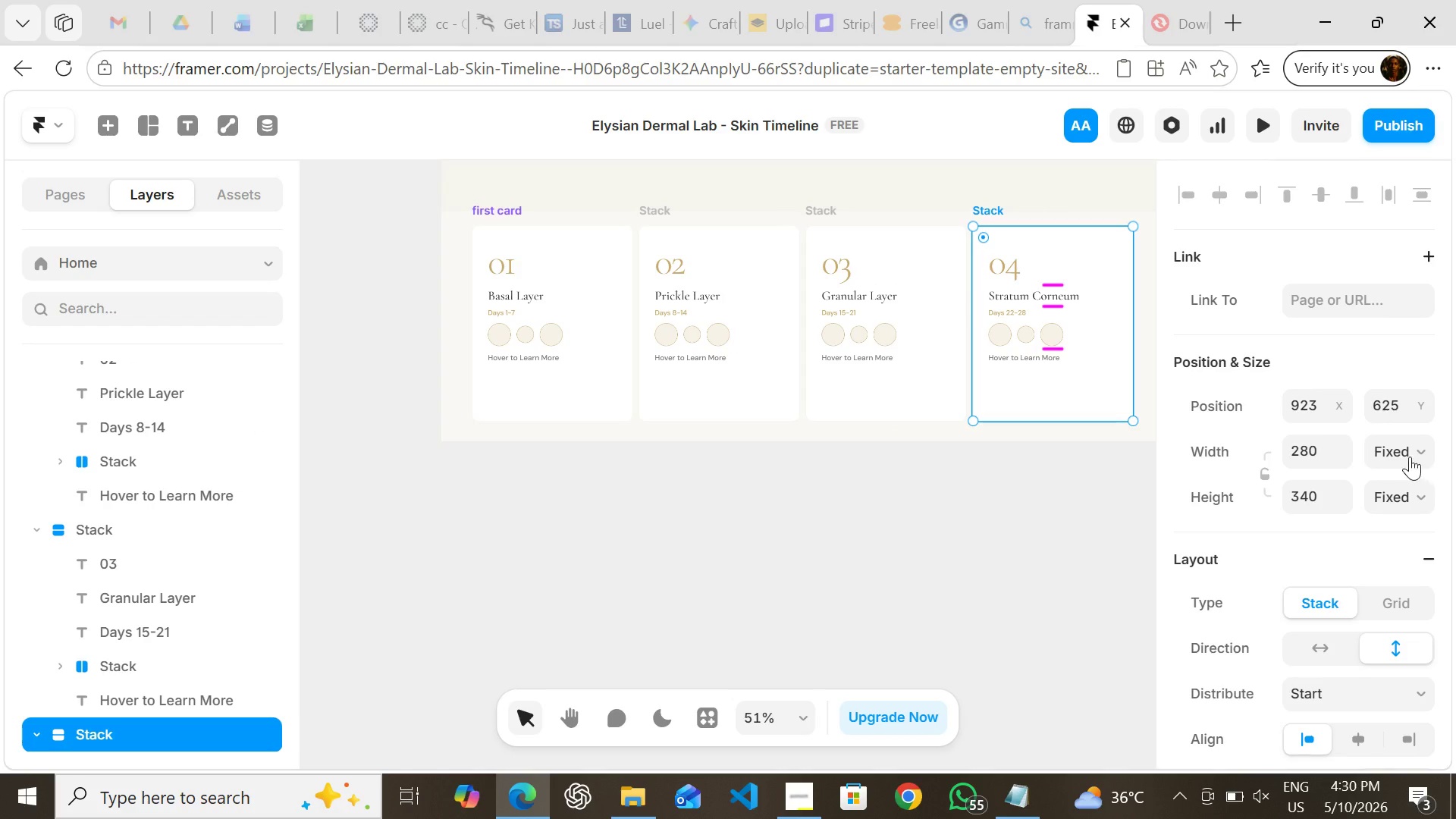 
left_click([1408, 451])
 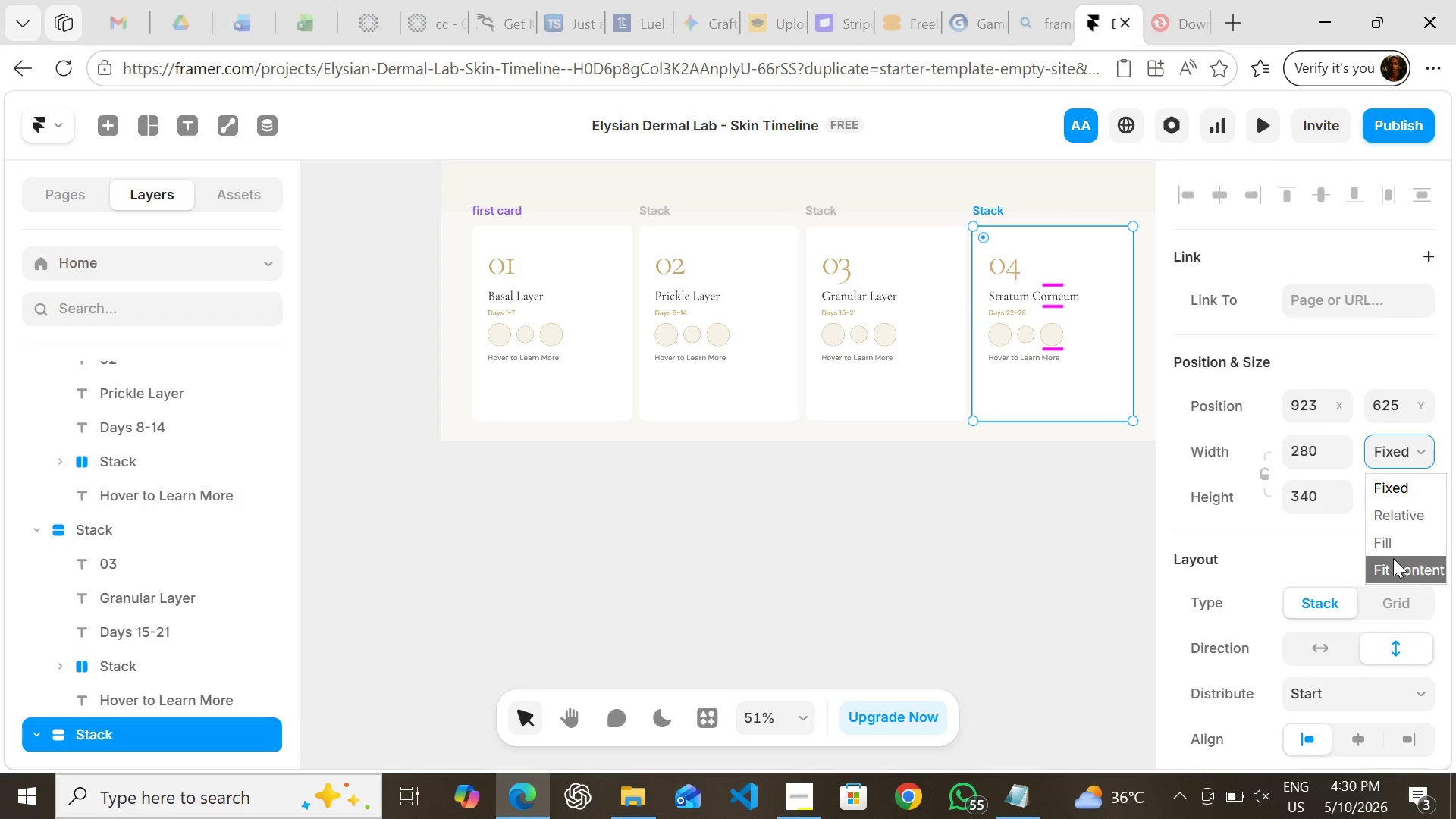 
left_click([1393, 558])
 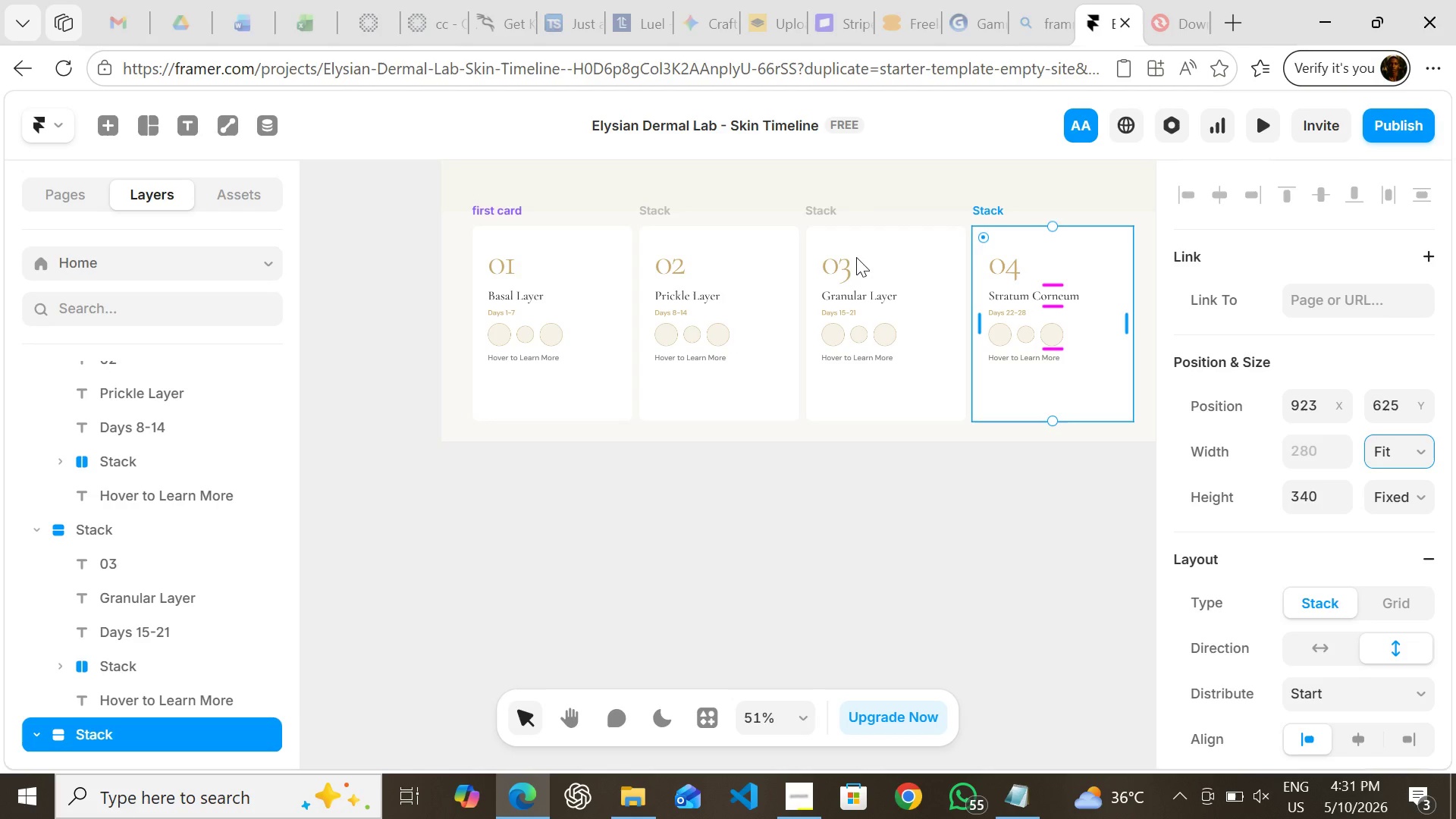 
left_click([808, 218])
 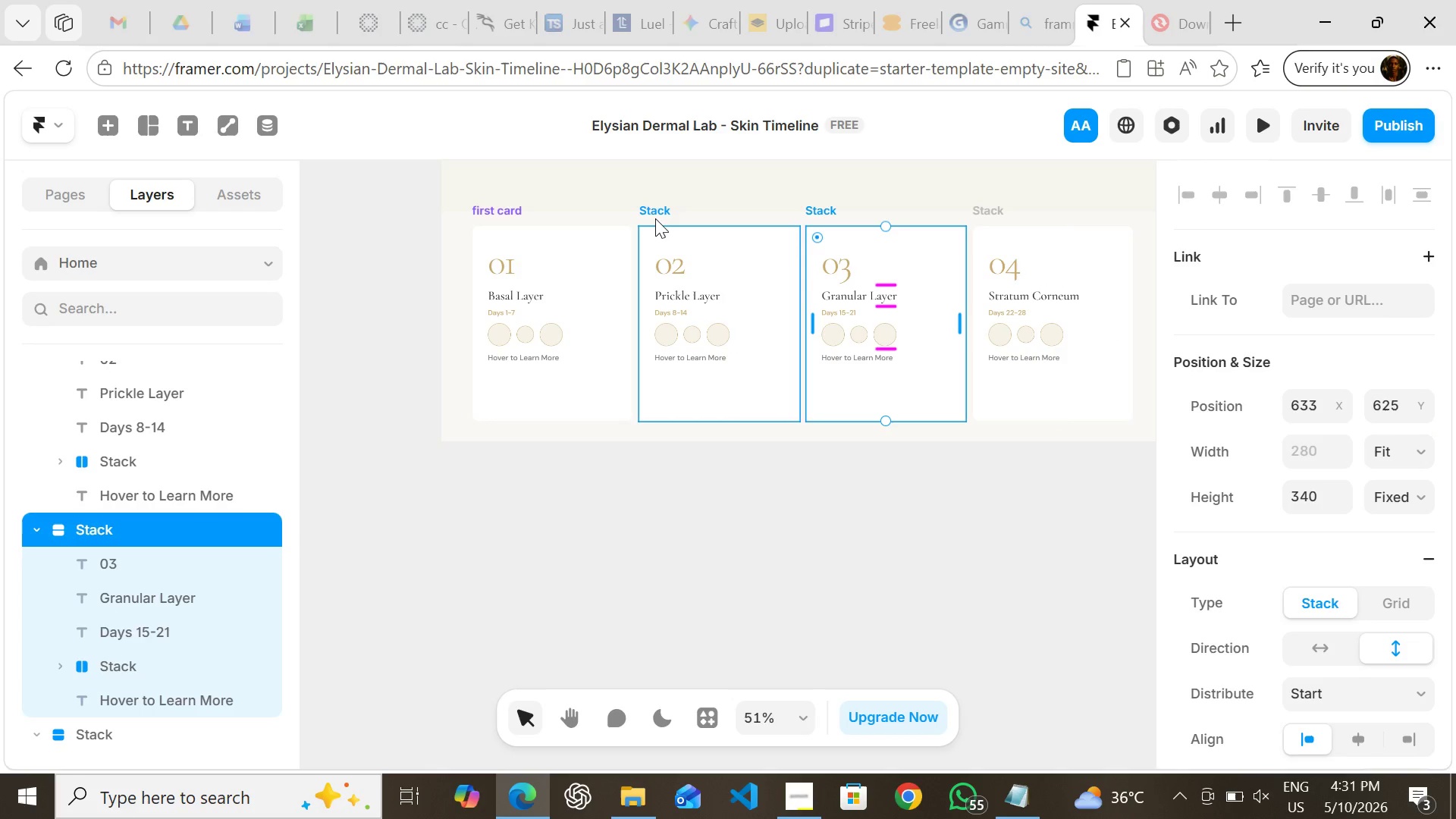 
left_click([645, 206])
 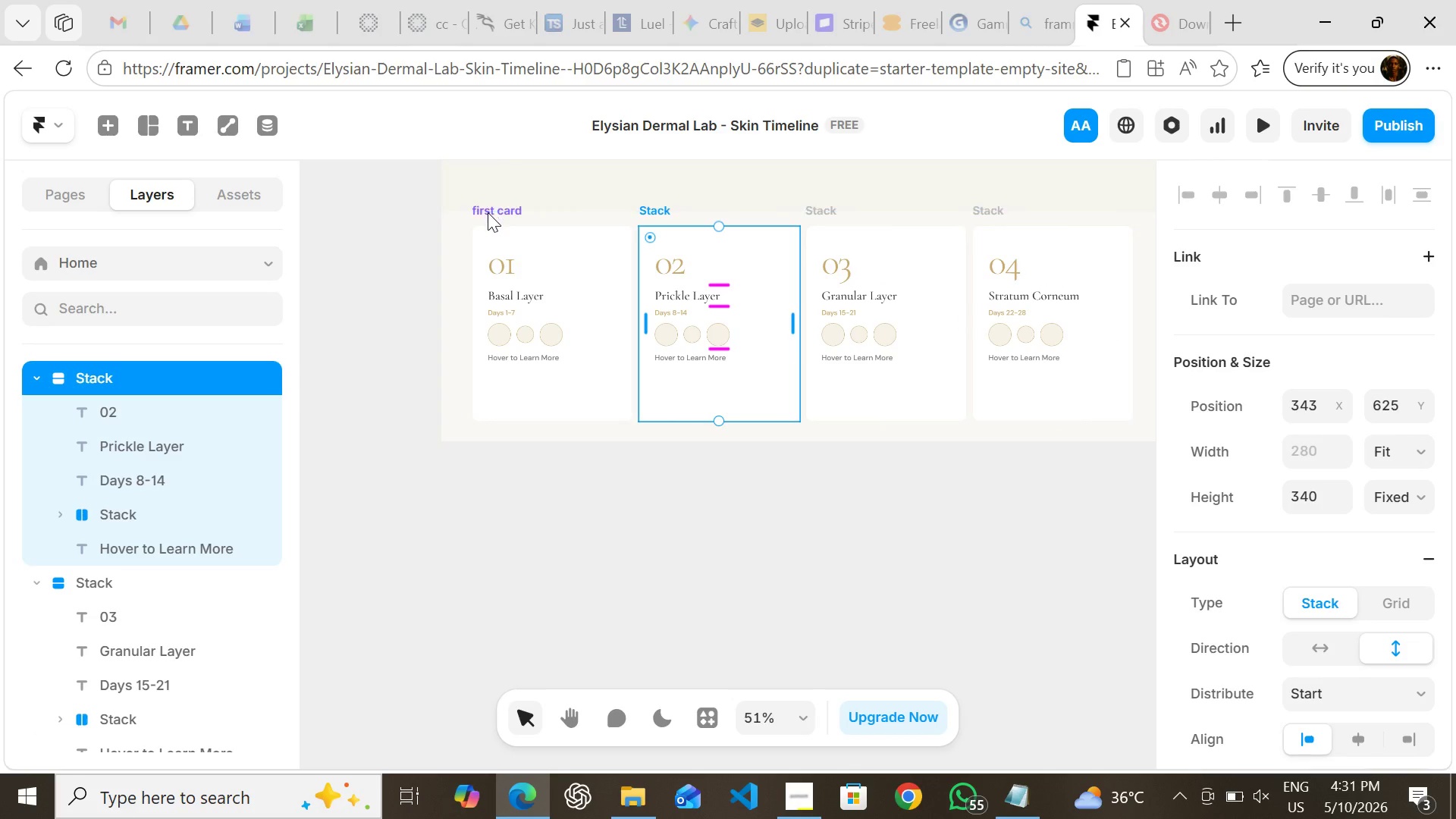 
left_click([488, 212])
 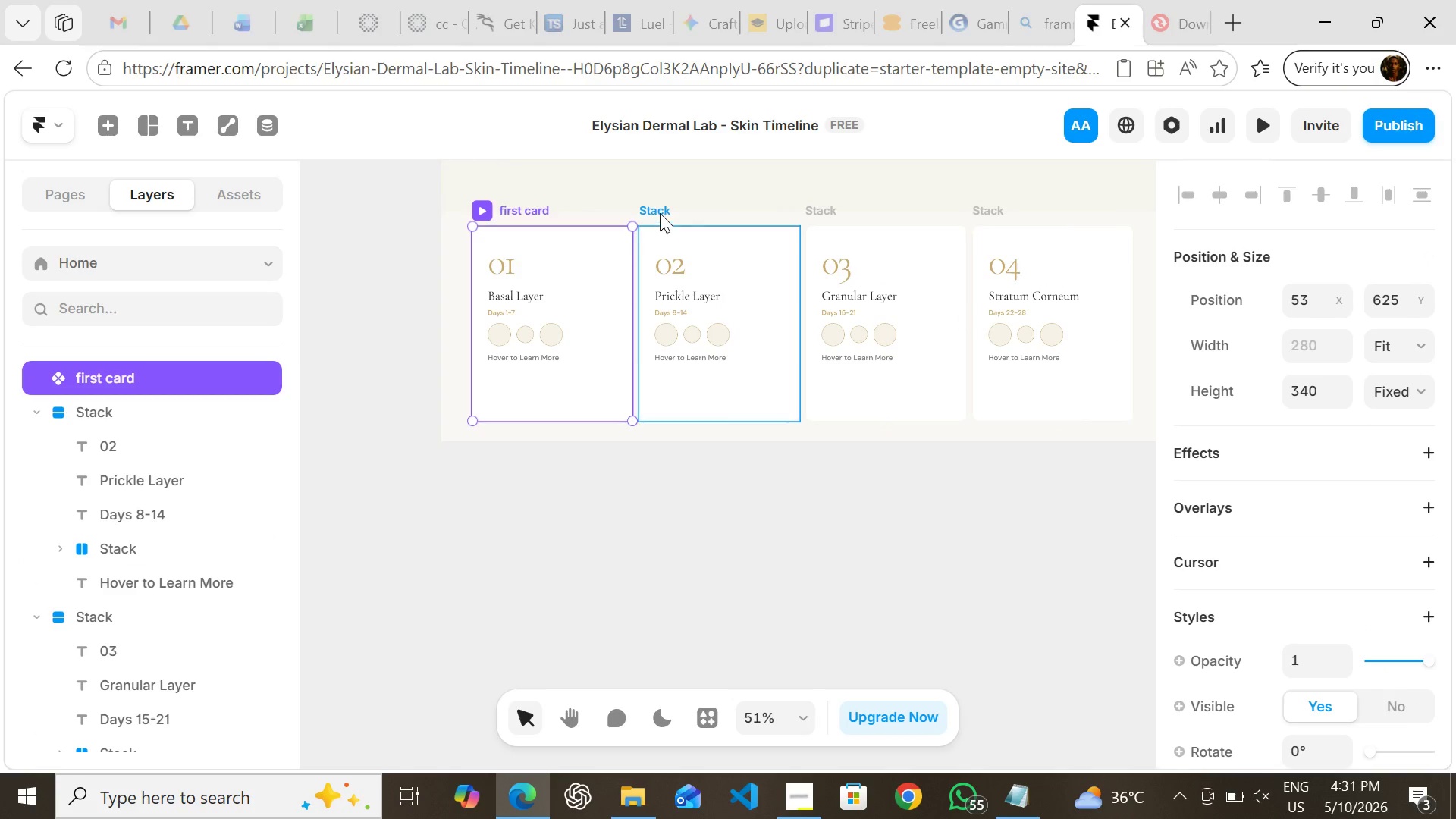 
left_click([660, 212])
 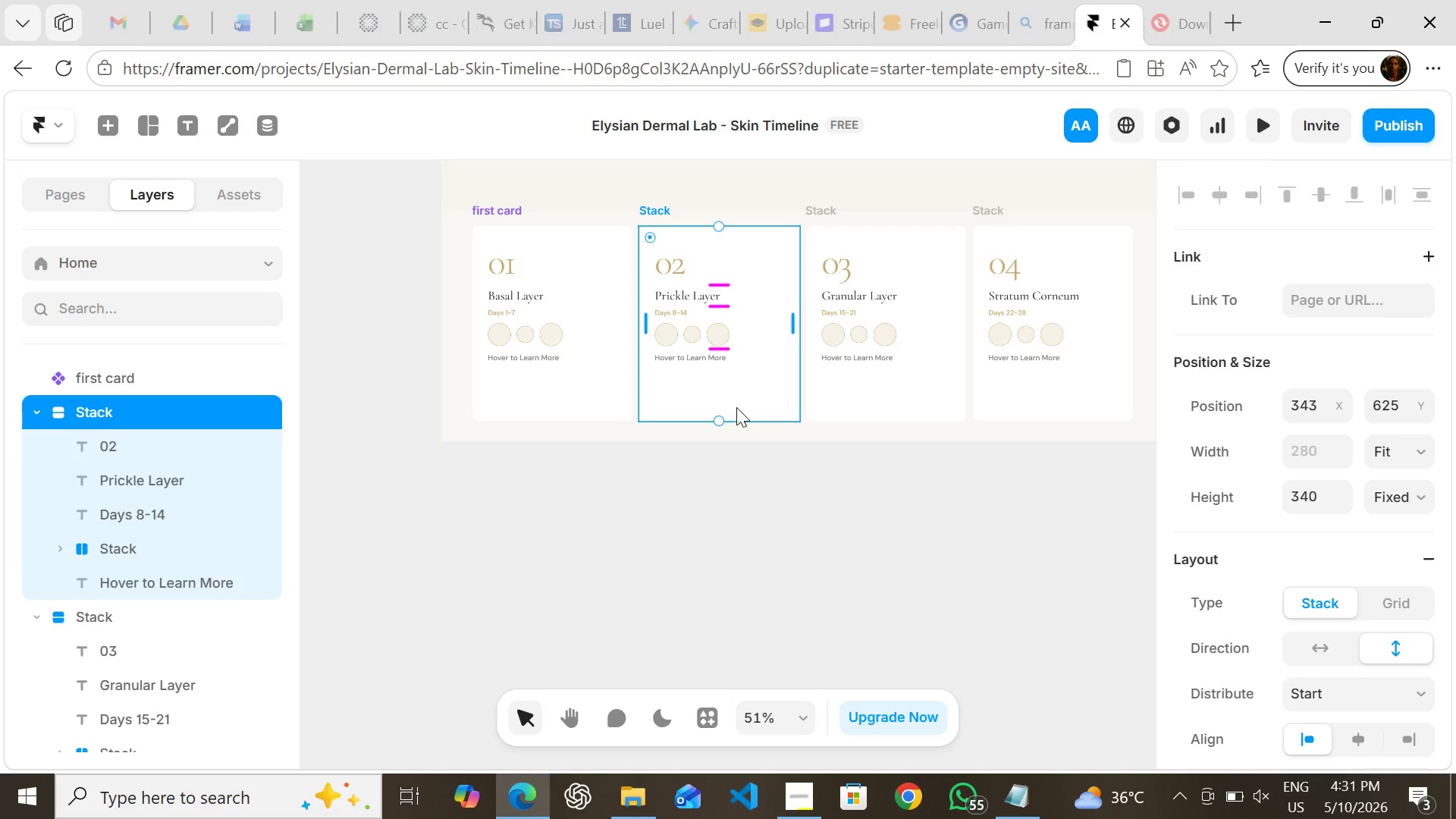 
left_click([729, 449])
 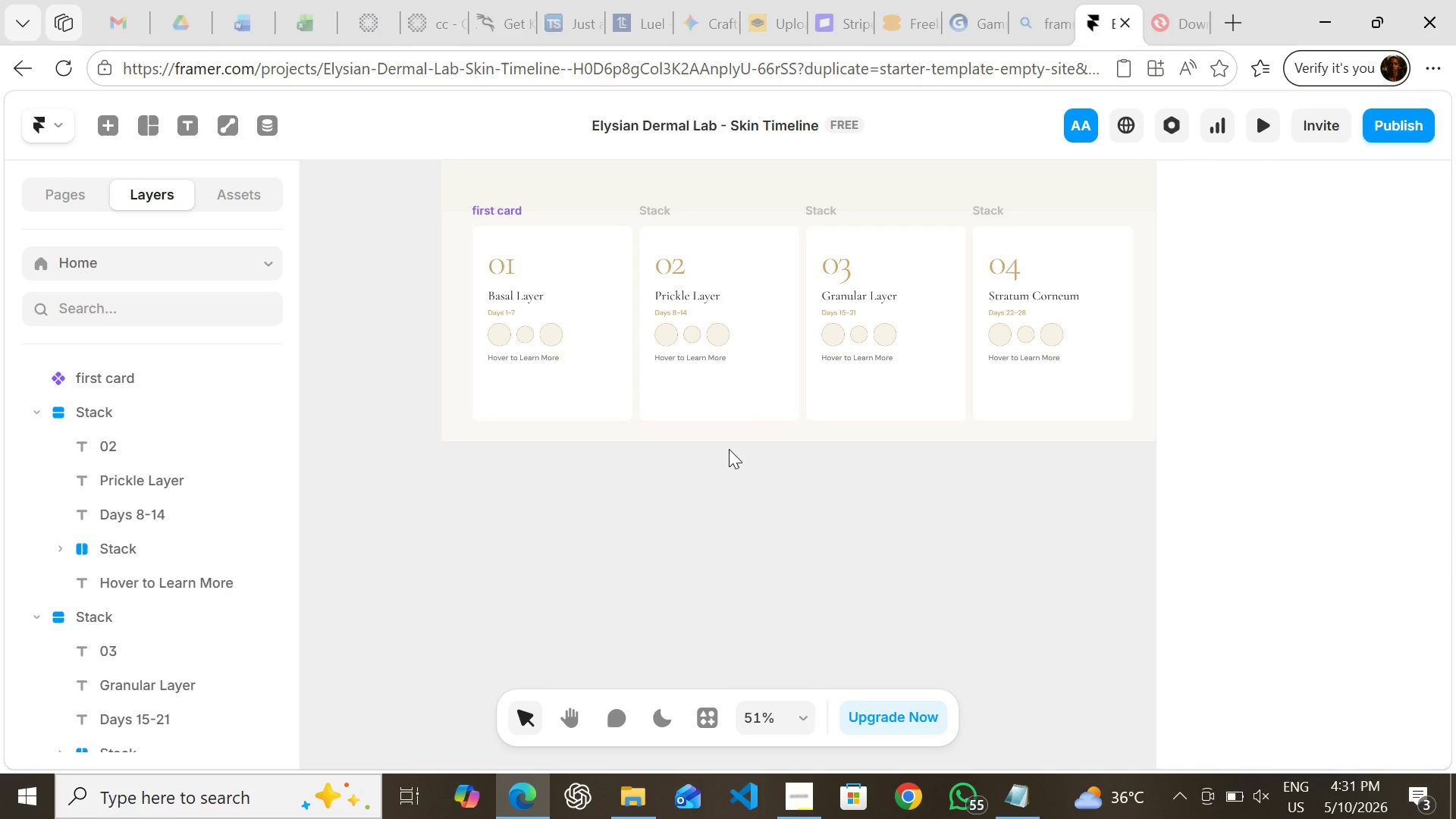 
hold_key(key=ShiftLeft, duration=0.66)
 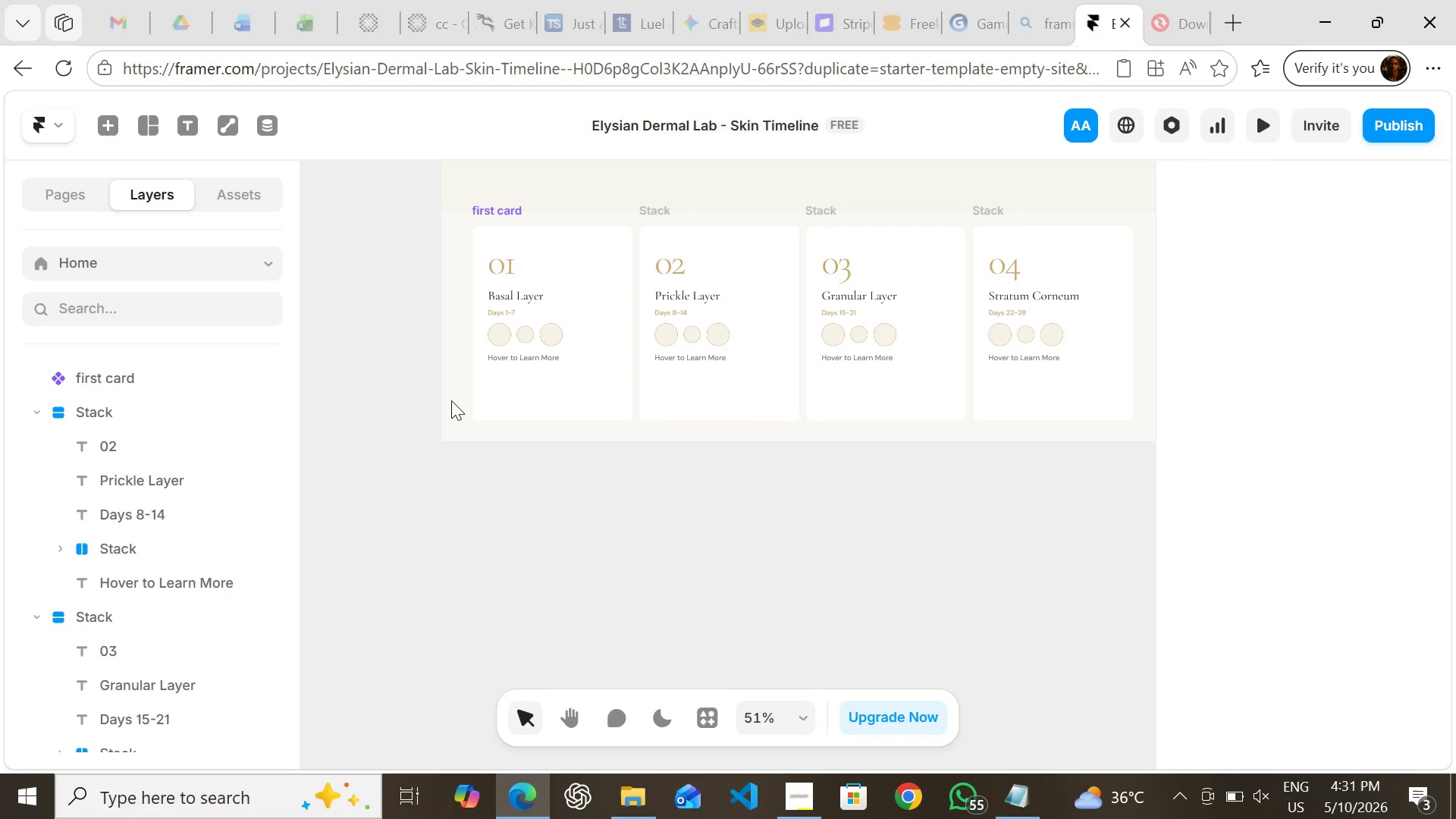 
left_click_drag(start_coordinate=[451, 400], to_coordinate=[1034, 247])
 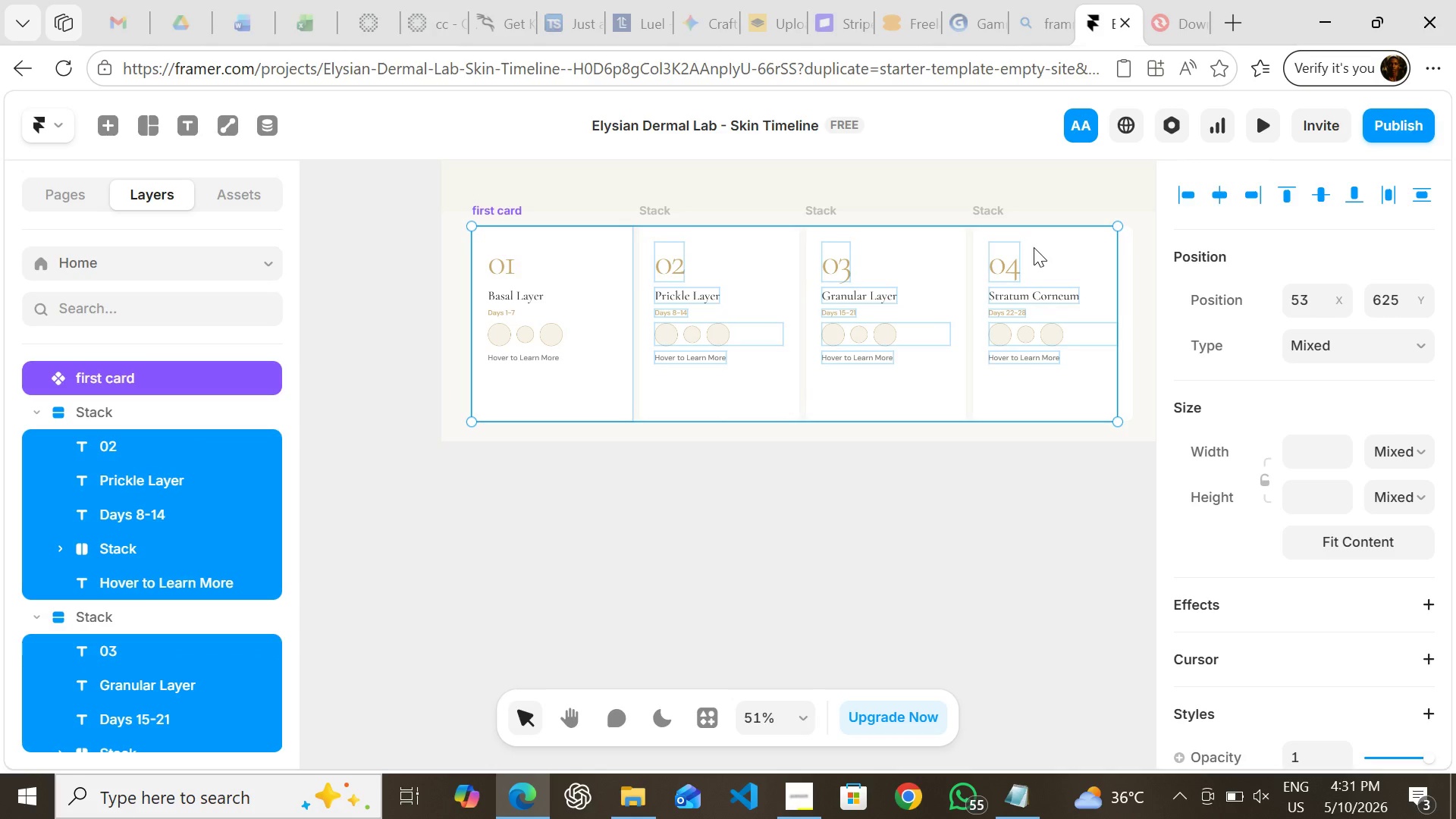 
hold_key(key=ShiftLeft, duration=0.48)
 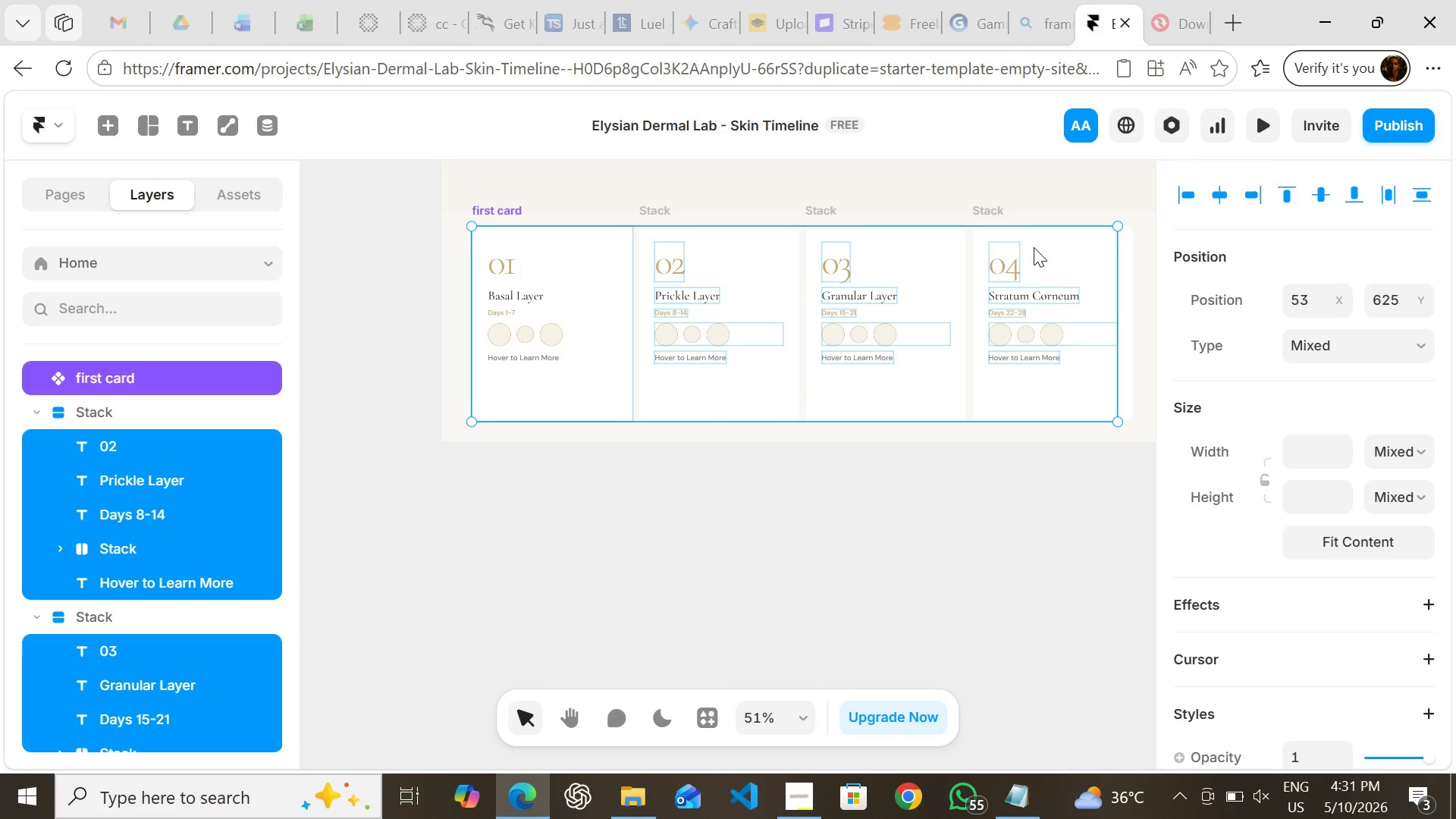 
hold_key(key=A, duration=0.36)
 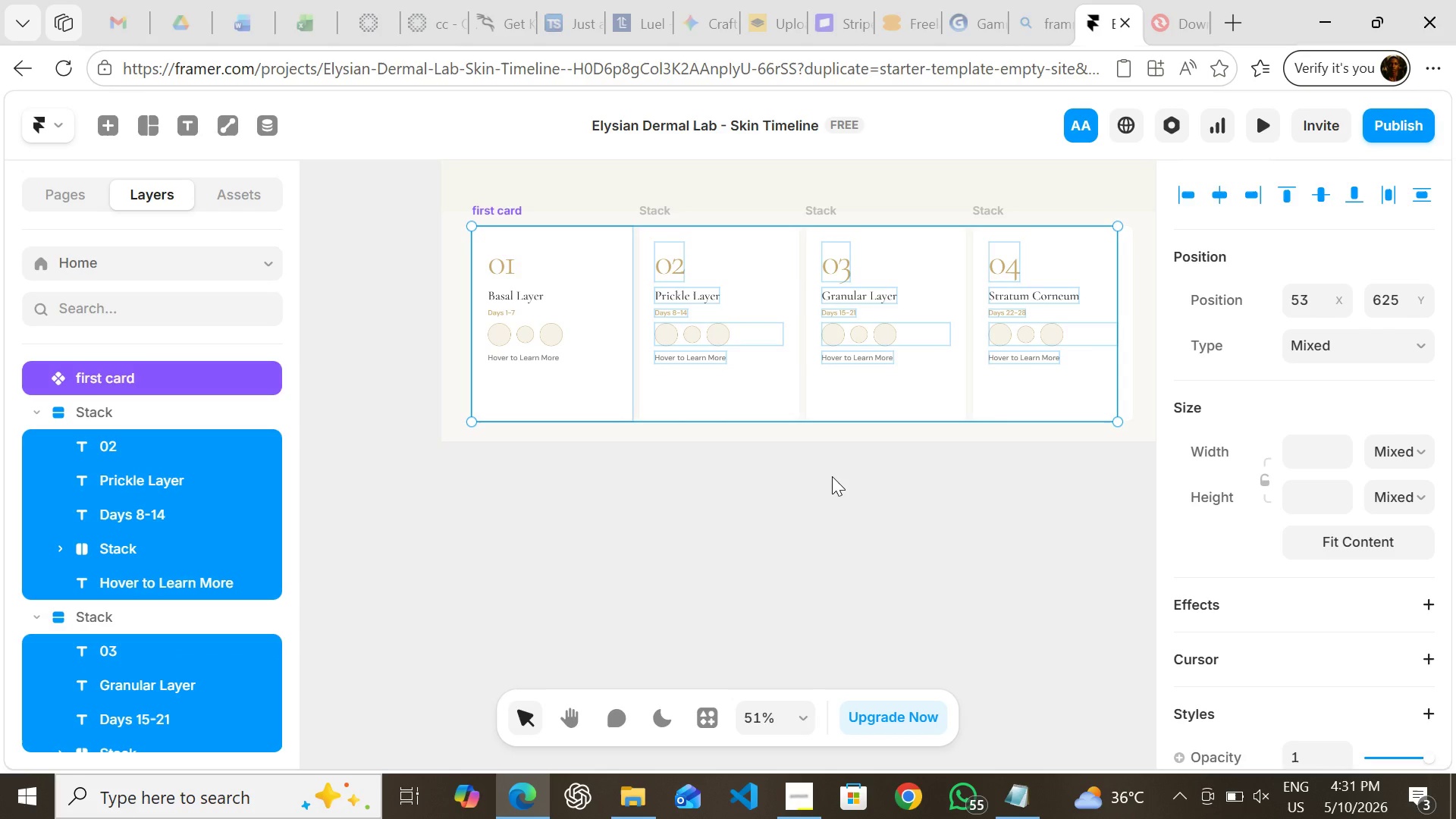 
left_click([832, 476])
 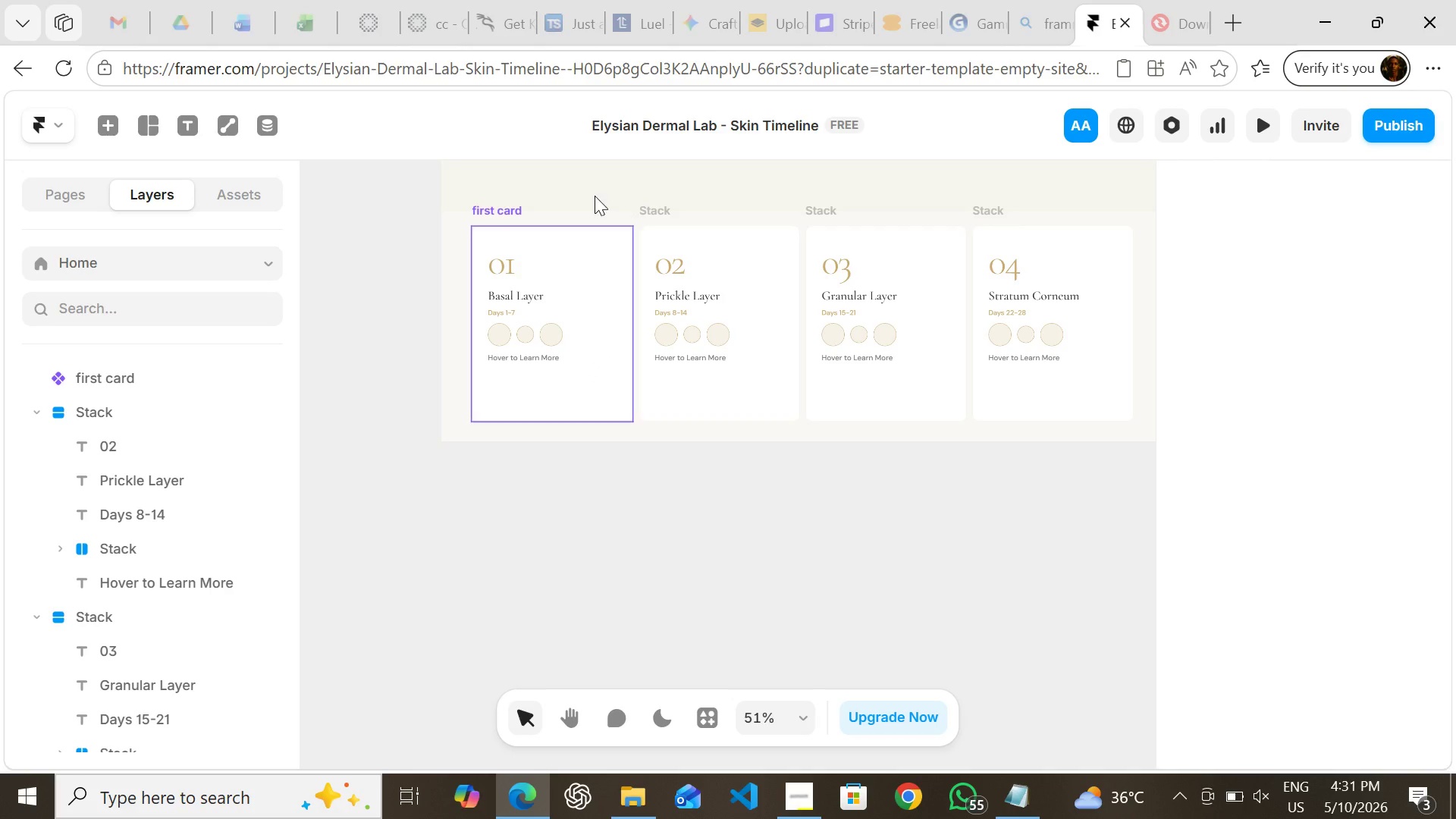 
left_click([508, 214])
 